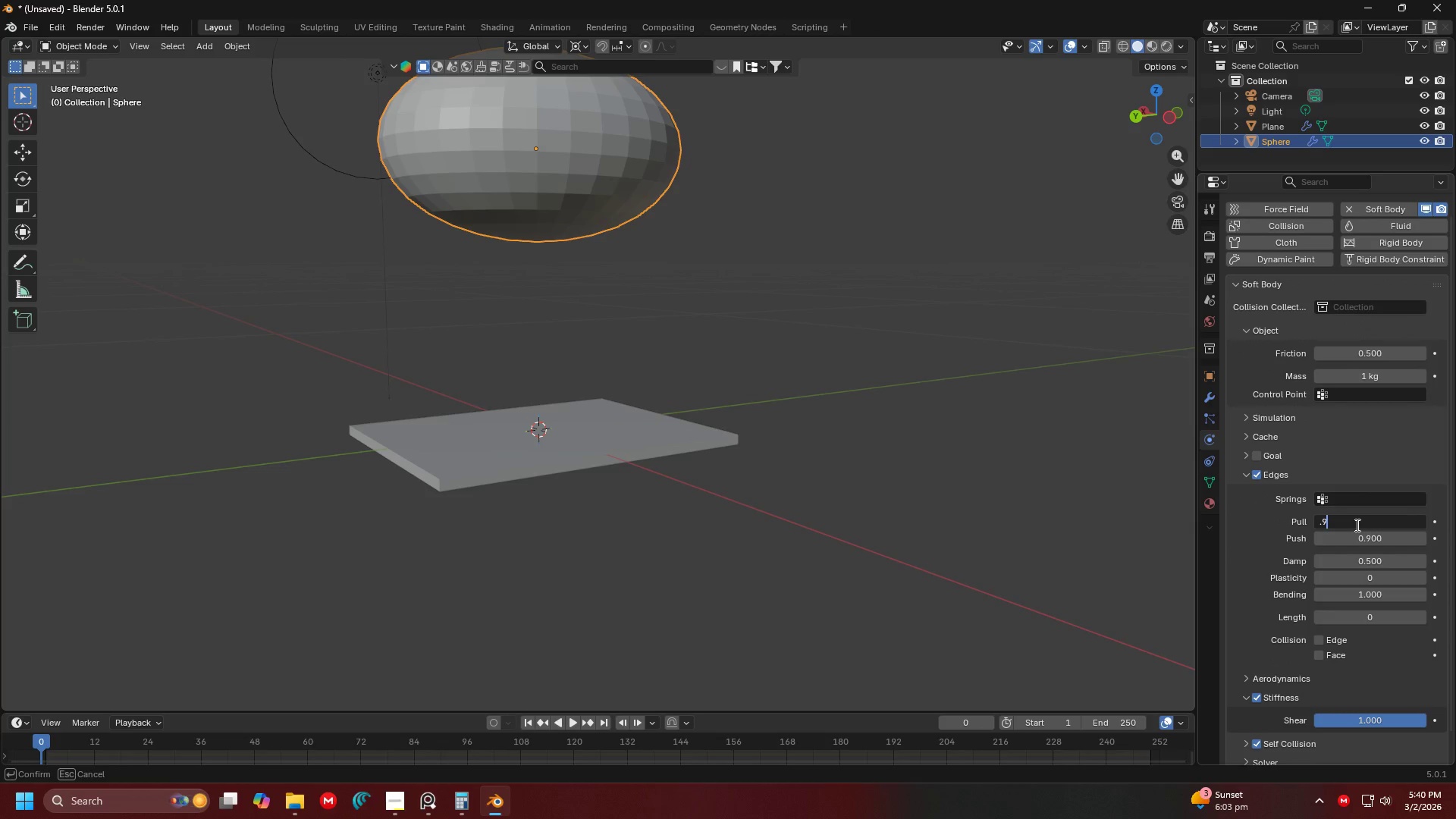 
key(Enter)
 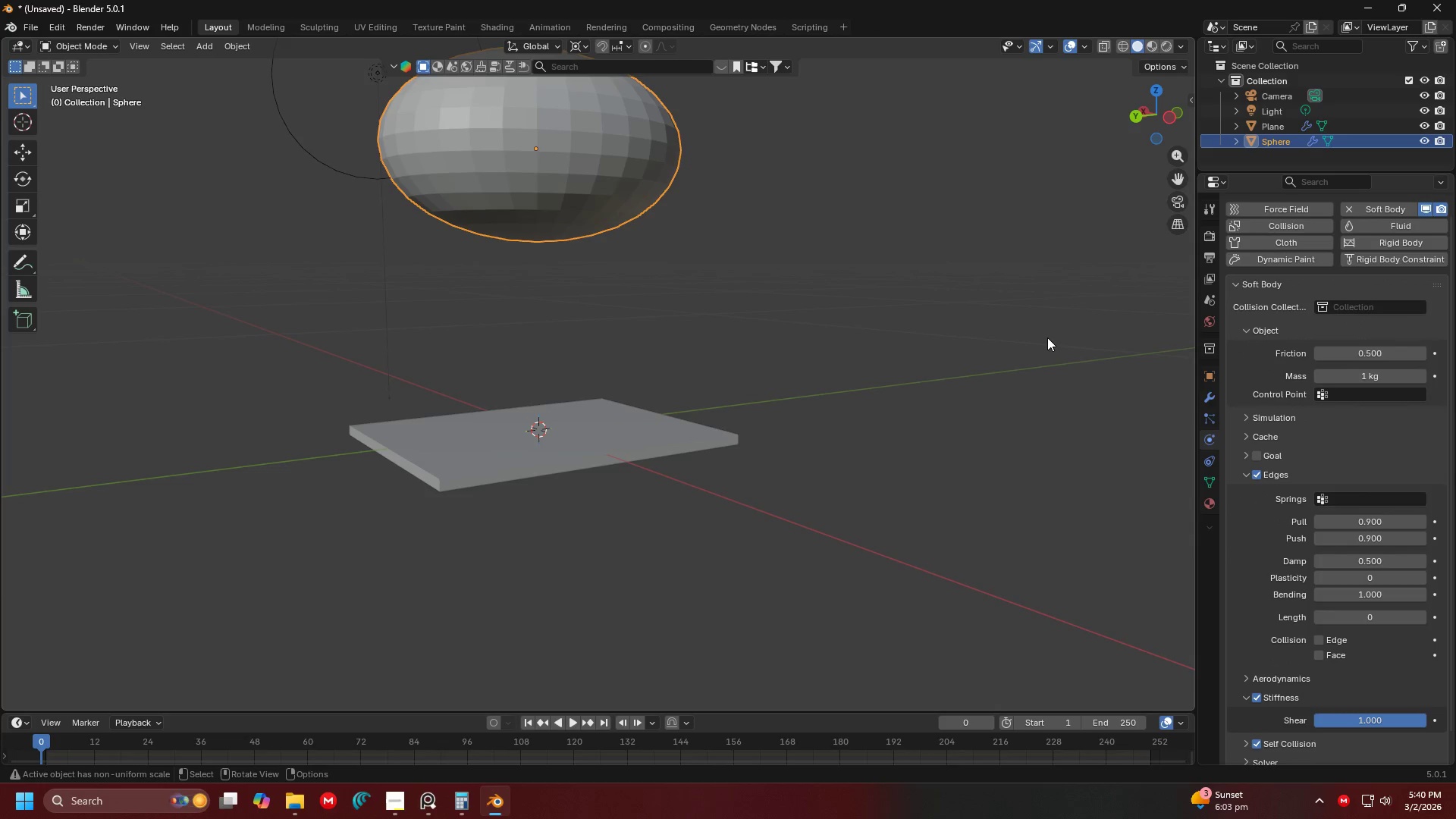 
key(Control+ControlLeft)
 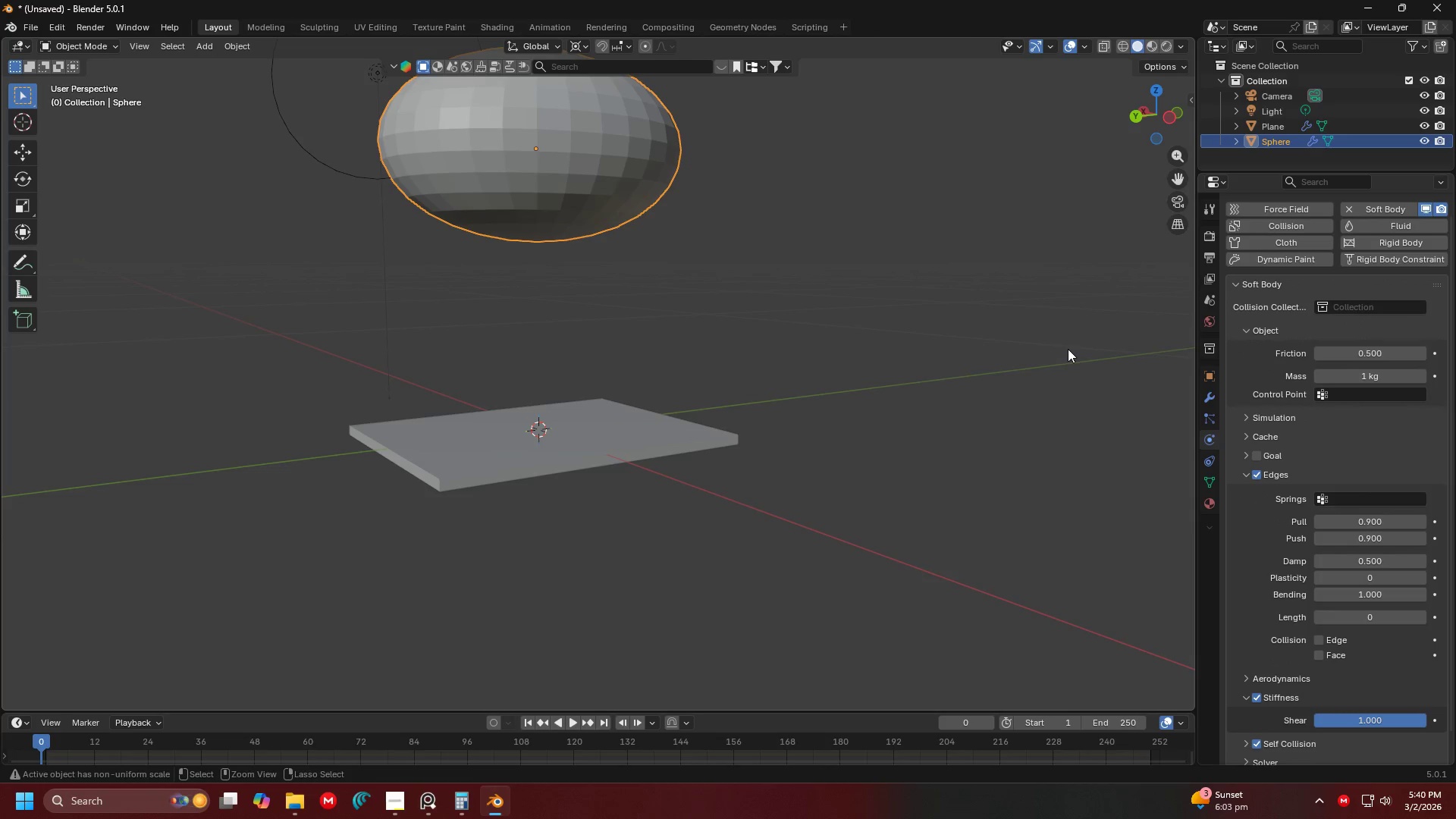 
key(Control+A)
 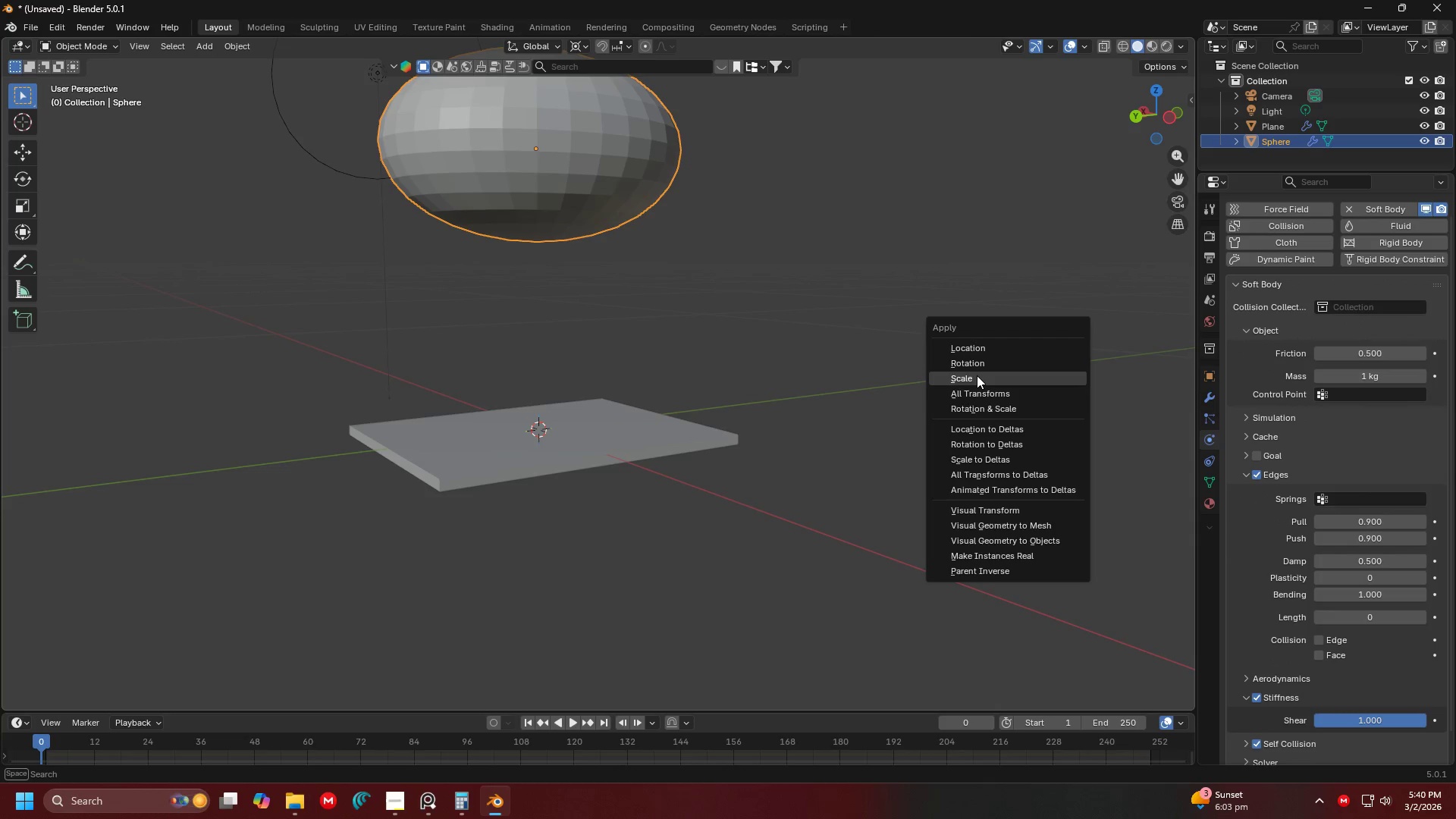 
left_click([979, 373])
 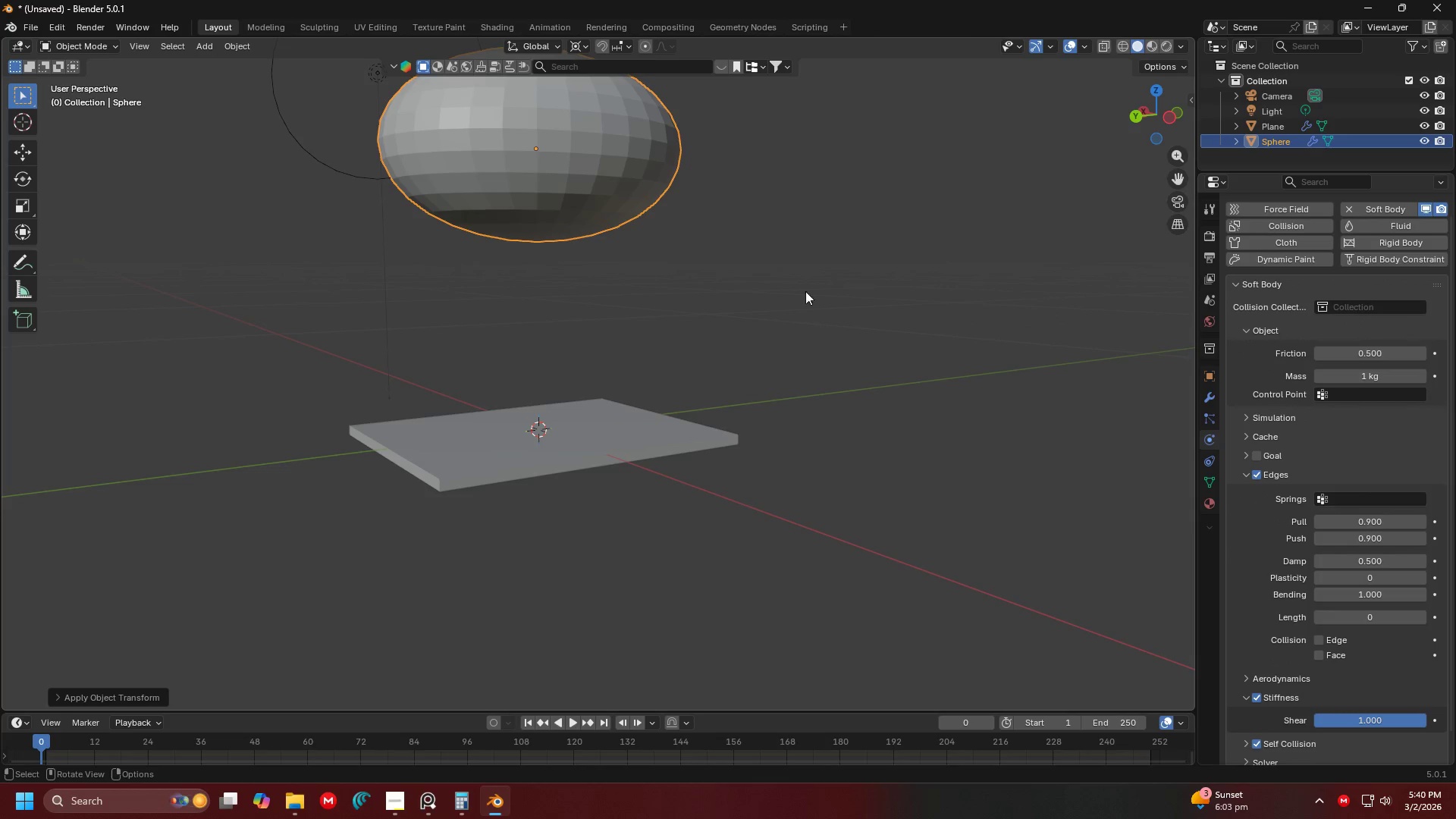 
left_click([794, 275])
 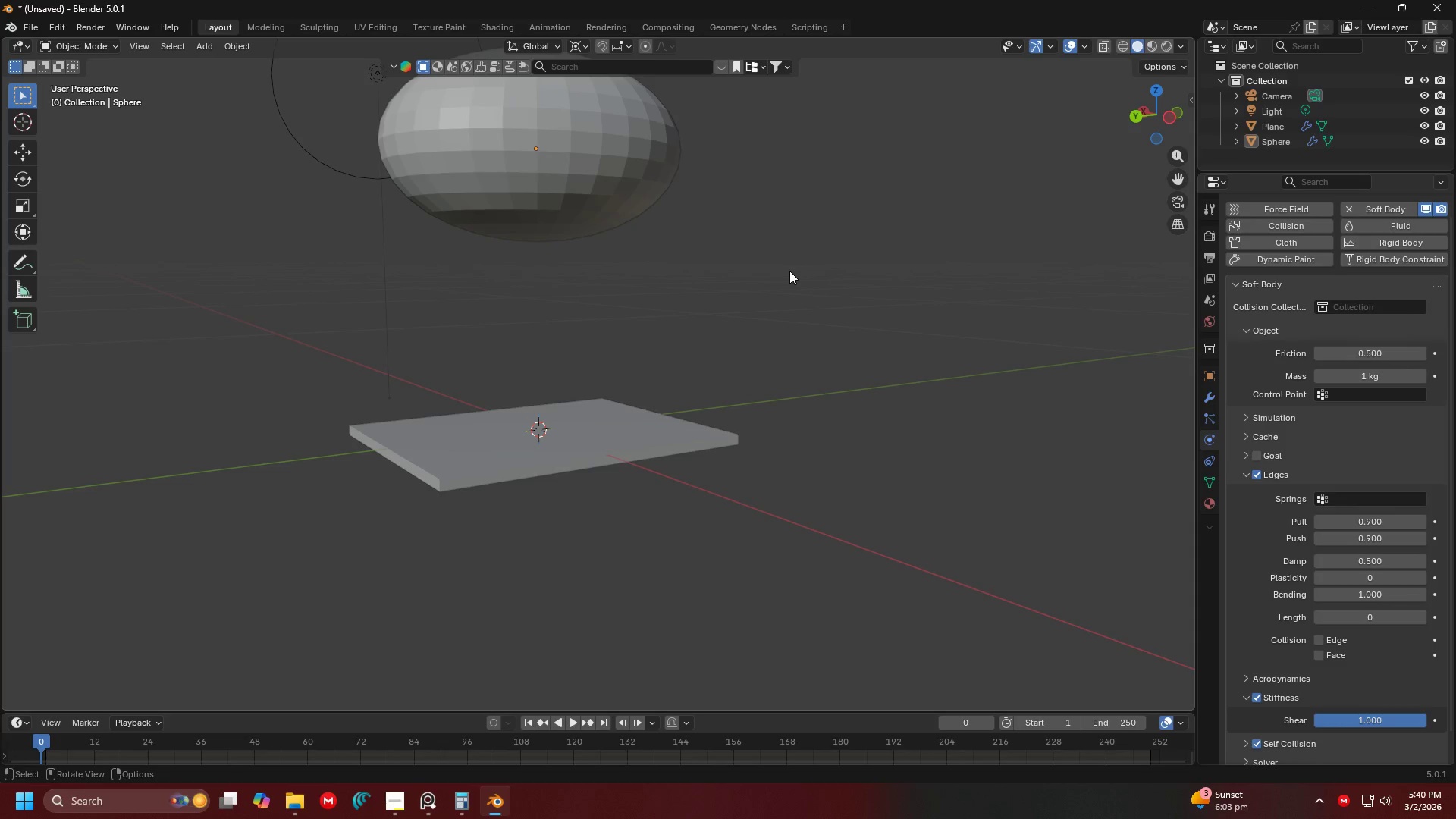 
key(Space)
 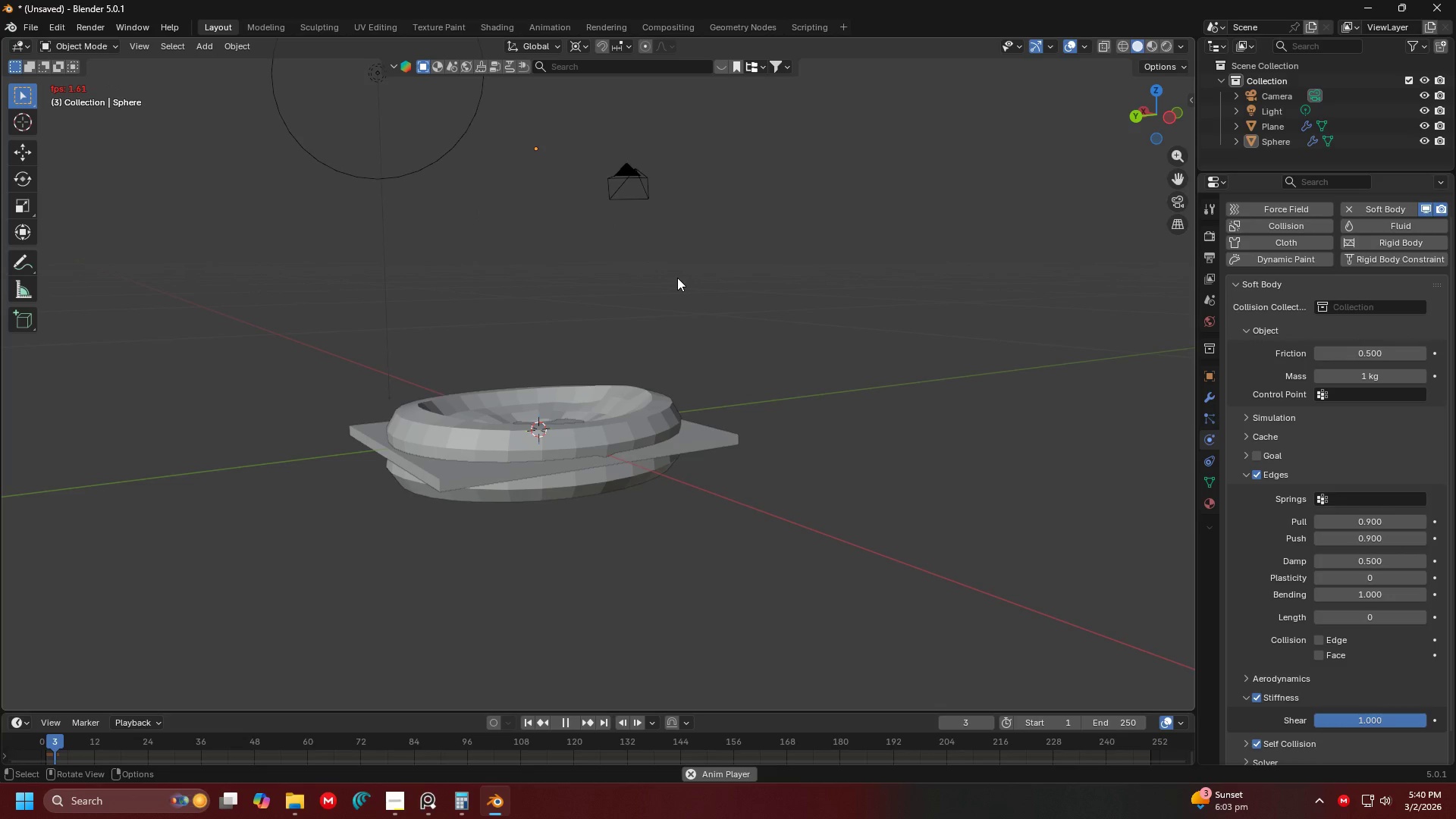 
key(Space)
 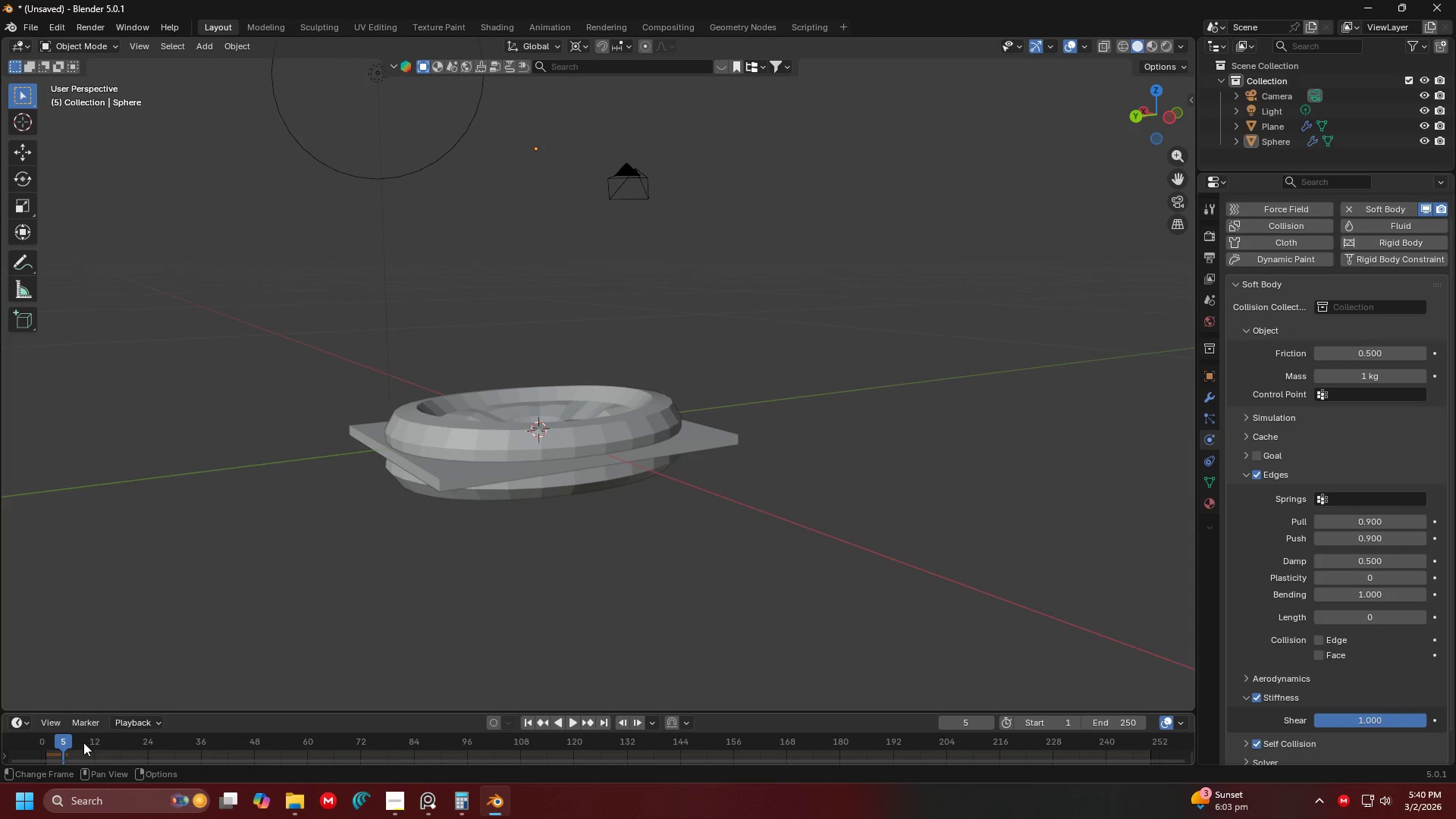 
left_click_drag(start_coordinate=[62, 739], to_coordinate=[49, 739])
 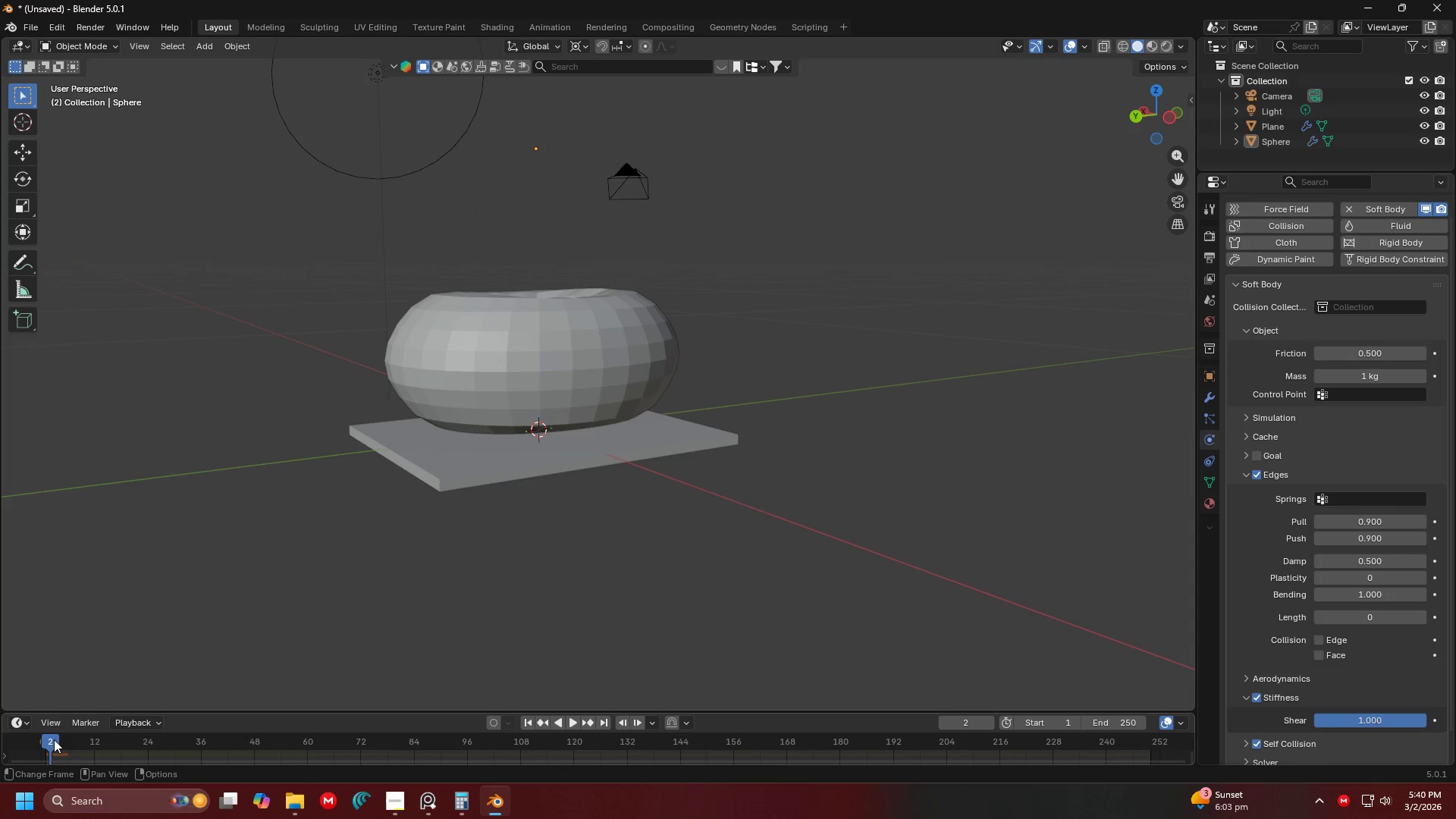 
left_click_drag(start_coordinate=[50, 739], to_coordinate=[42, 739])
 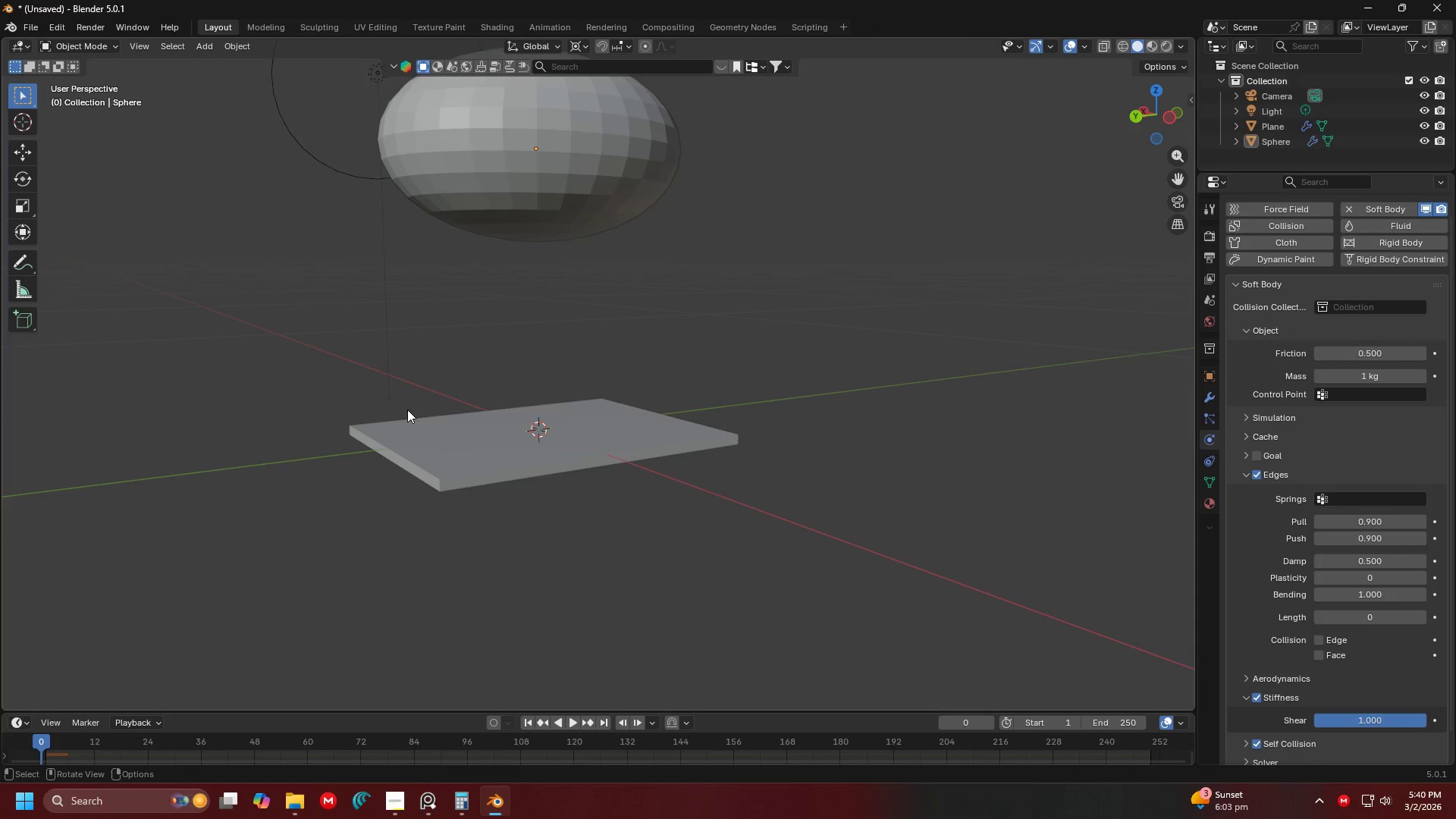 
key(Space)
 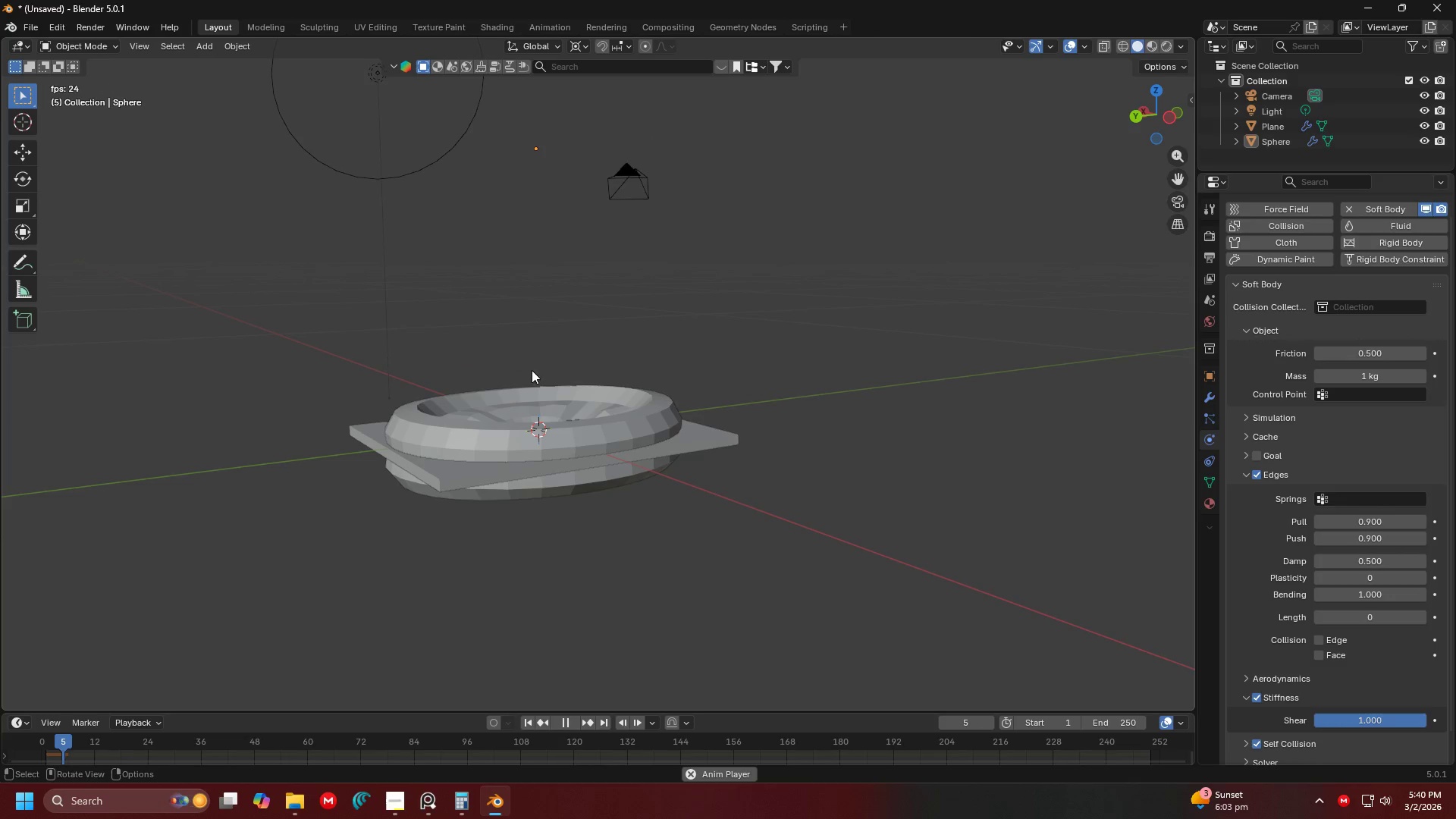 
key(Space)
 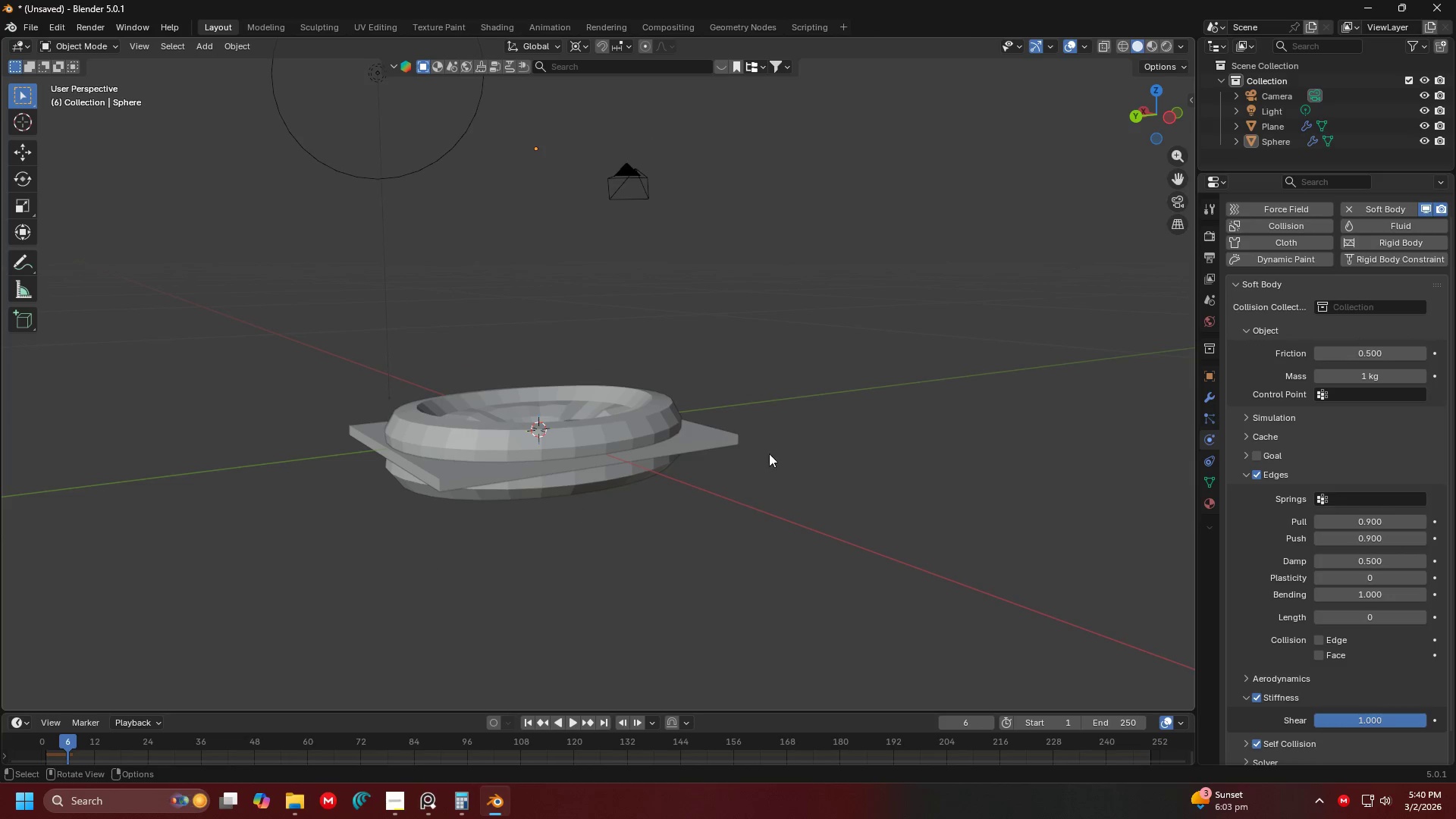 
scroll: coordinate [1329, 413], scroll_direction: up, amount: 3.0
 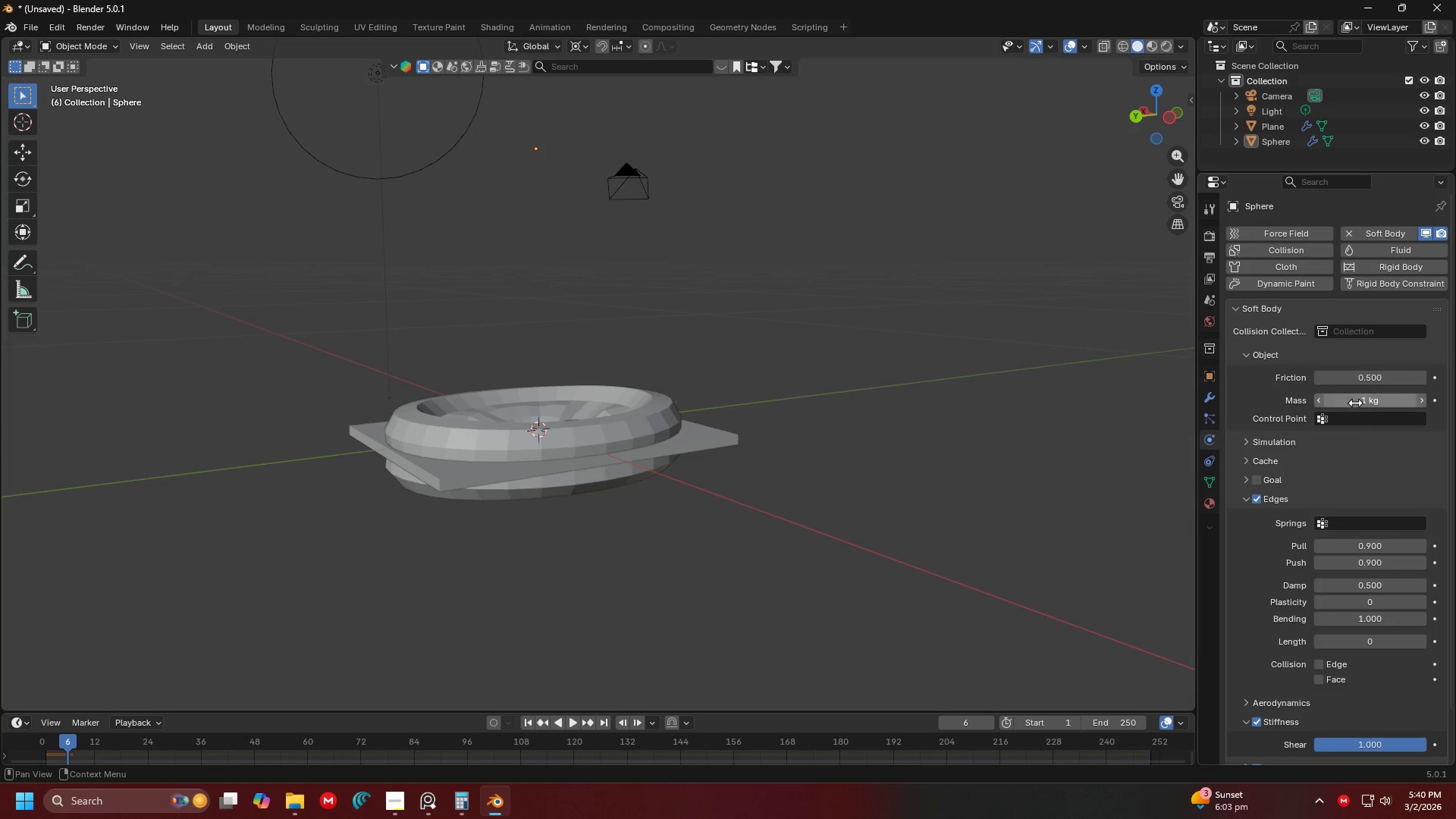 
left_click([1355, 405])
 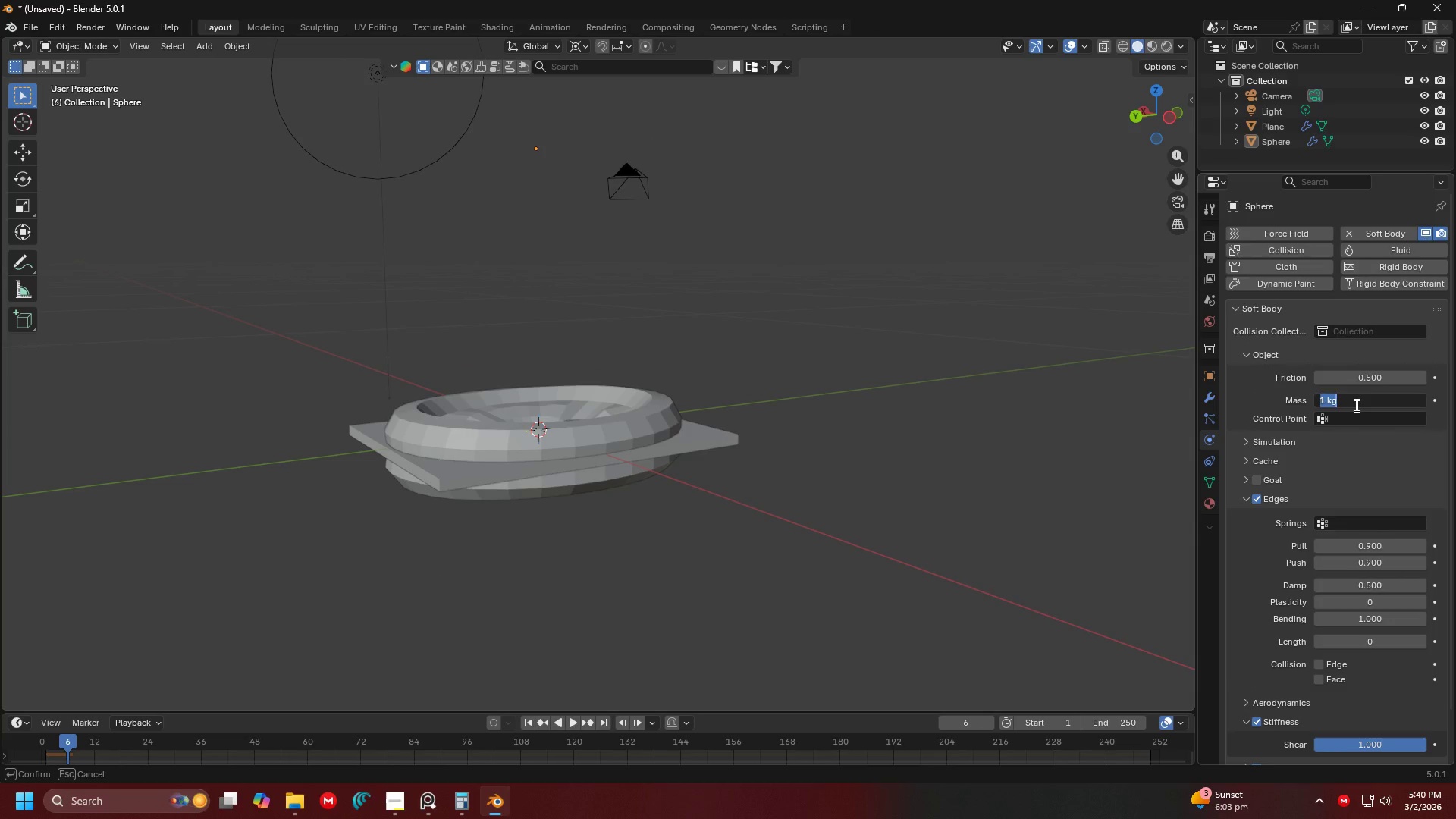 
key(Period)
 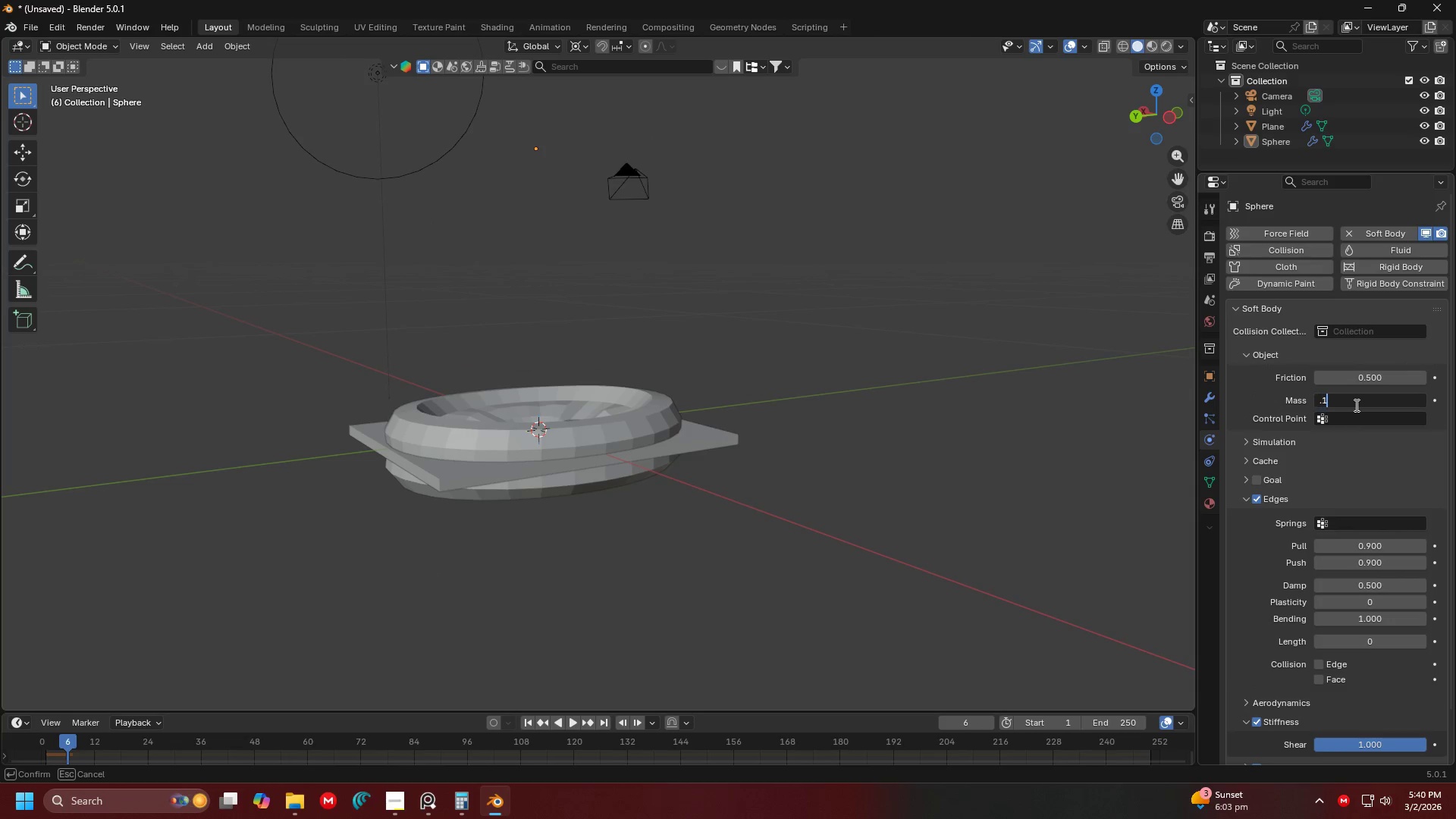 
key(1)
 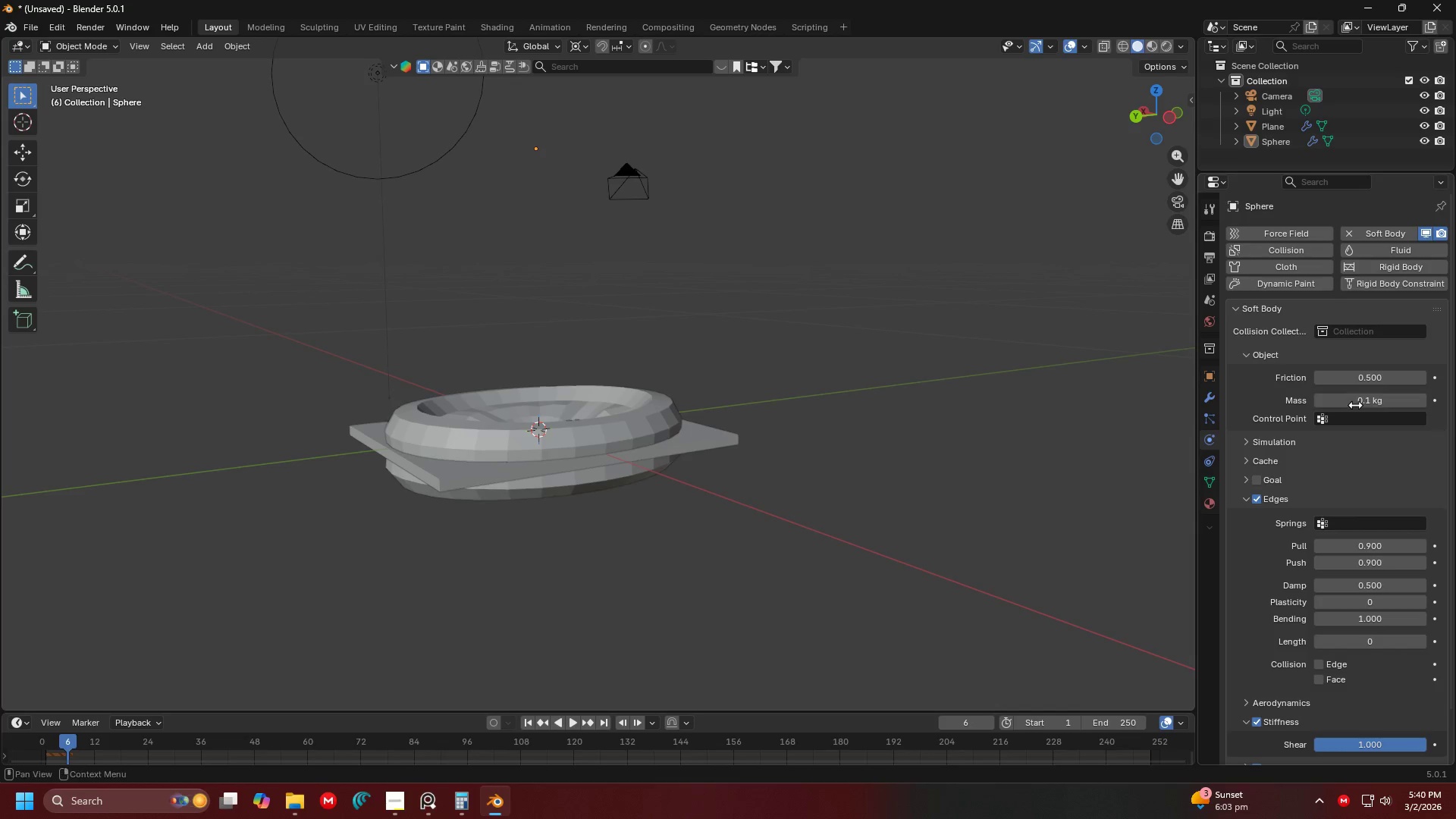 
key(Enter)
 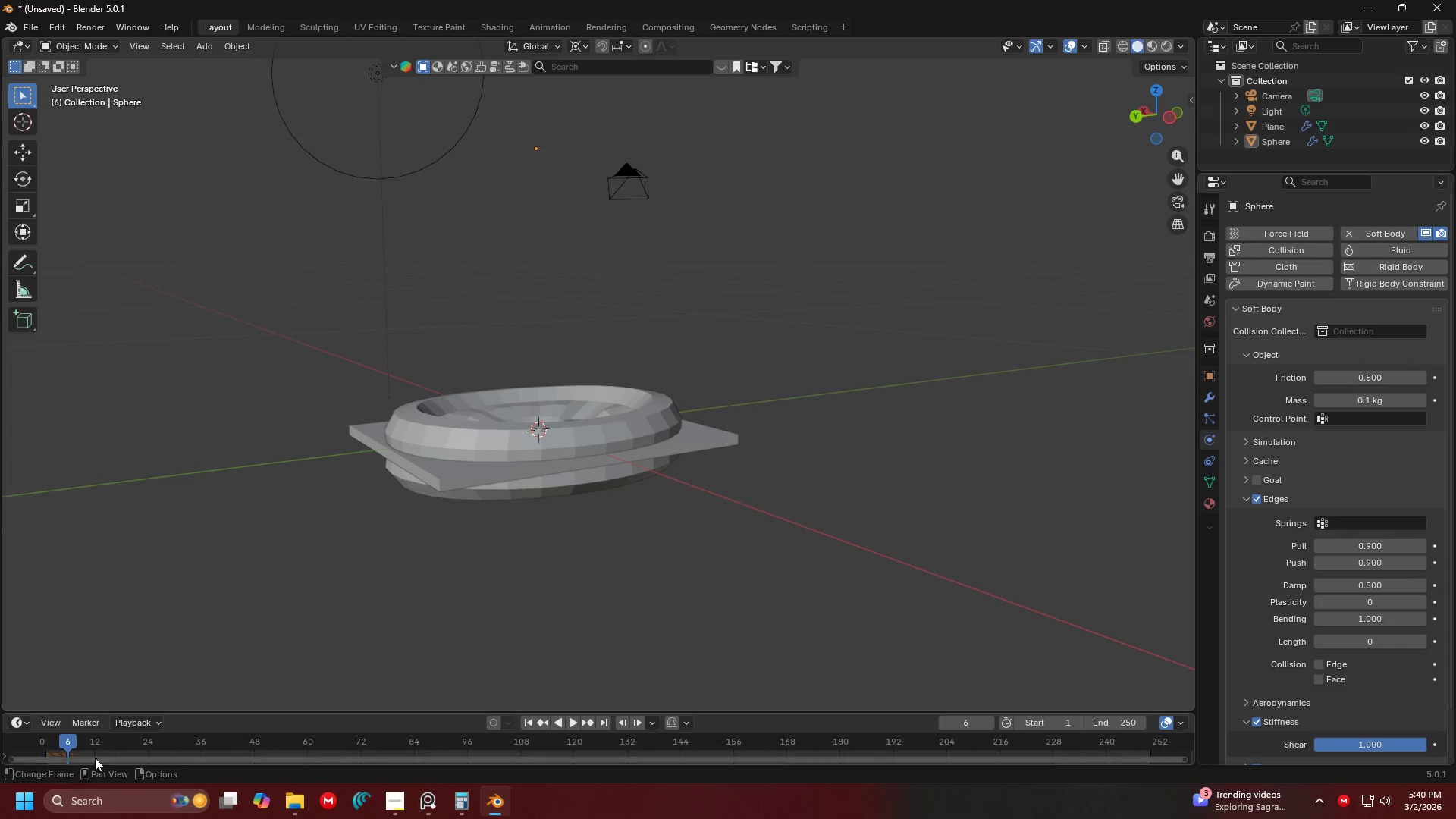 
left_click_drag(start_coordinate=[65, 744], to_coordinate=[30, 752])
 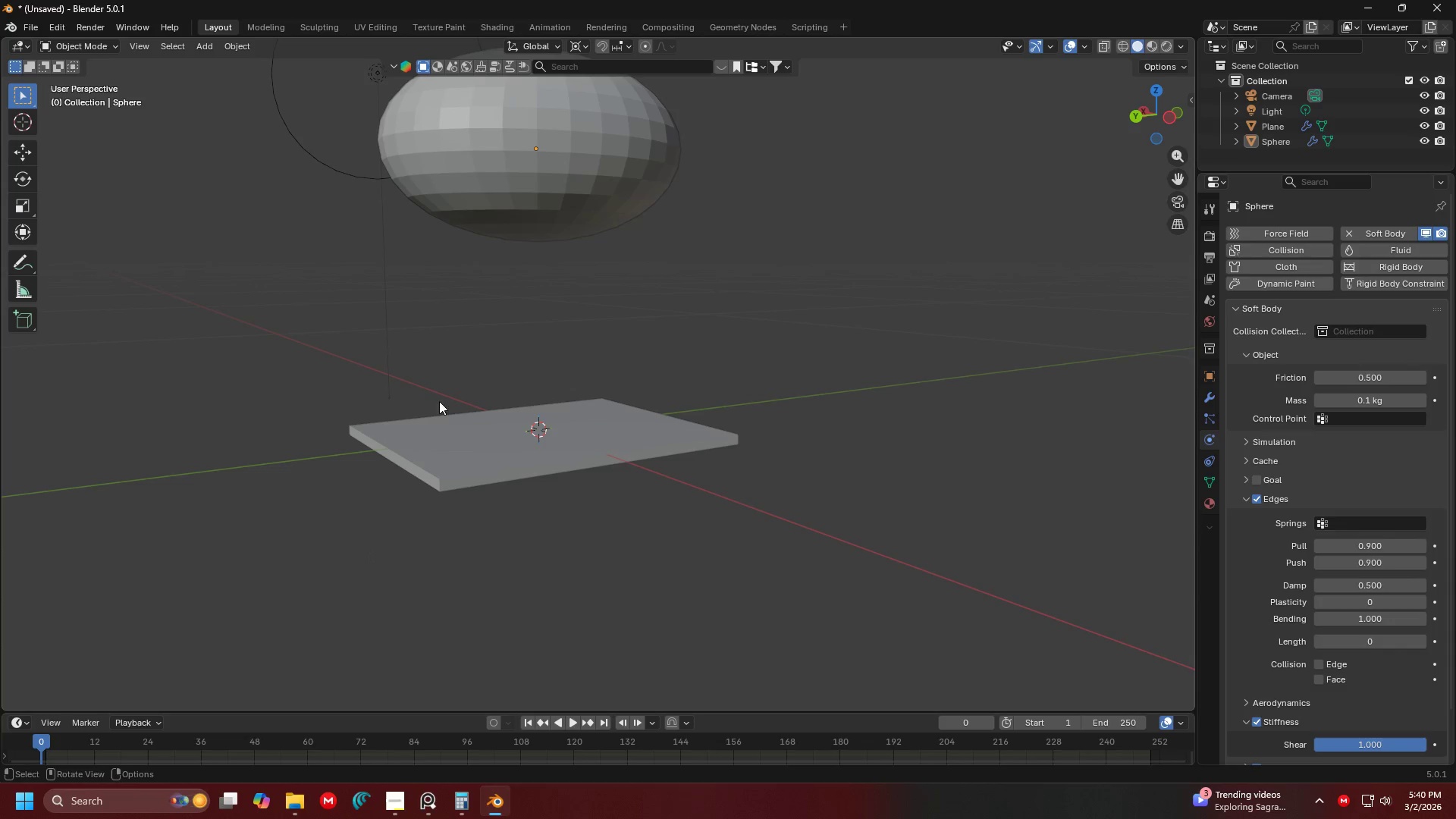 
key(Space)
 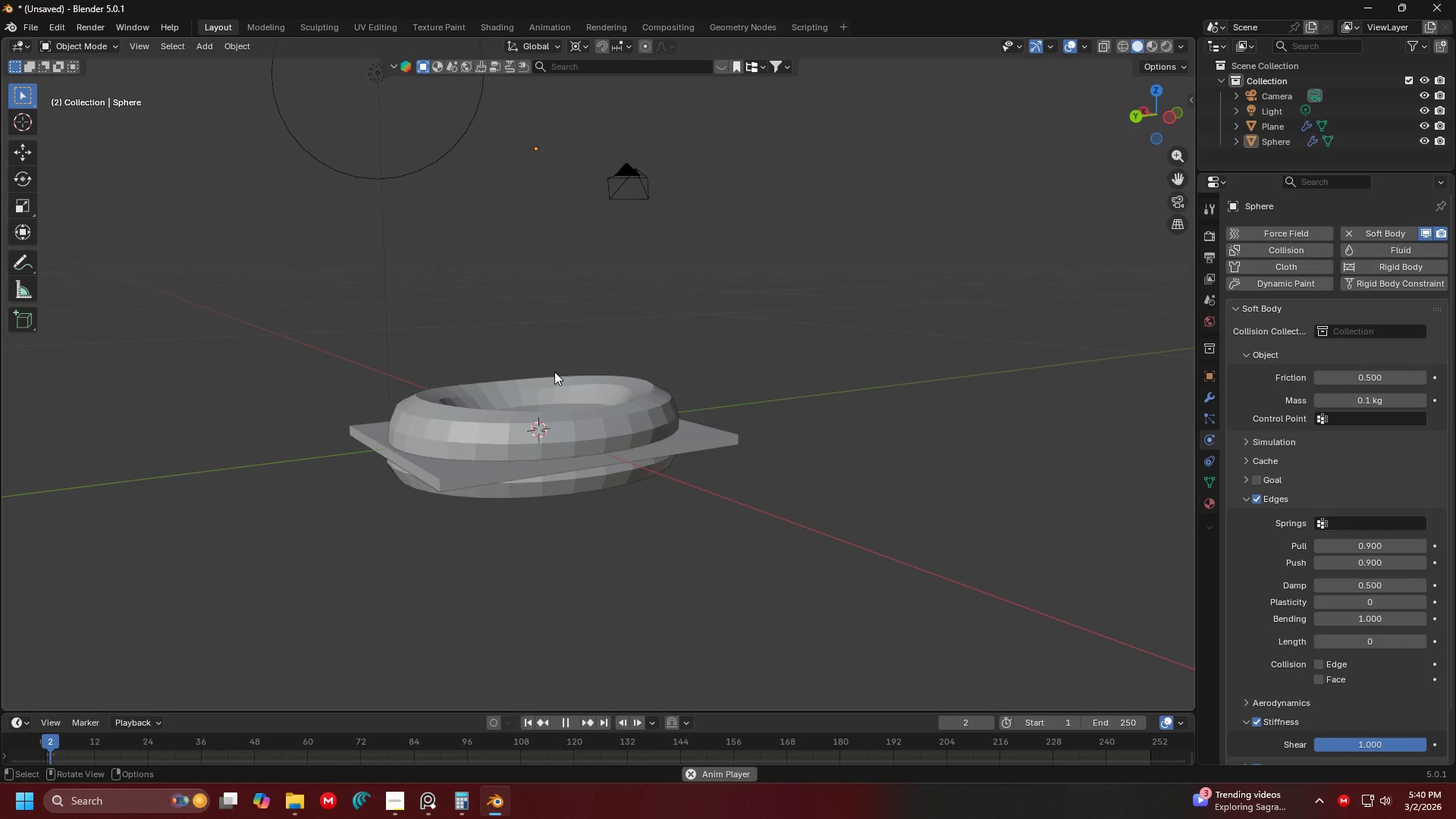 
key(Space)
 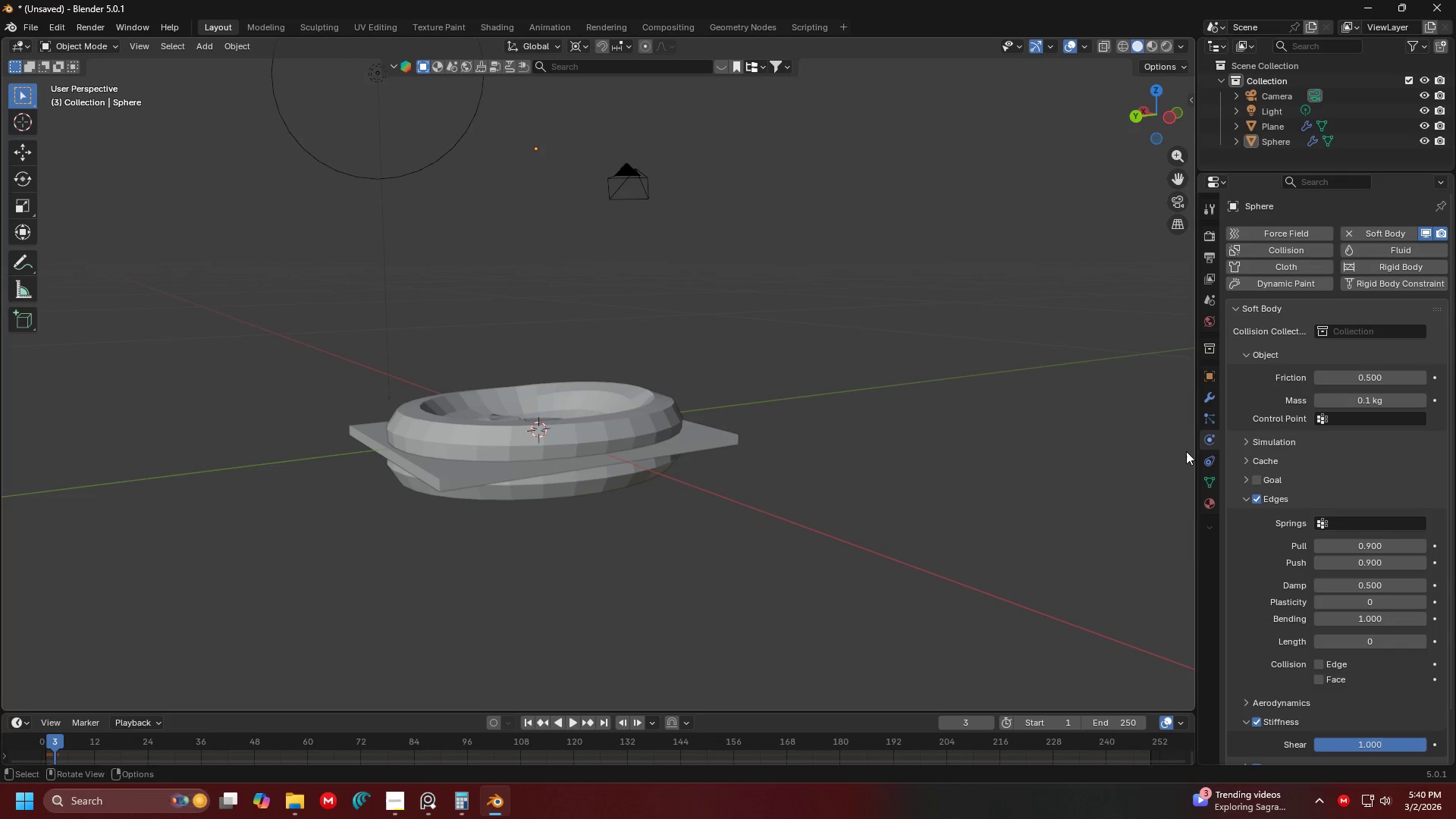 
scroll: coordinate [1328, 443], scroll_direction: up, amount: 4.0
 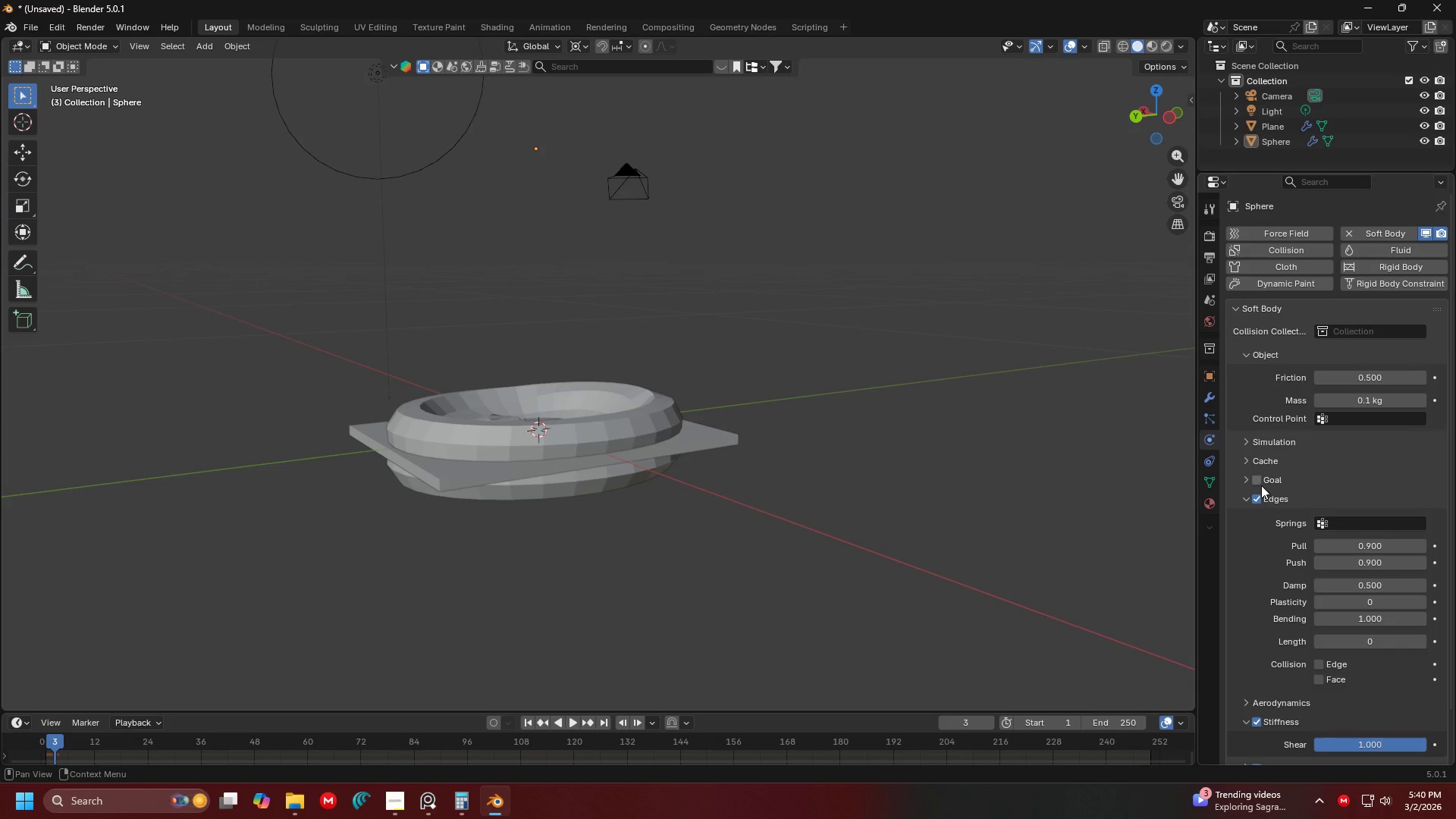 
mouse_move([1258, 476])
 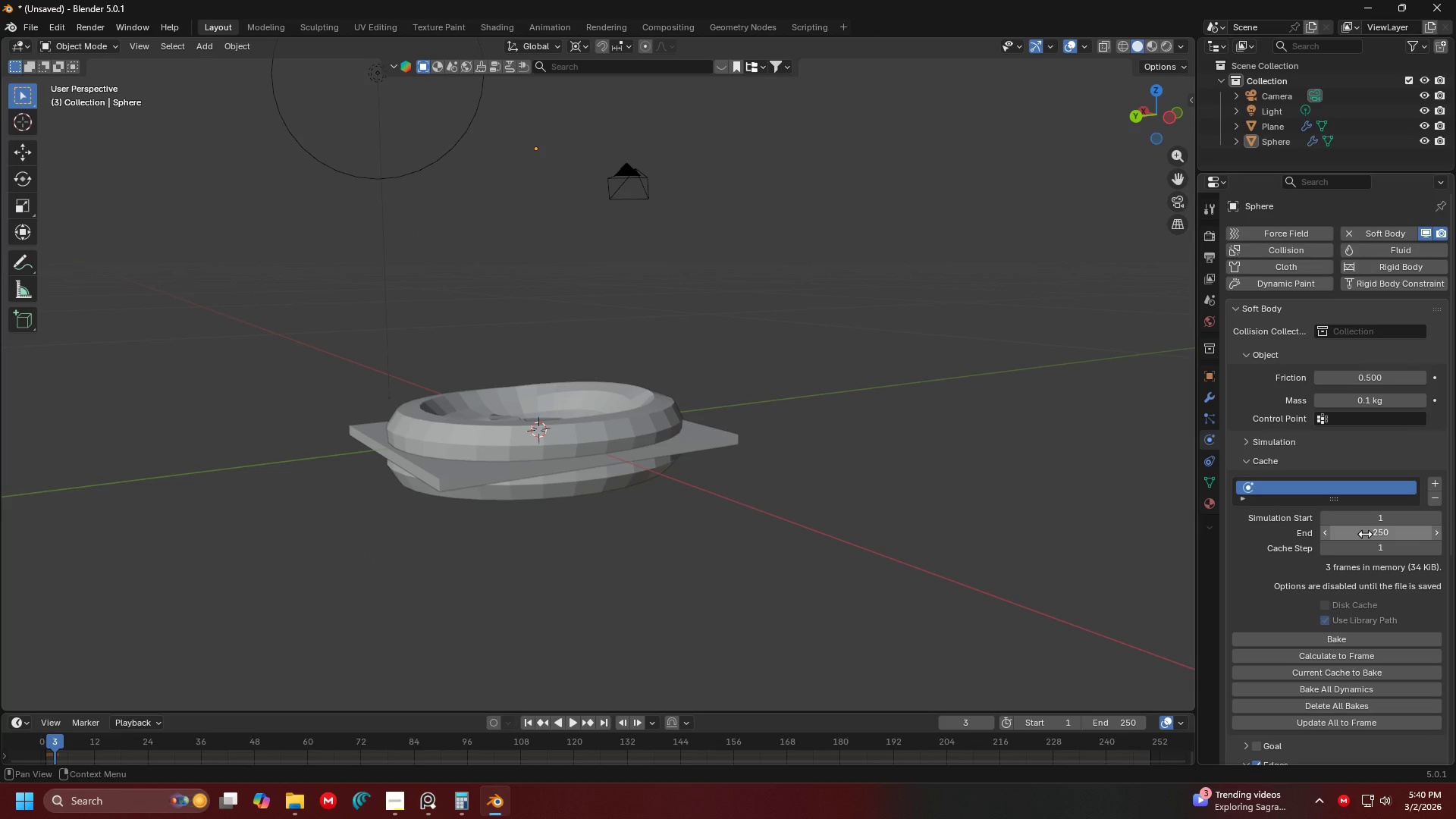 
left_click([1365, 534])
 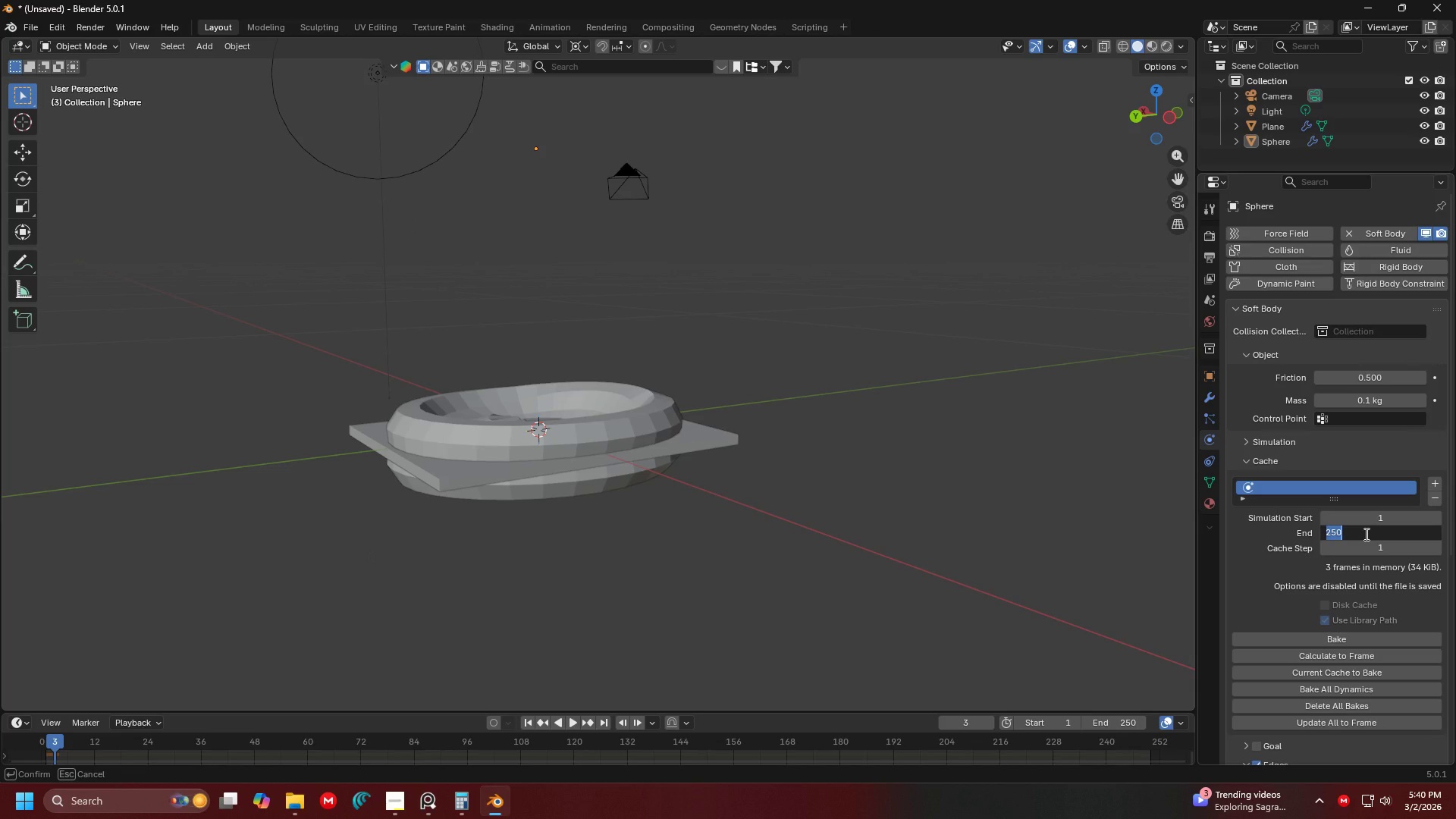 
type(59)
key(Backspace)
type(0)
 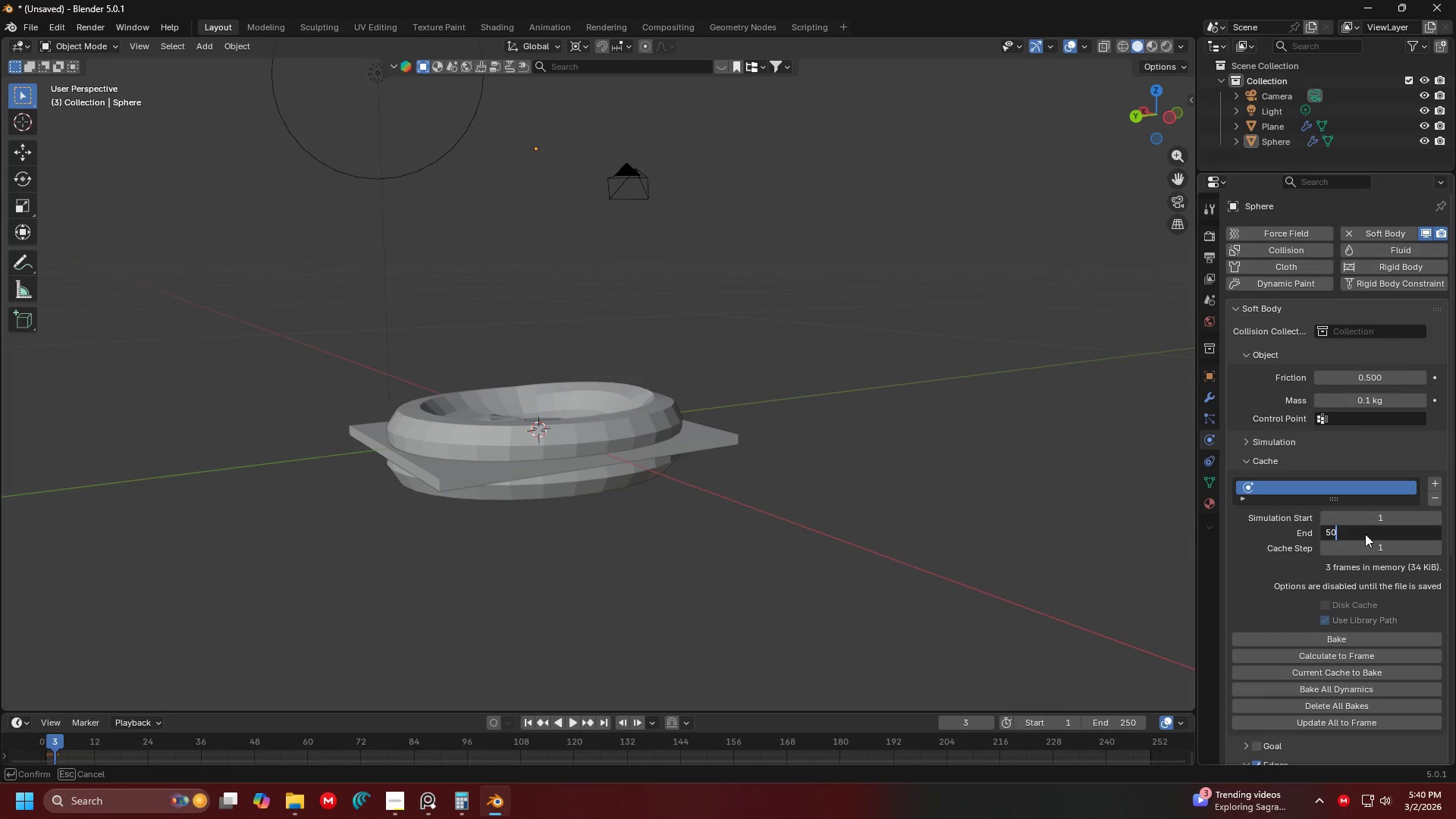 
key(Enter)
 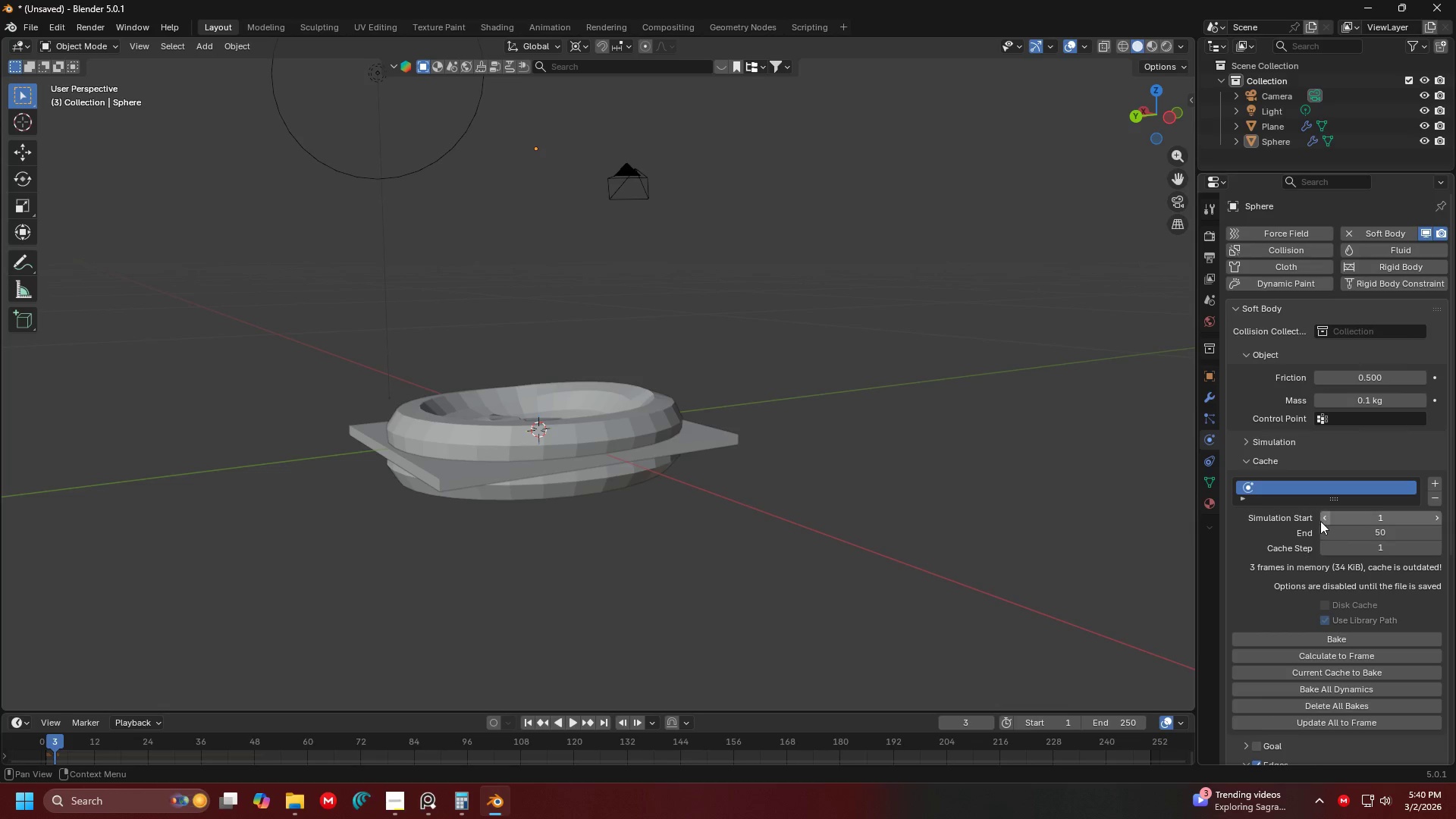 
scroll: coordinate [1316, 517], scroll_direction: down, amount: 1.0
 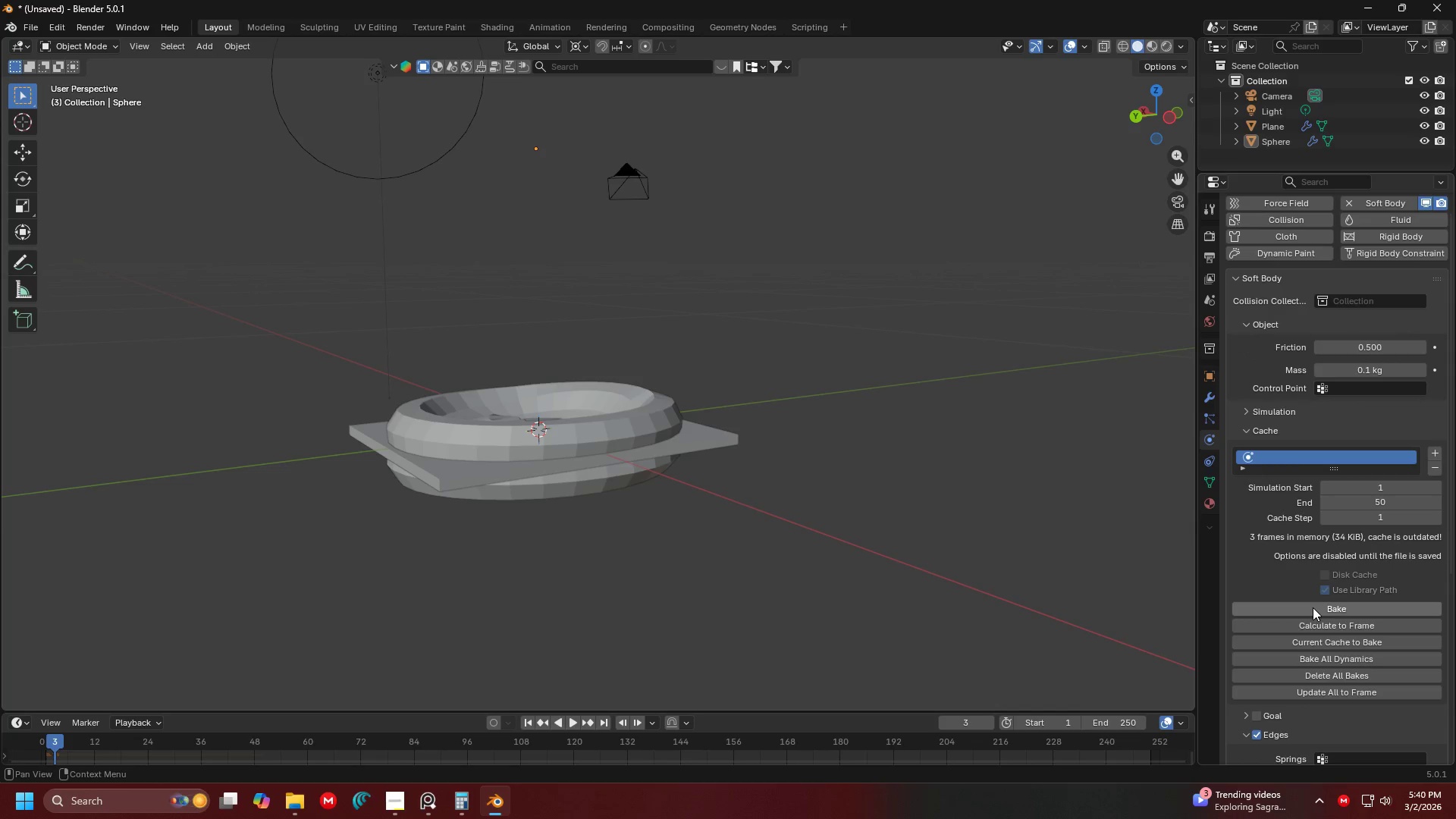 
left_click([1313, 607])
 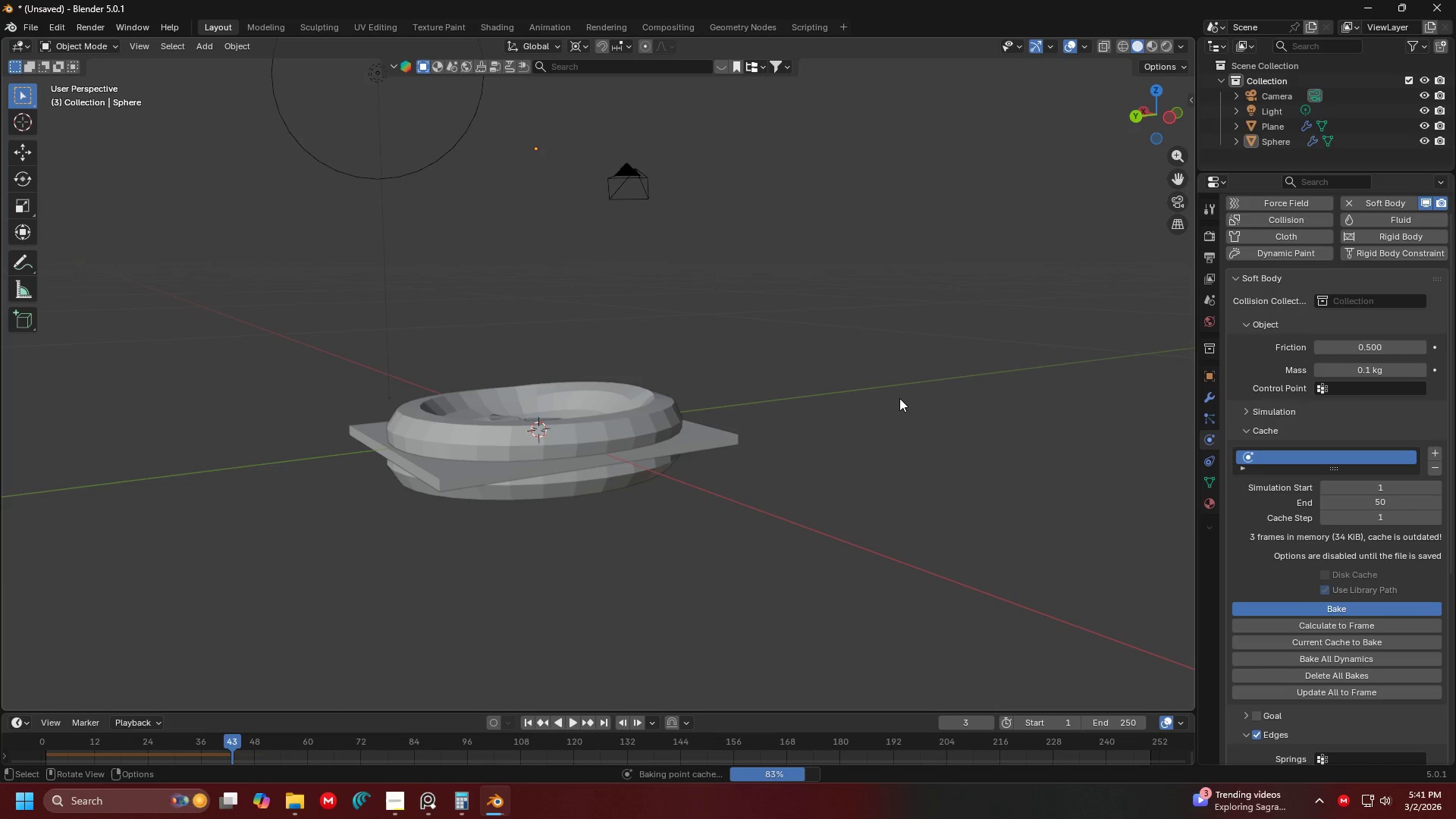 
wait(52.12)
 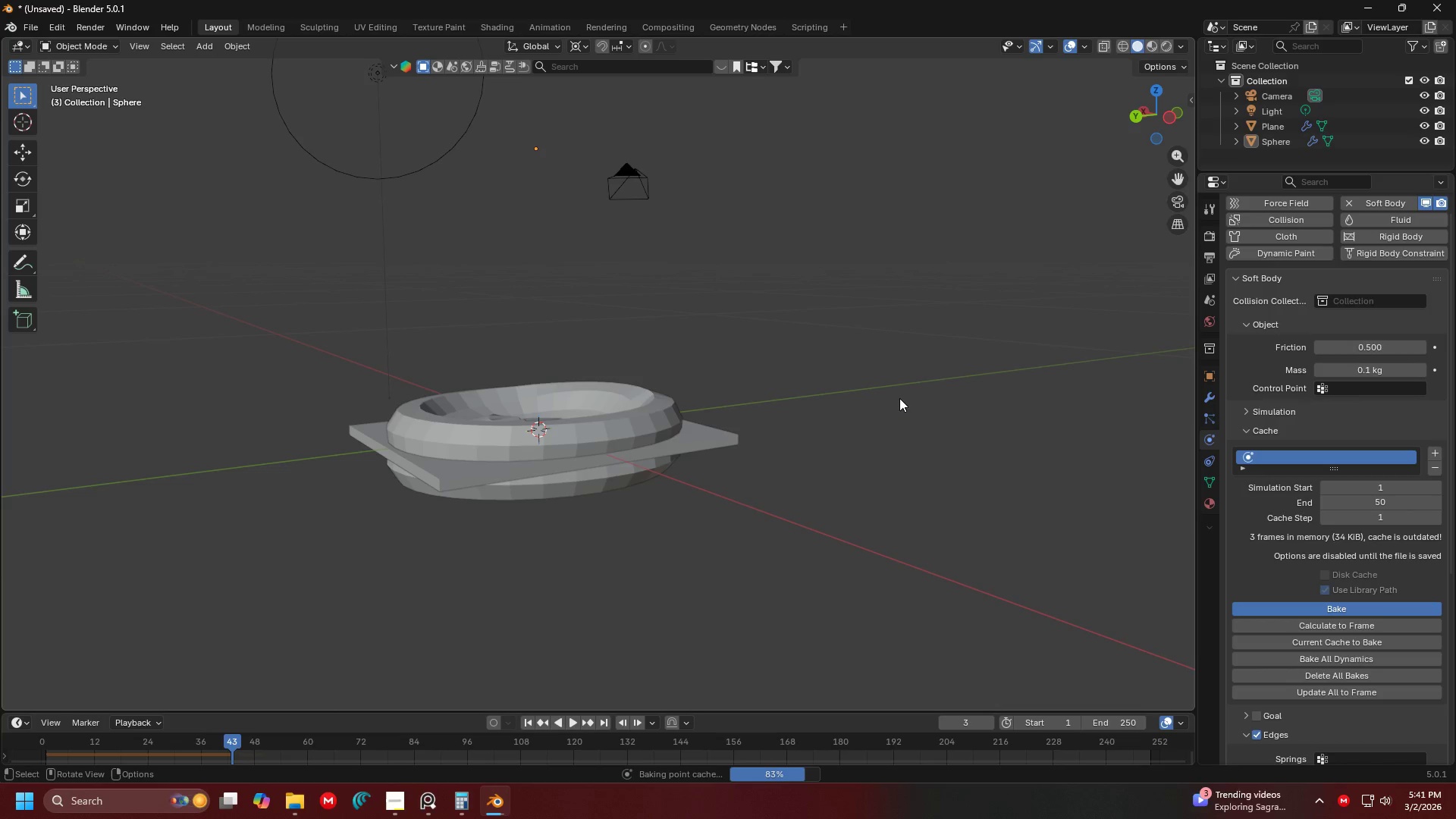 
scroll: coordinate [1332, 416], scroll_direction: up, amount: 3.0
 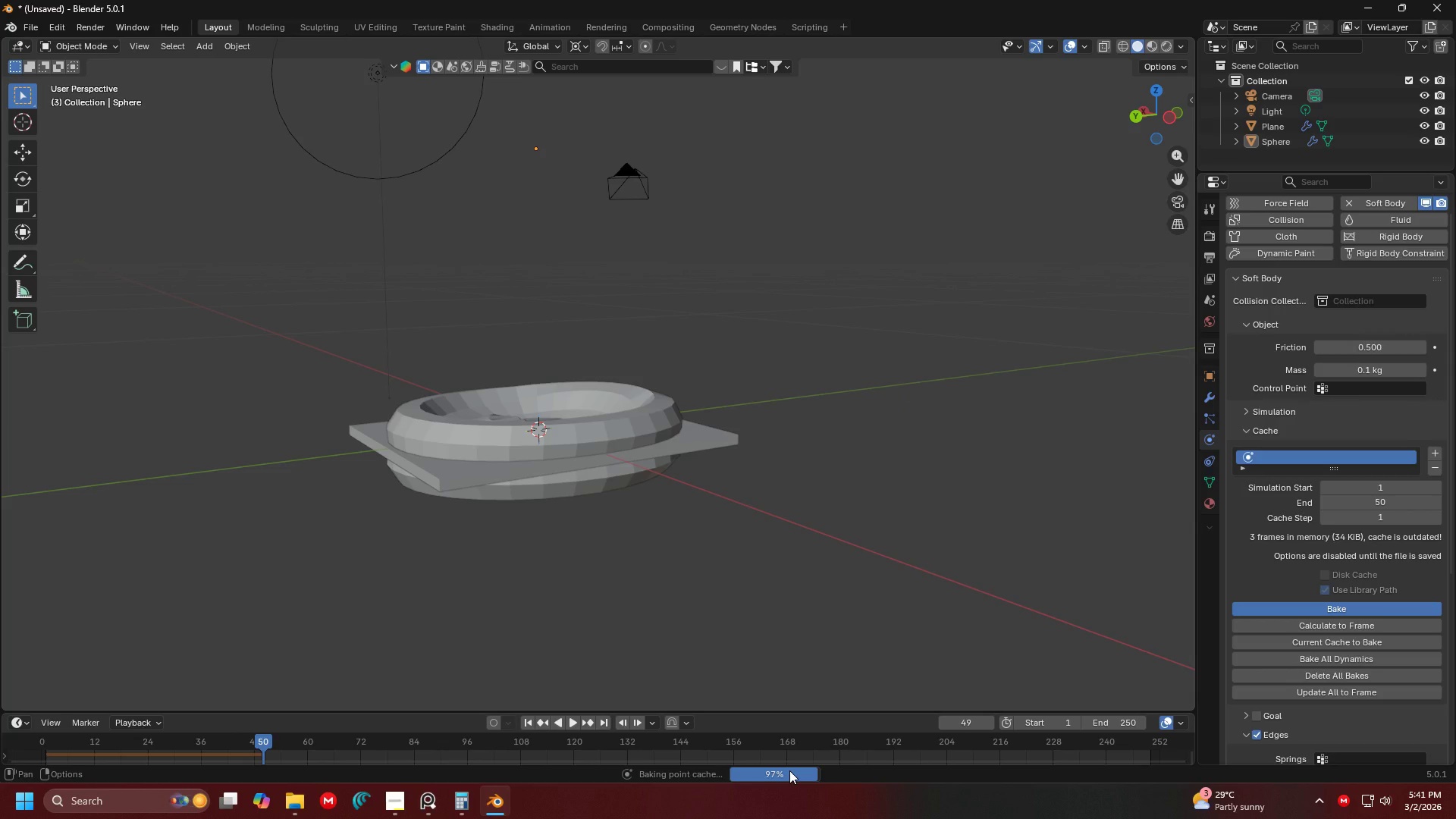 
scroll: coordinate [576, 468], scroll_direction: down, amount: 2.0
 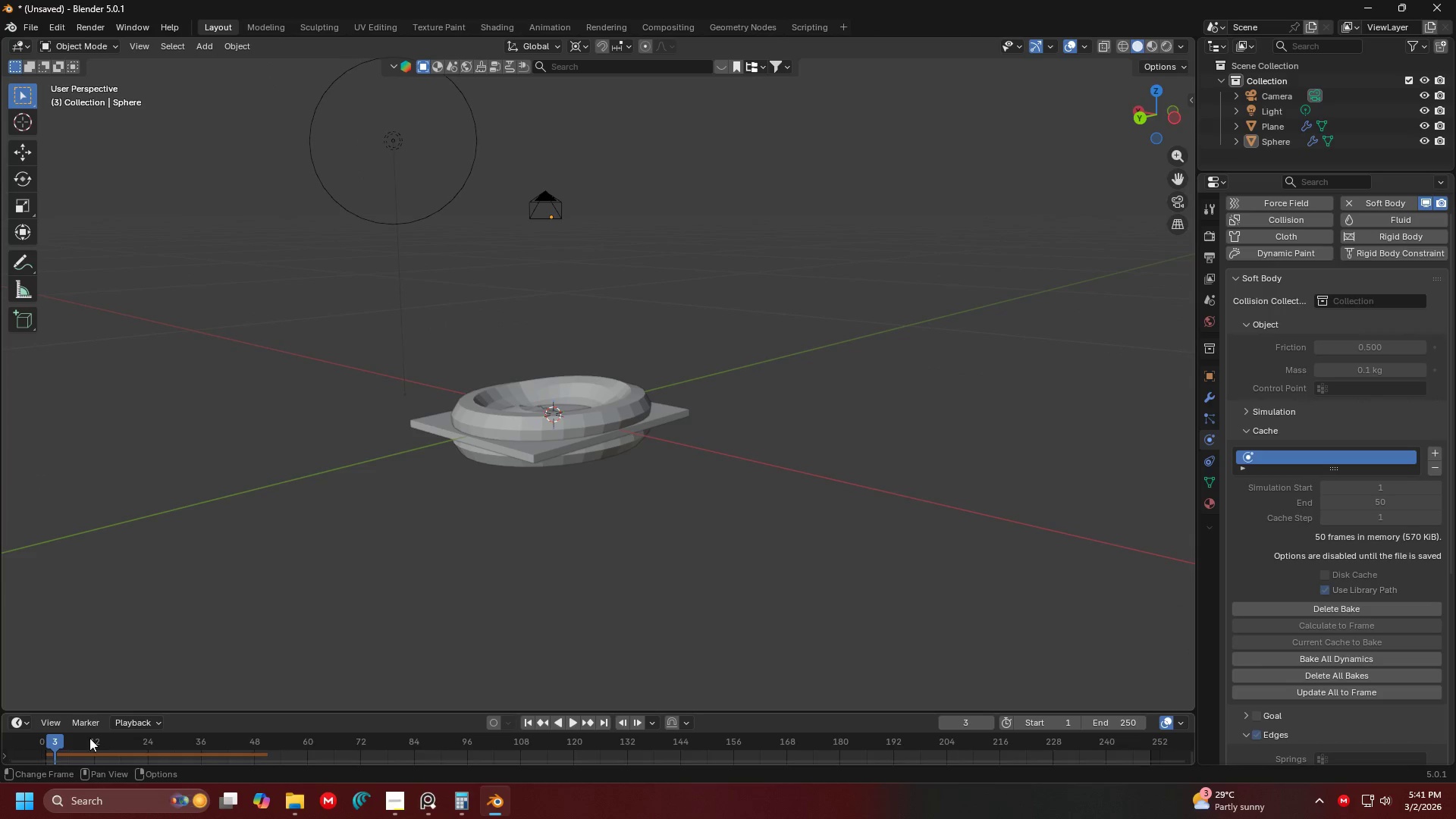 
left_click_drag(start_coordinate=[55, 741], to_coordinate=[46, 745])
 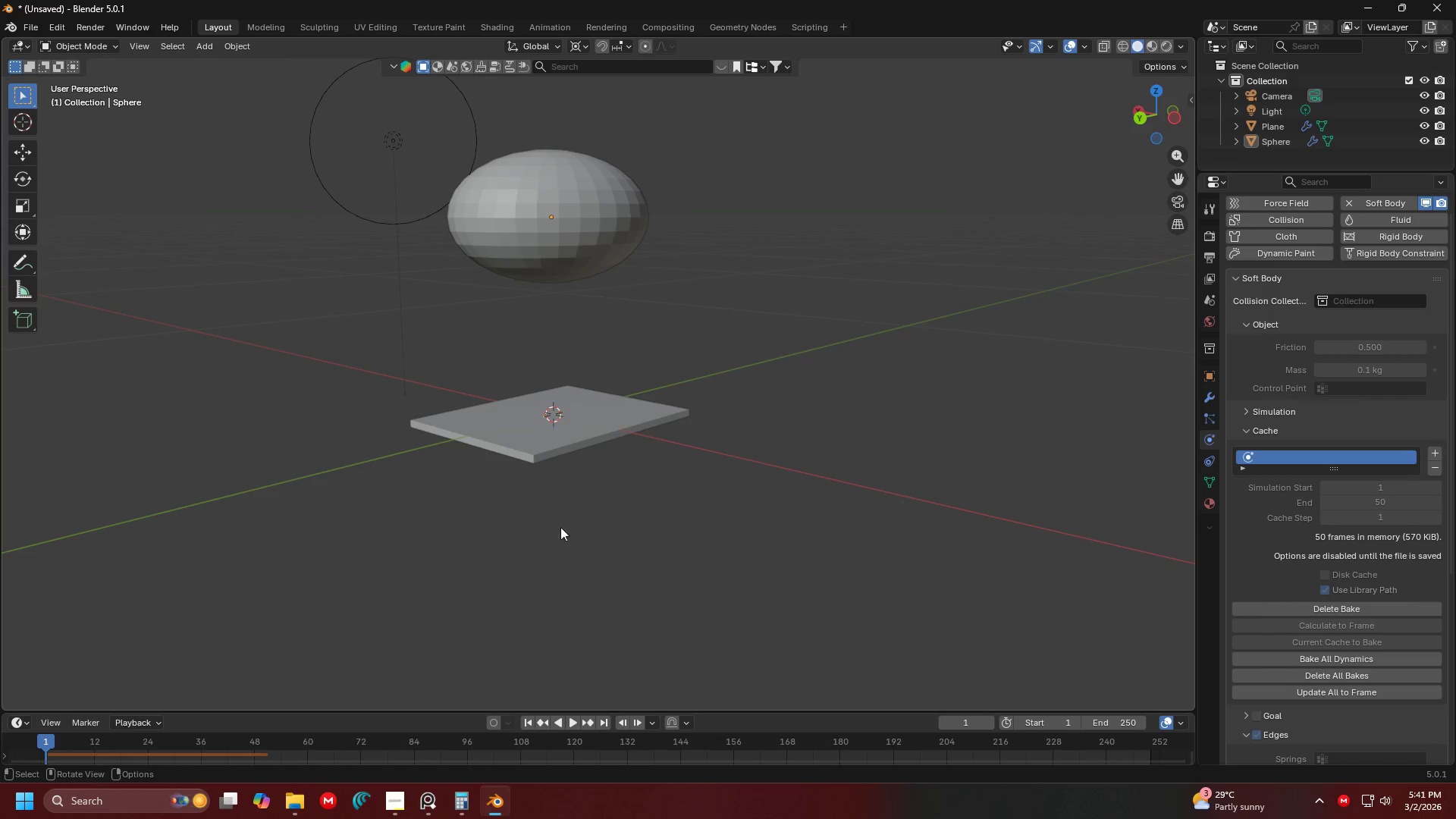 
key(Shift+ShiftLeft)
 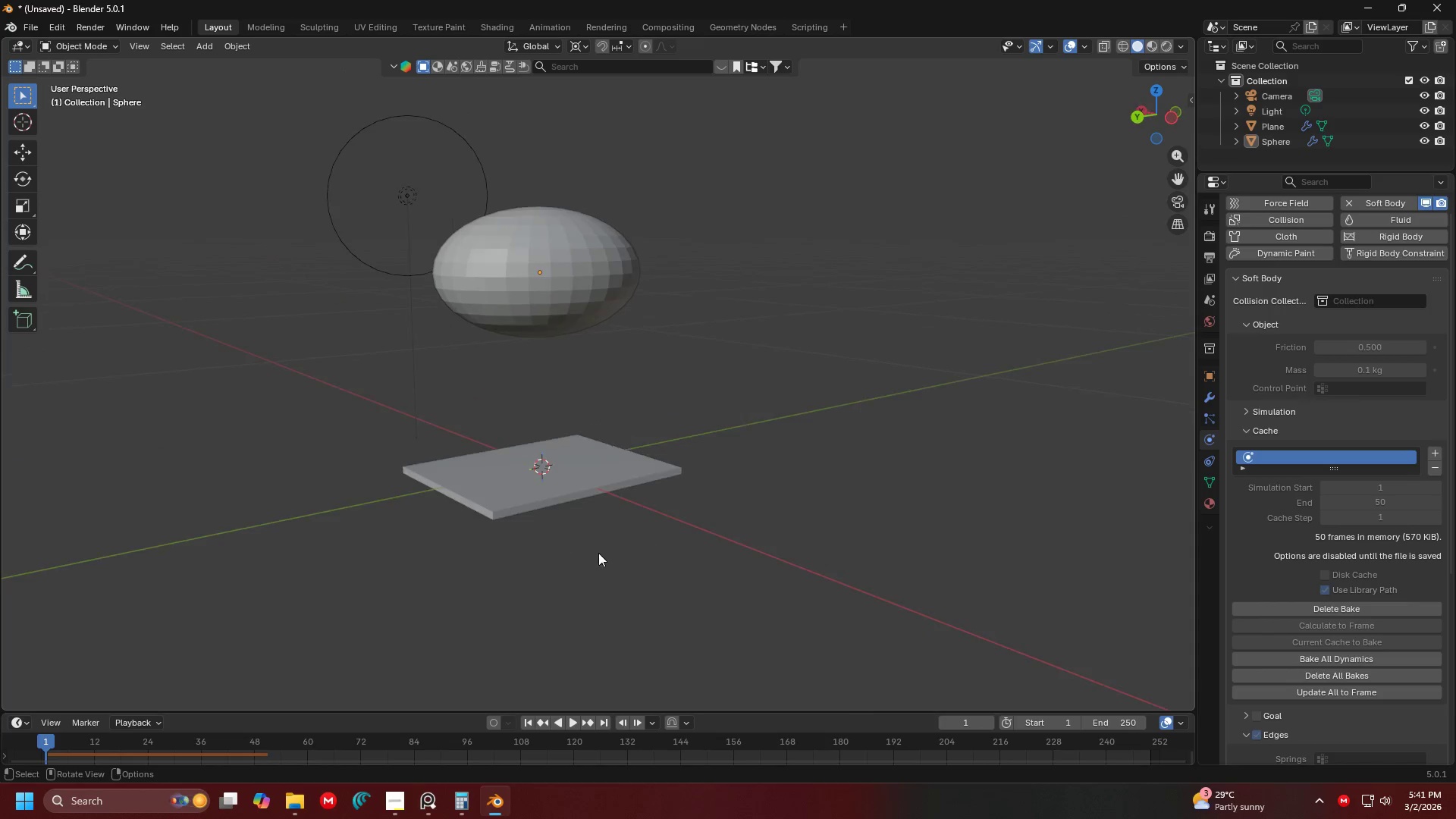 
scroll: coordinate [582, 507], scroll_direction: up, amount: 1.0
 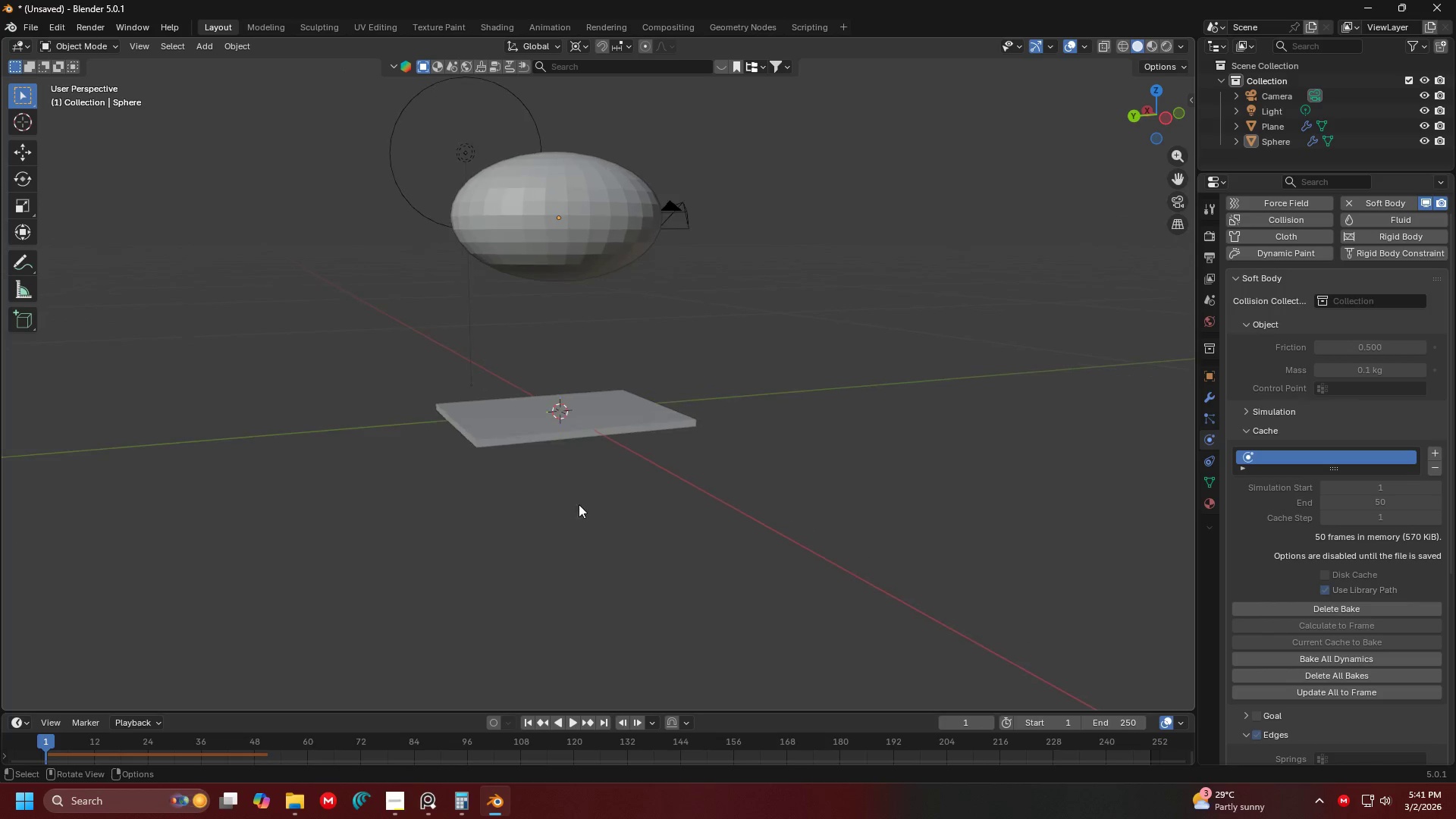 
key(Control+N)
 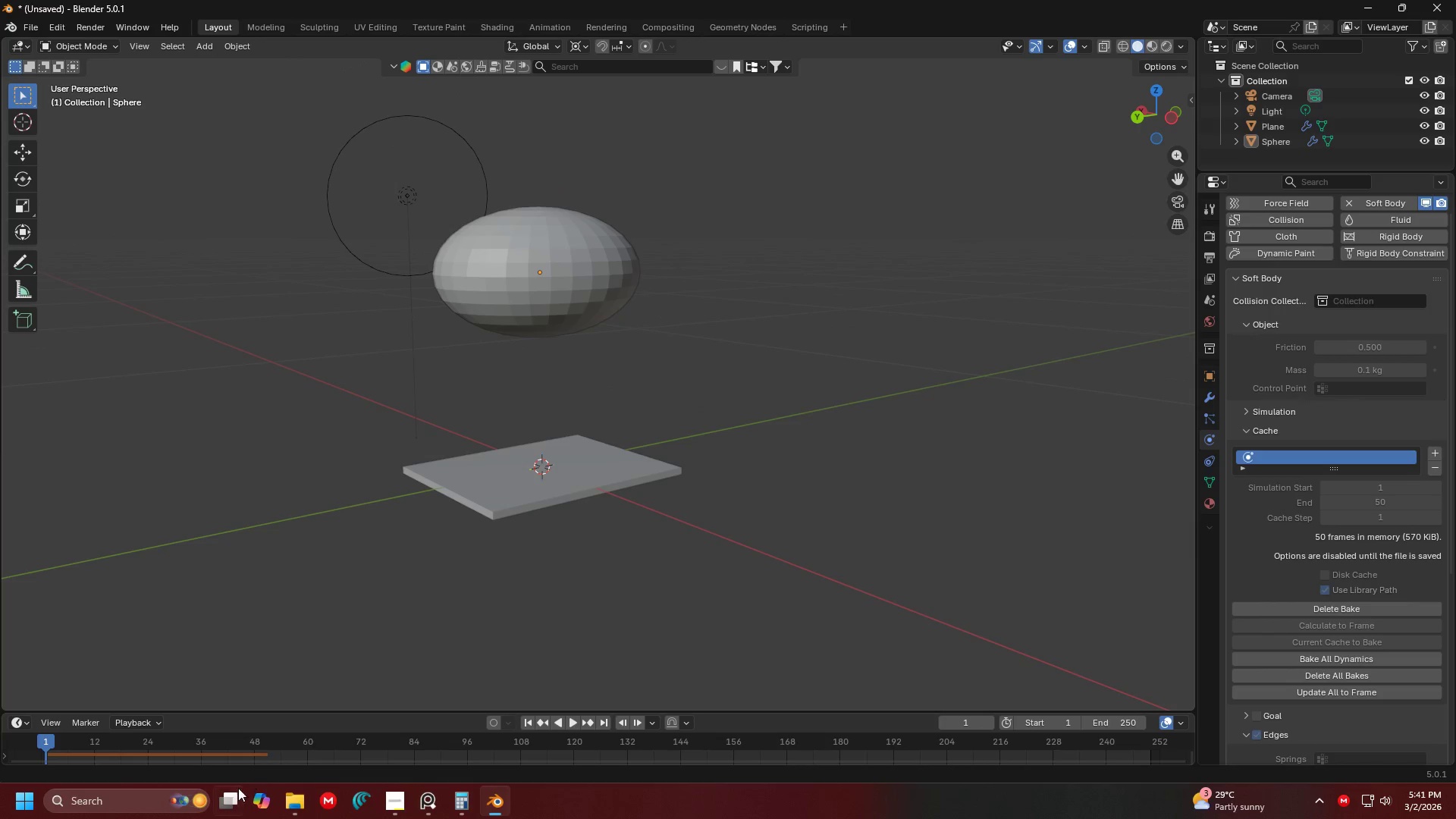 
left_click([146, 802])
 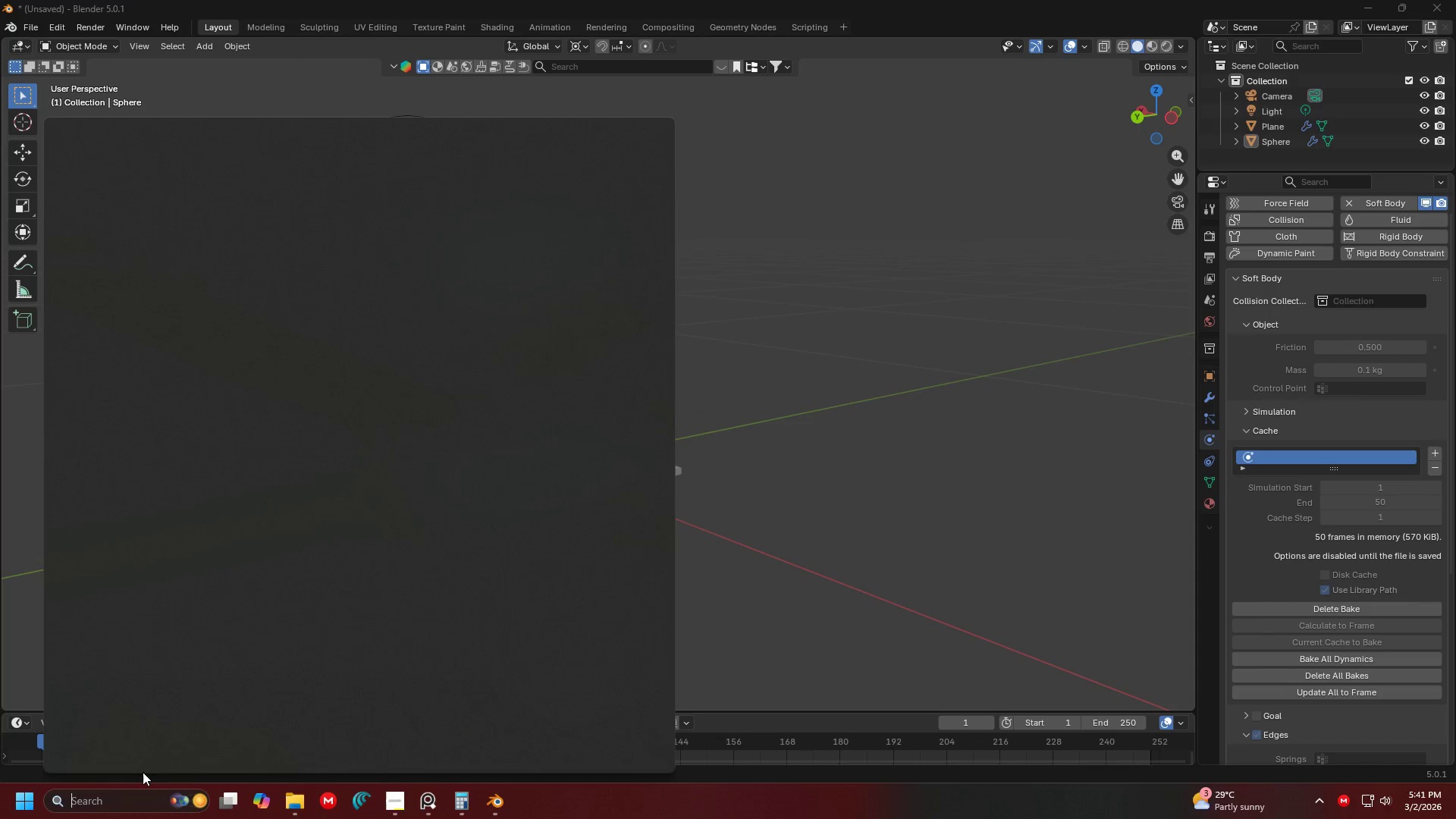 
type(blender)
 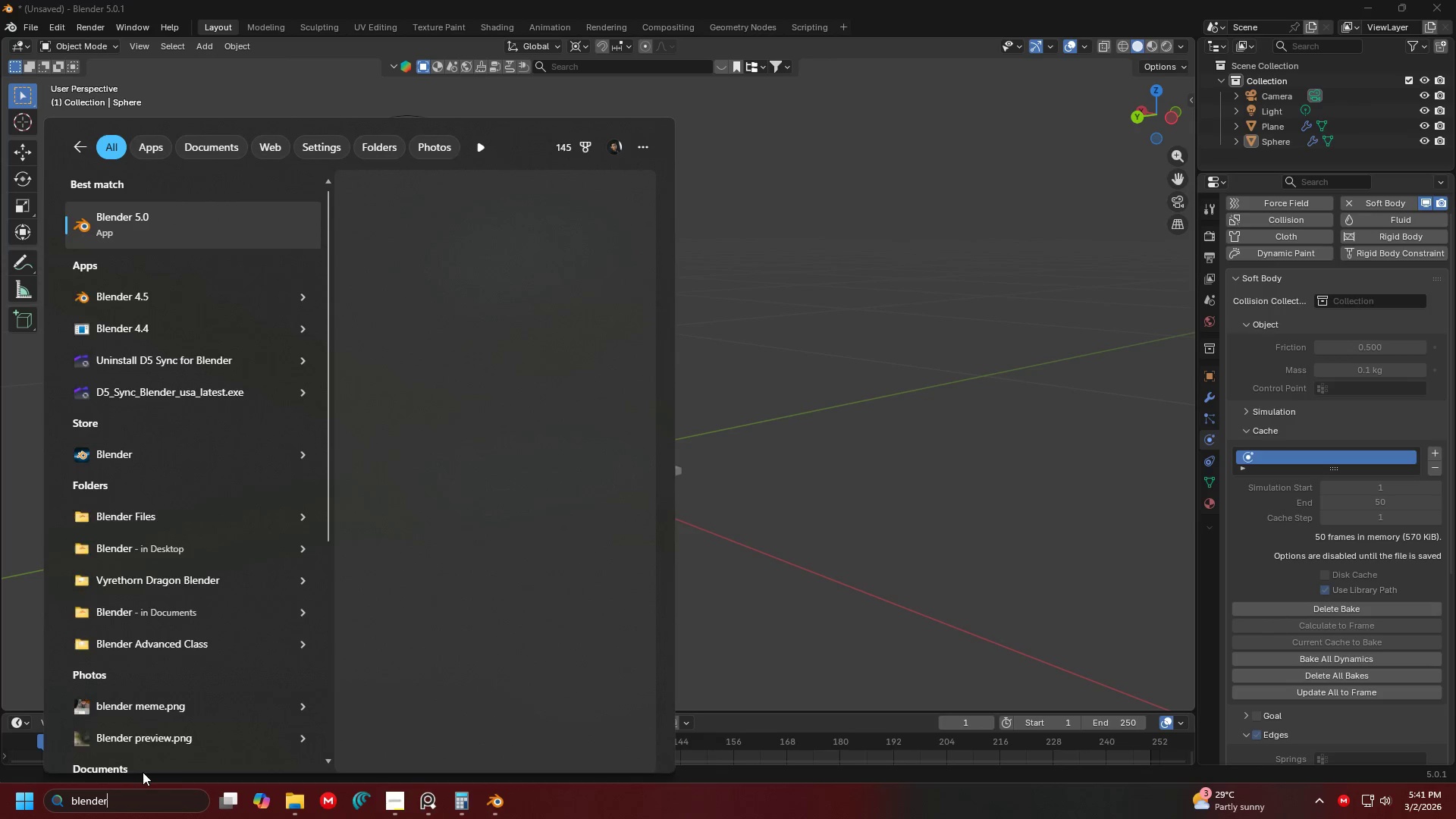 
key(Enter)
 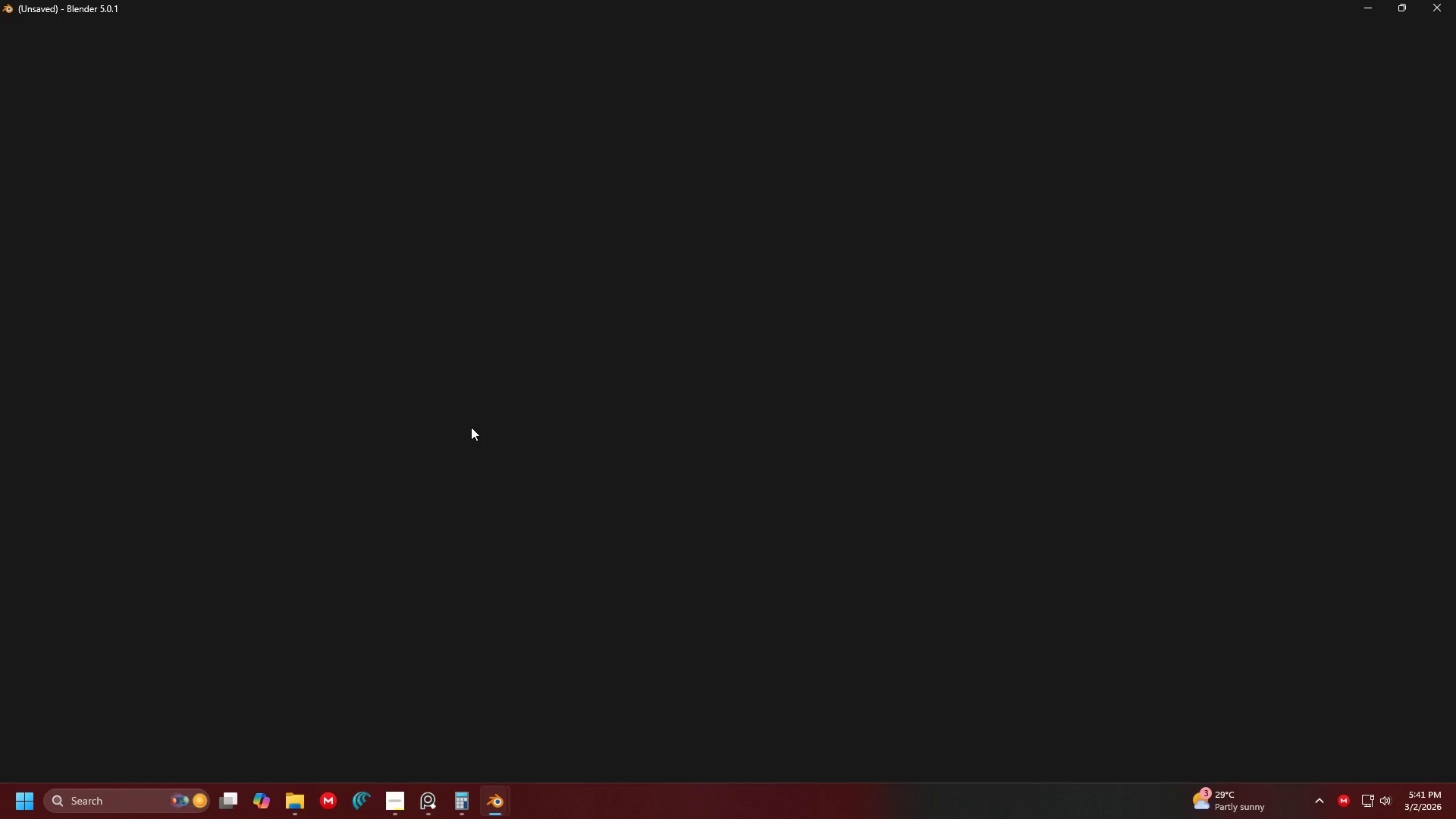 
wait(6.94)
 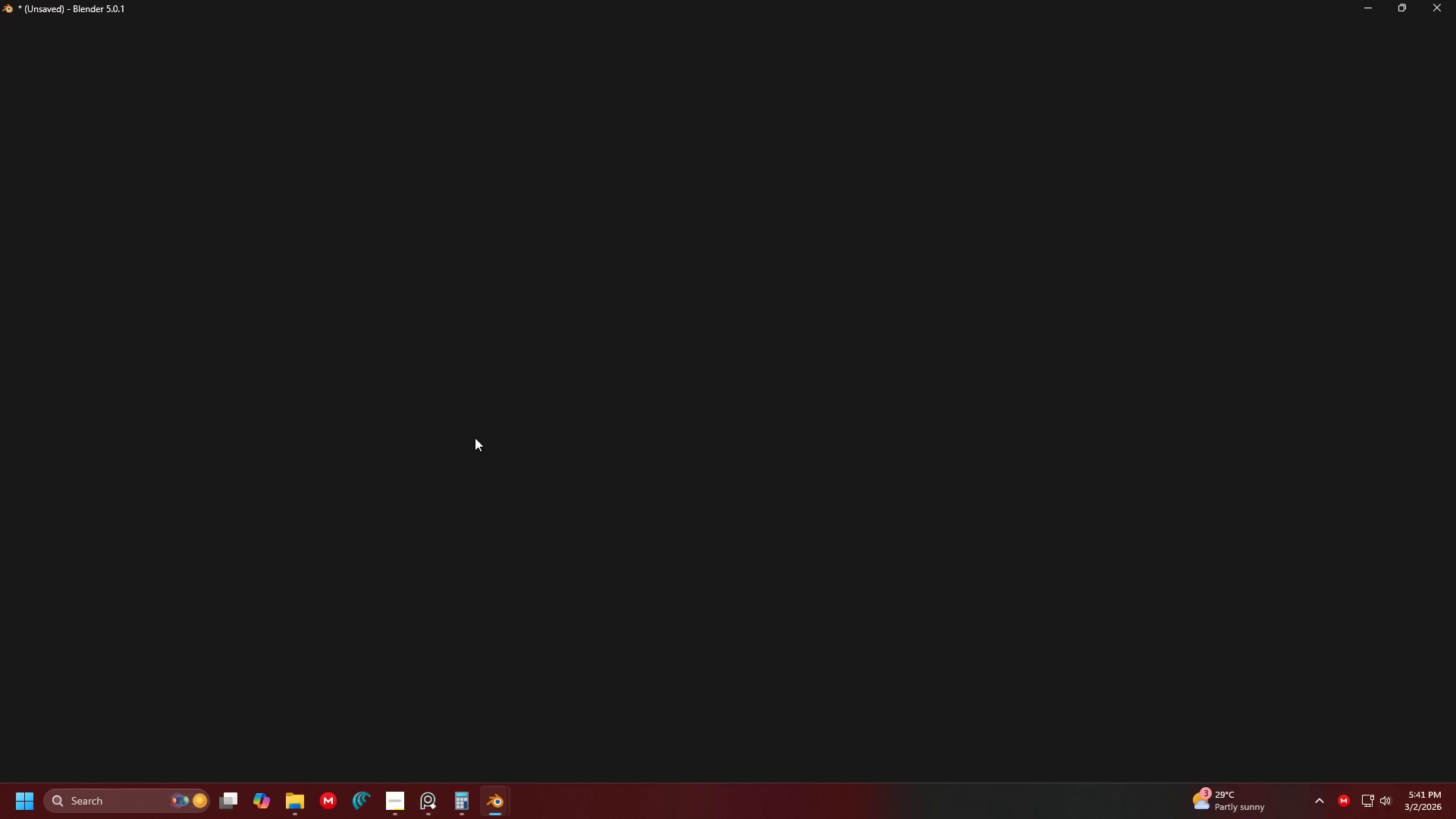 
left_click([662, 421])
 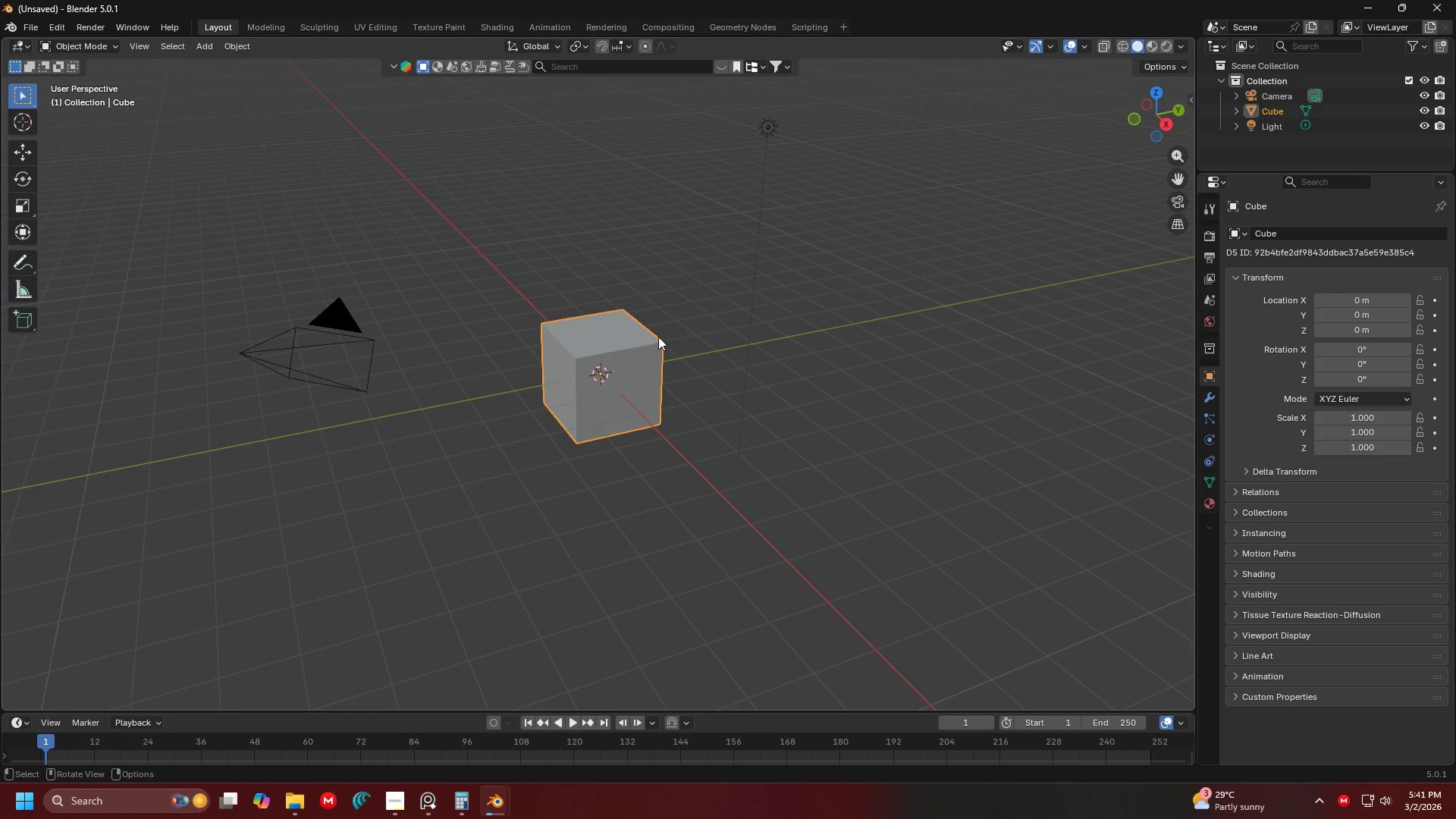 
left_click([657, 337])
 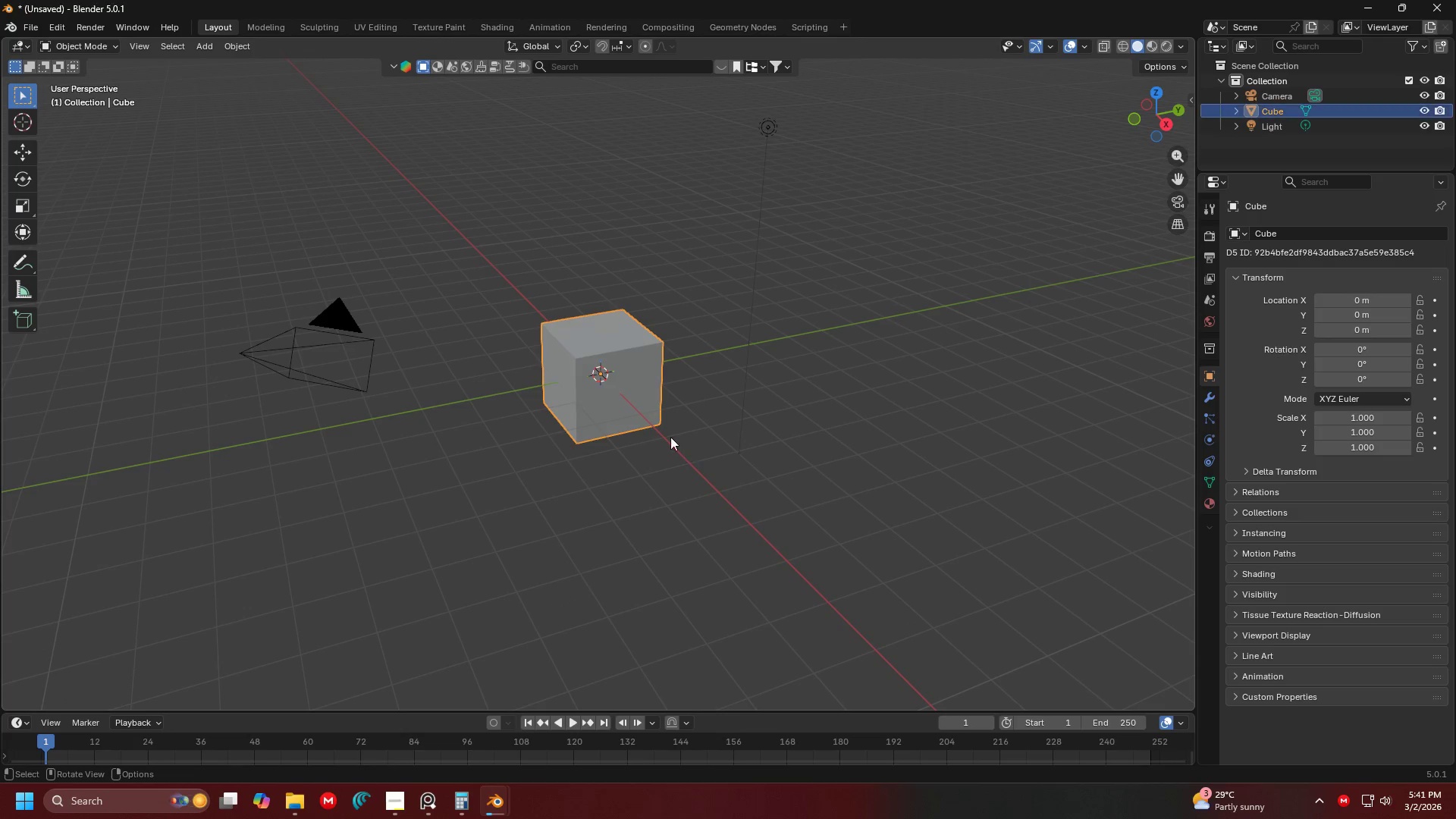 
key(G)
 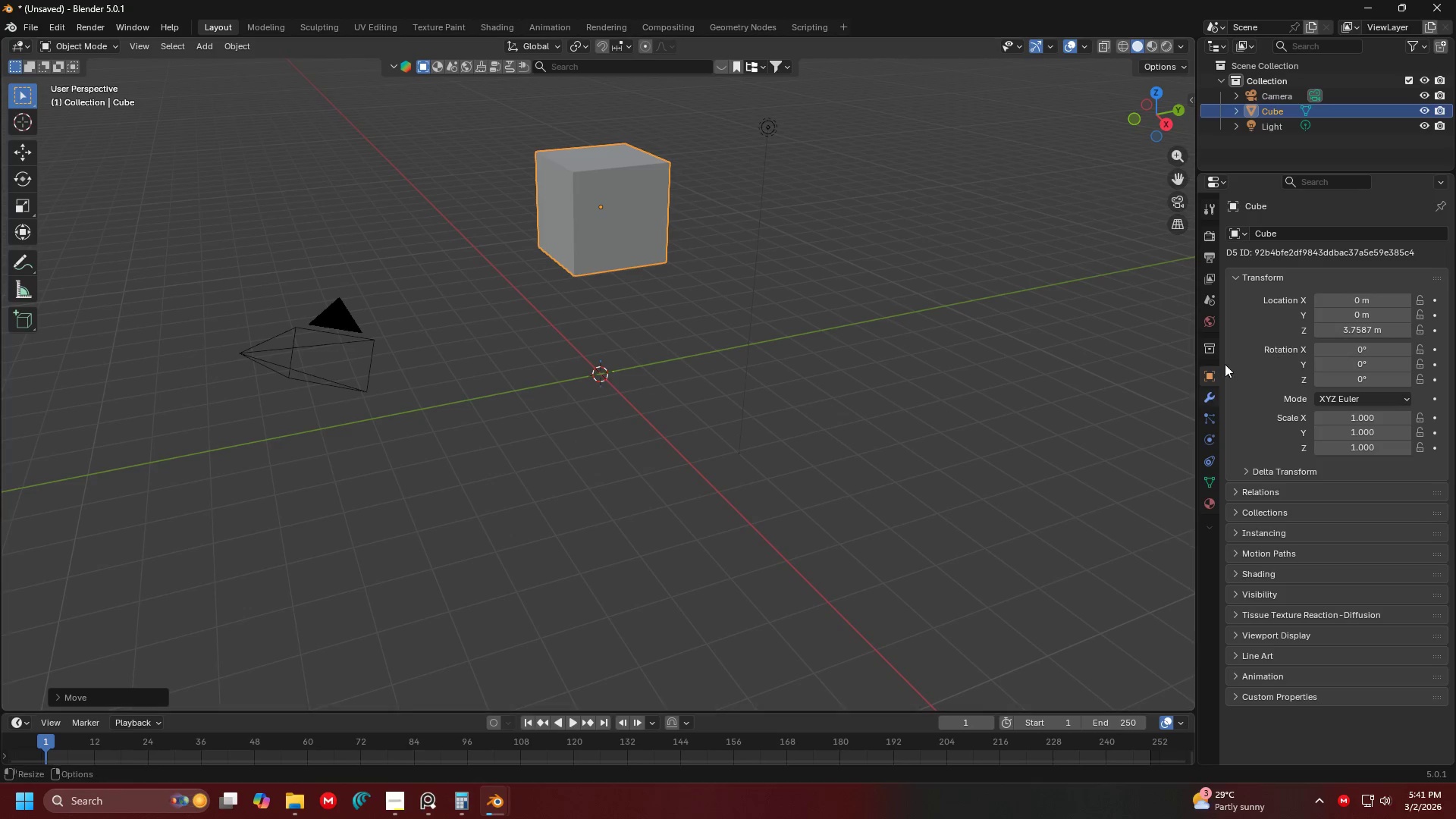 
left_click([1216, 391])
 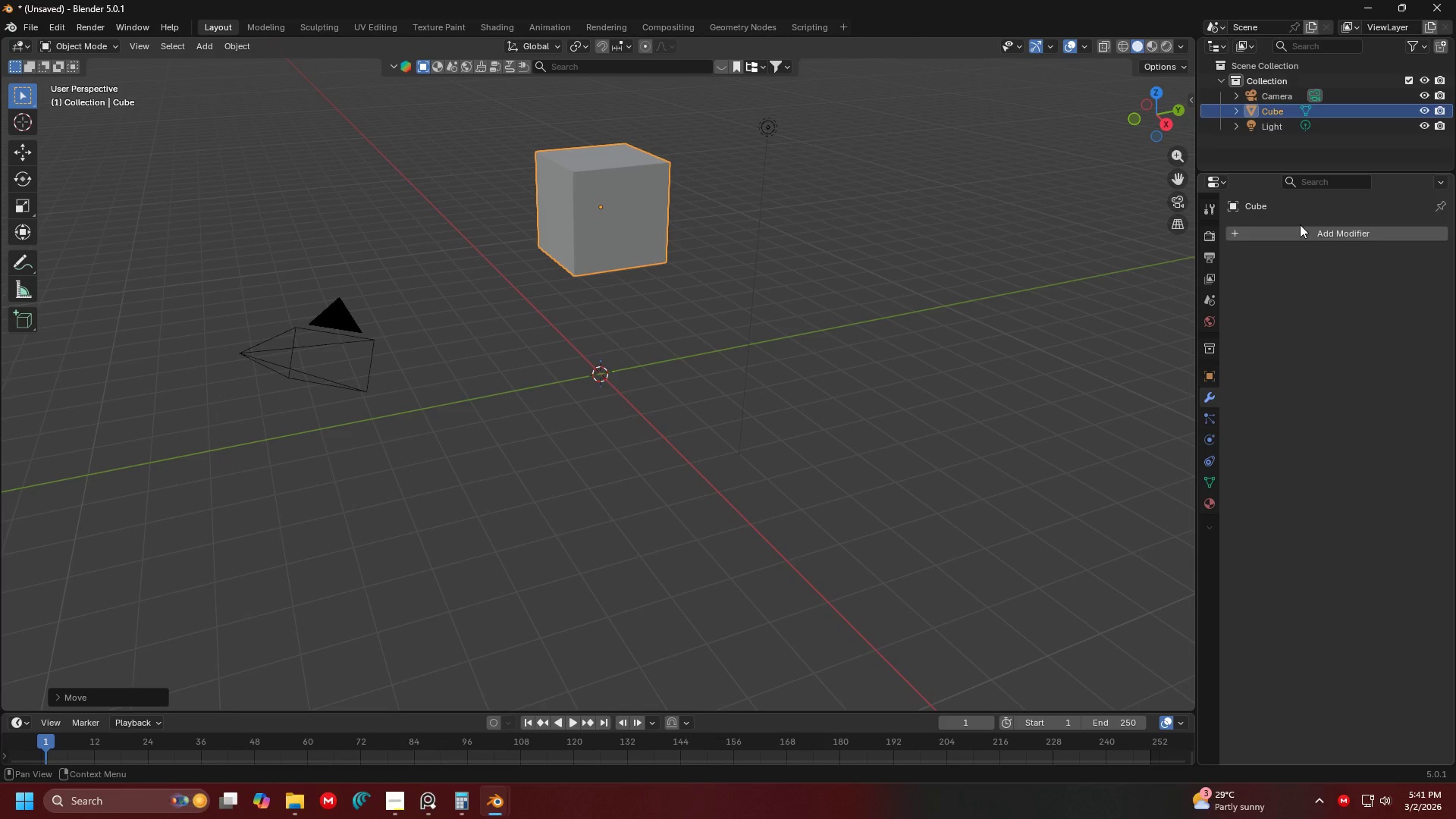 
double_click([1298, 229])
 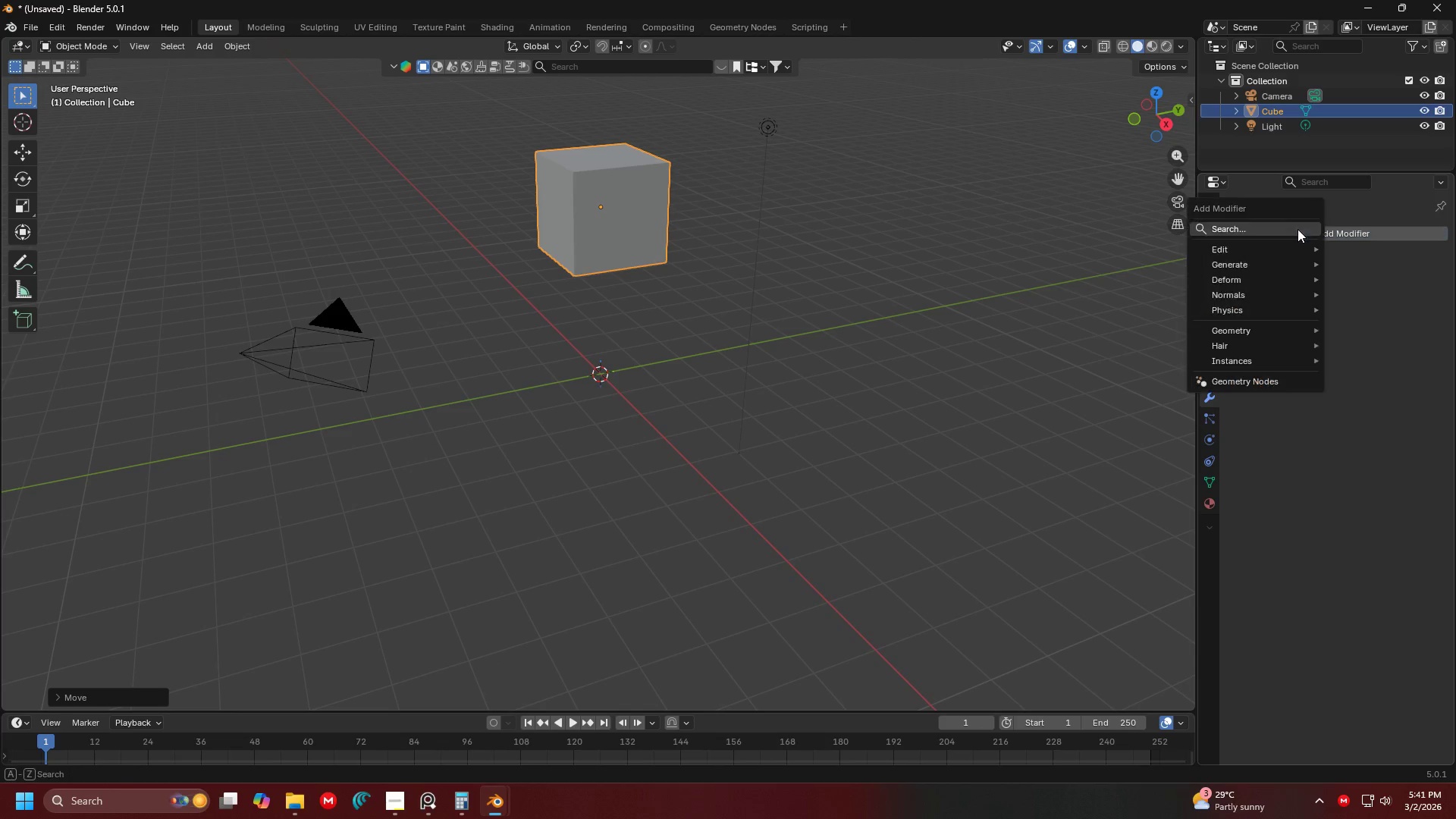 
triple_click([1298, 229])
 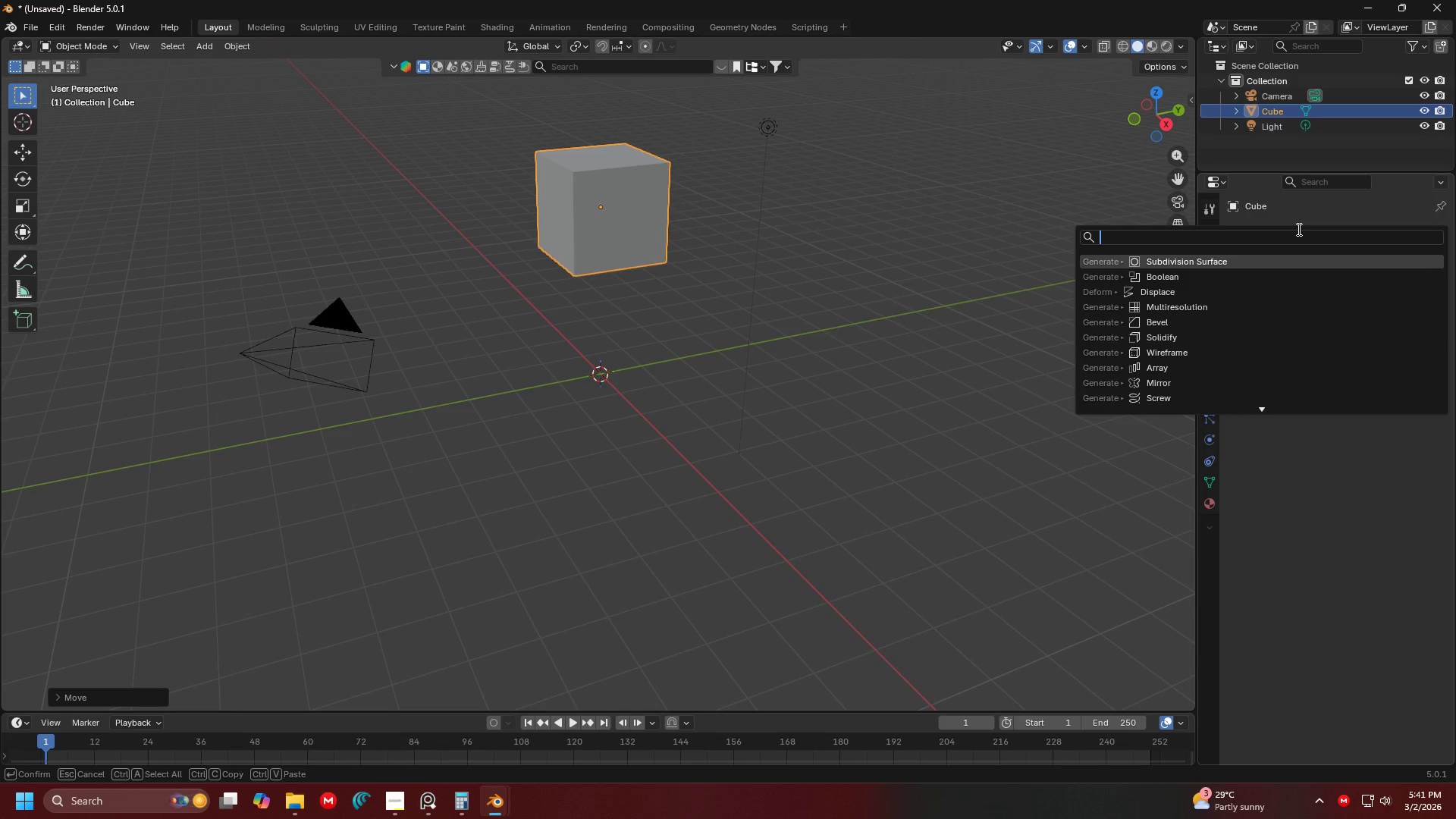 
key(Escape)
 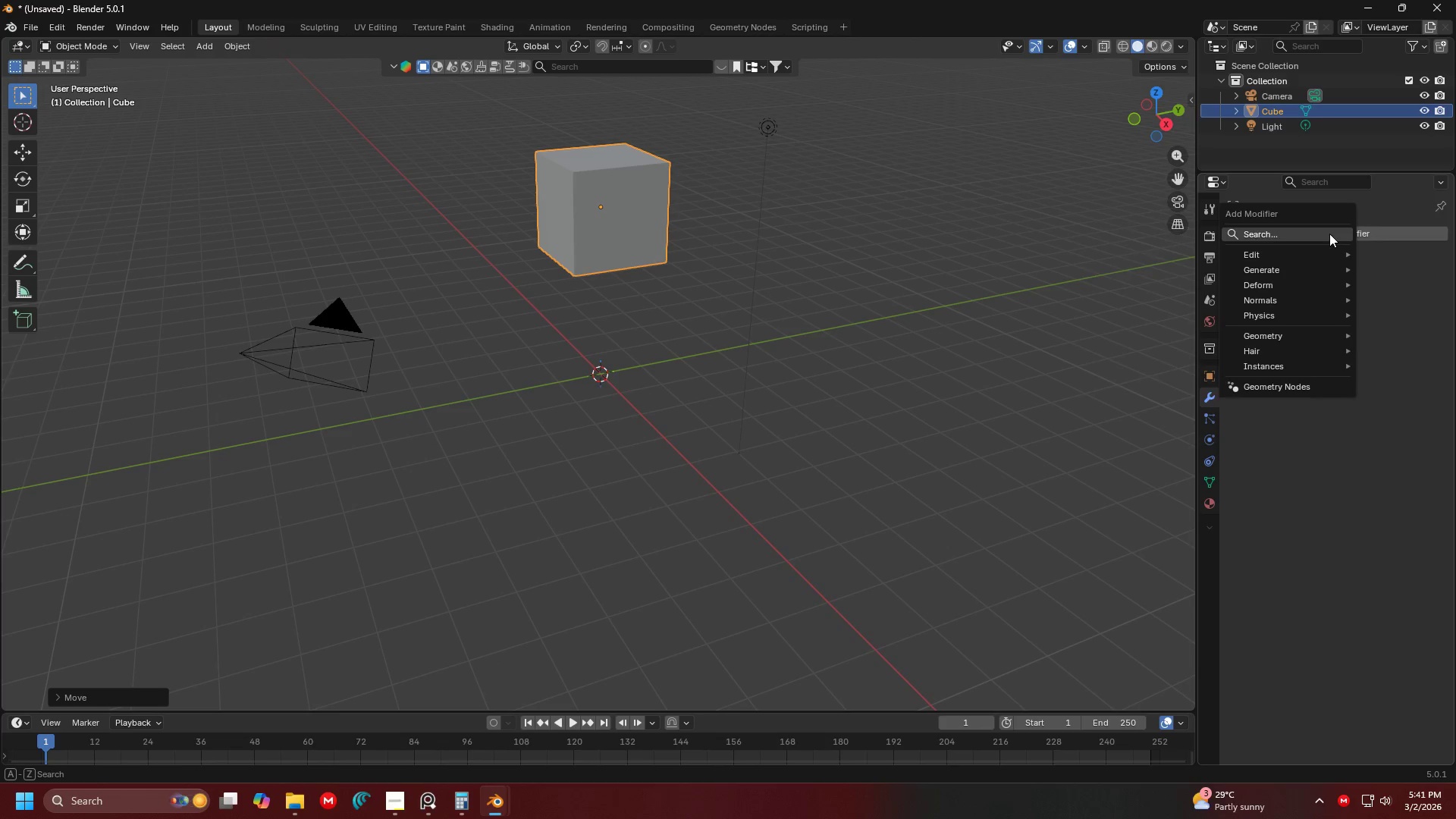 
double_click([1329, 234])
 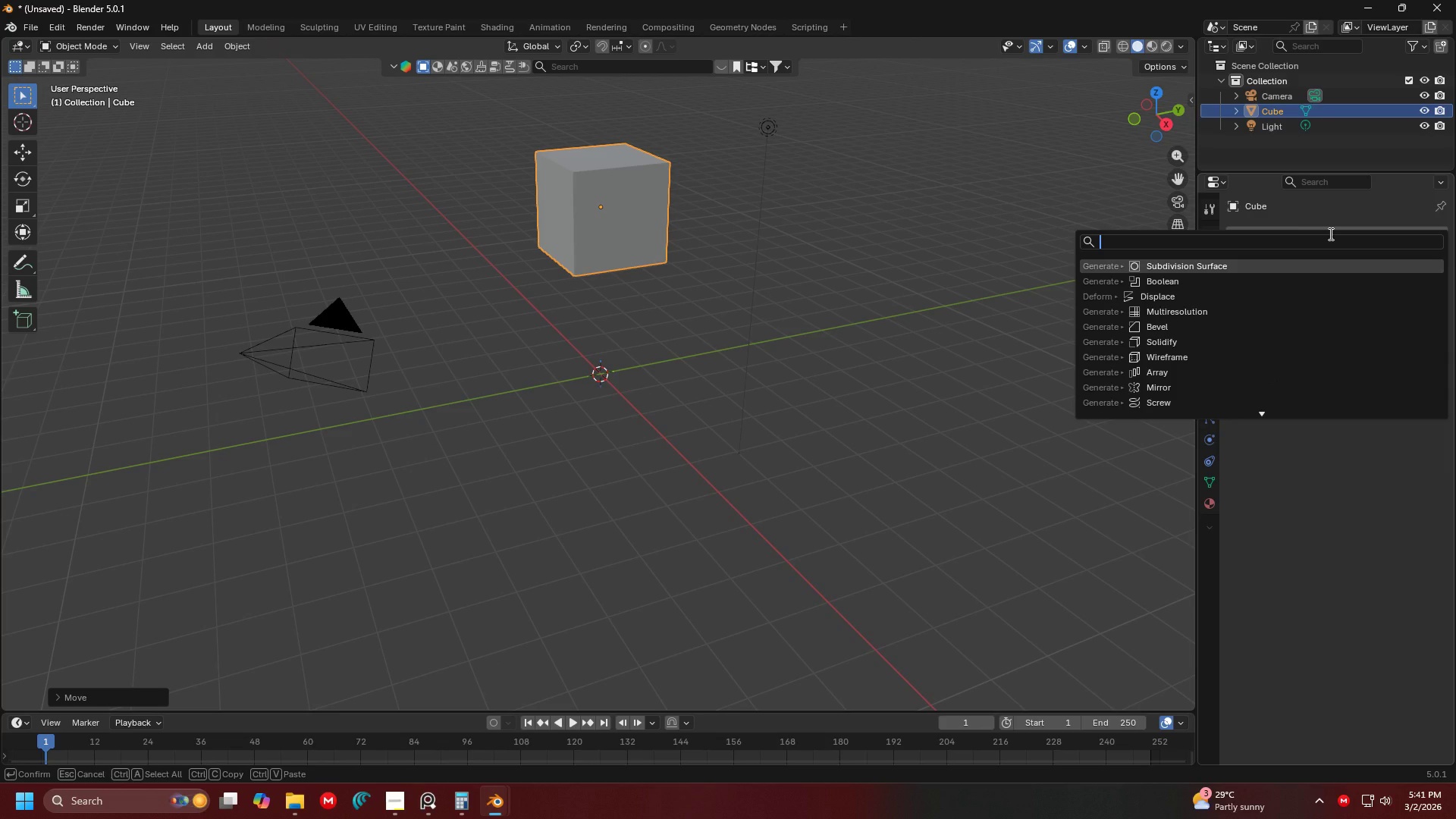 
type(sb)
key(Backspace)
type(ub)
 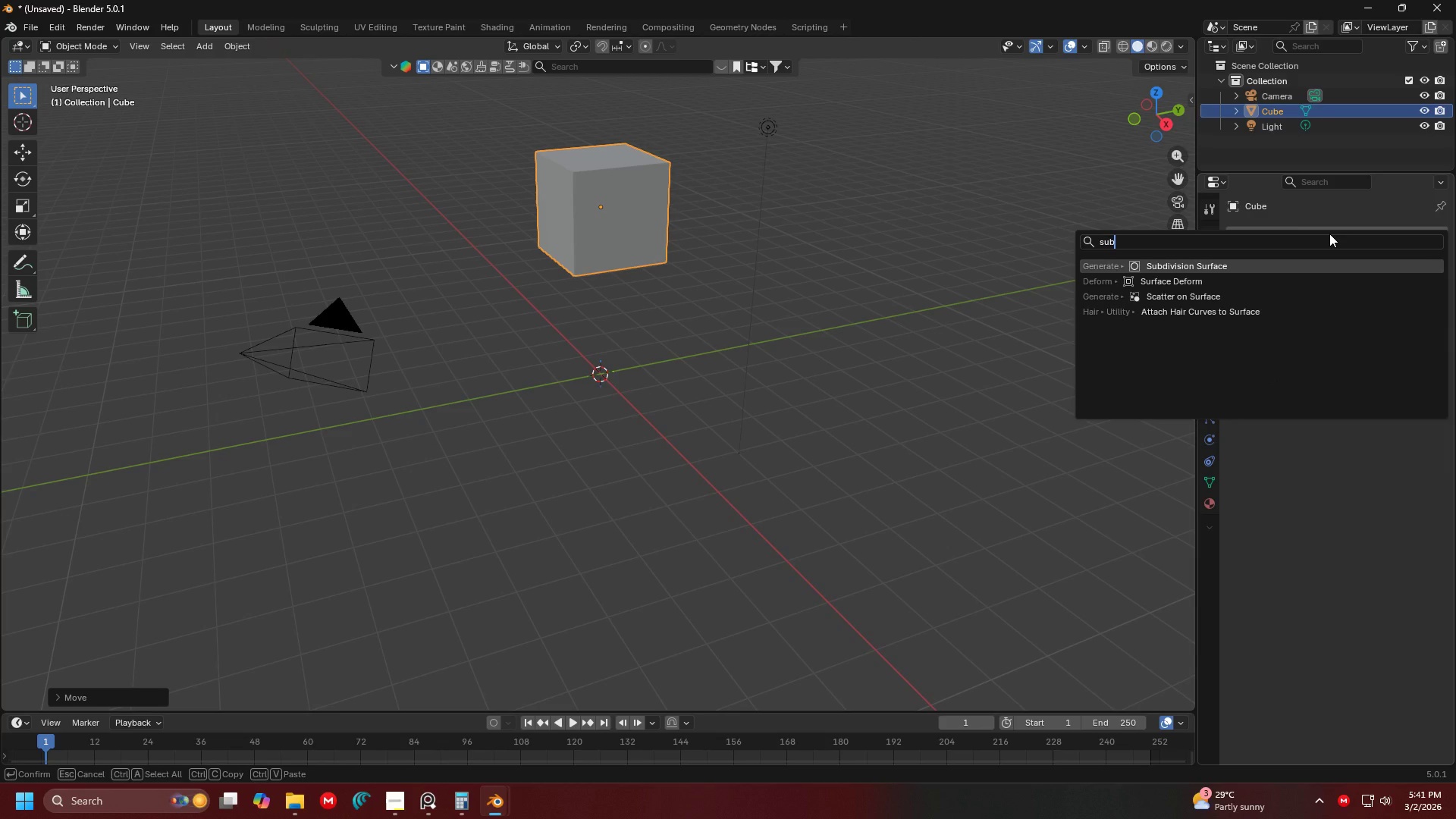 
key(Enter)
 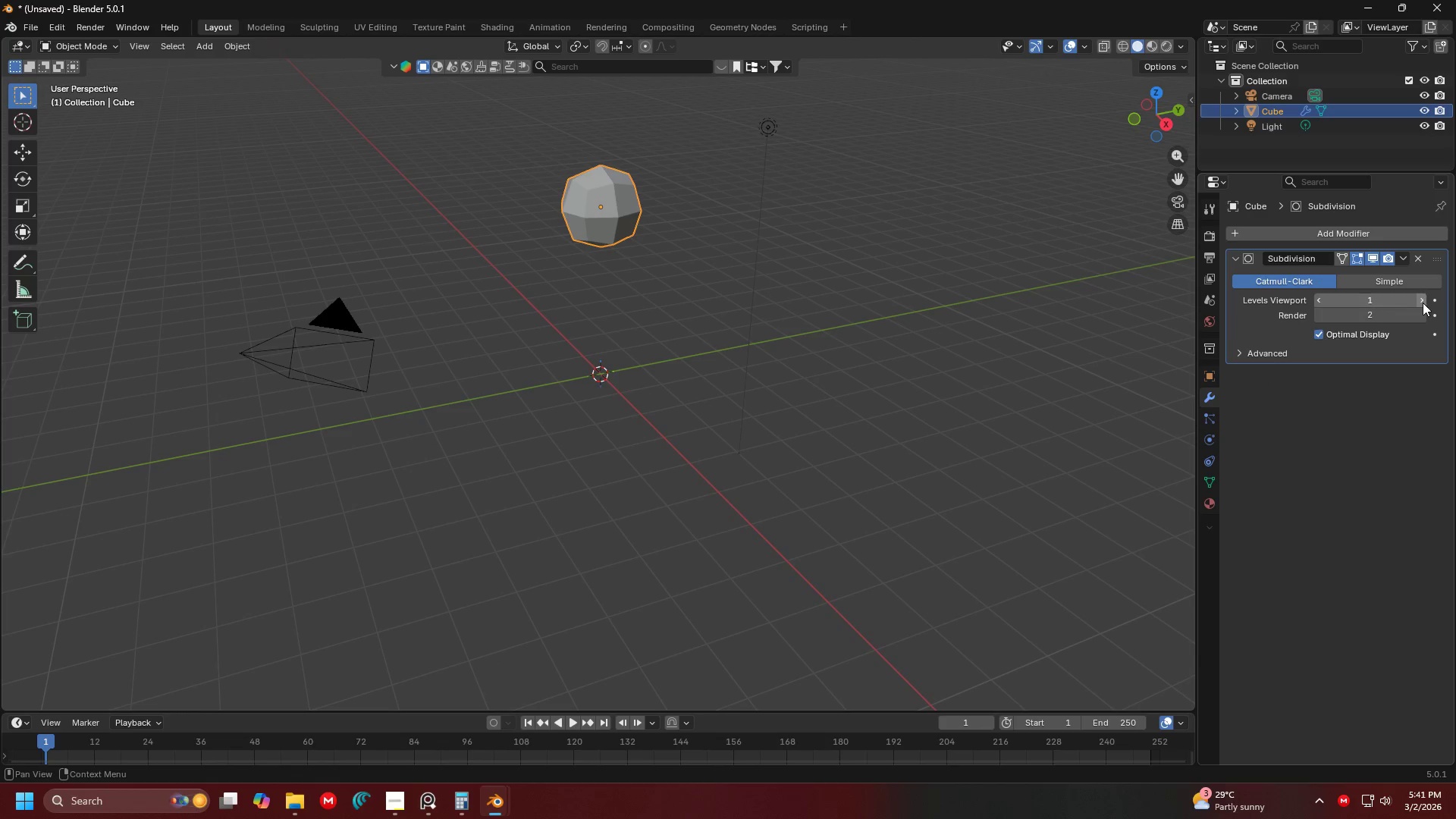 
double_click([1424, 303])
 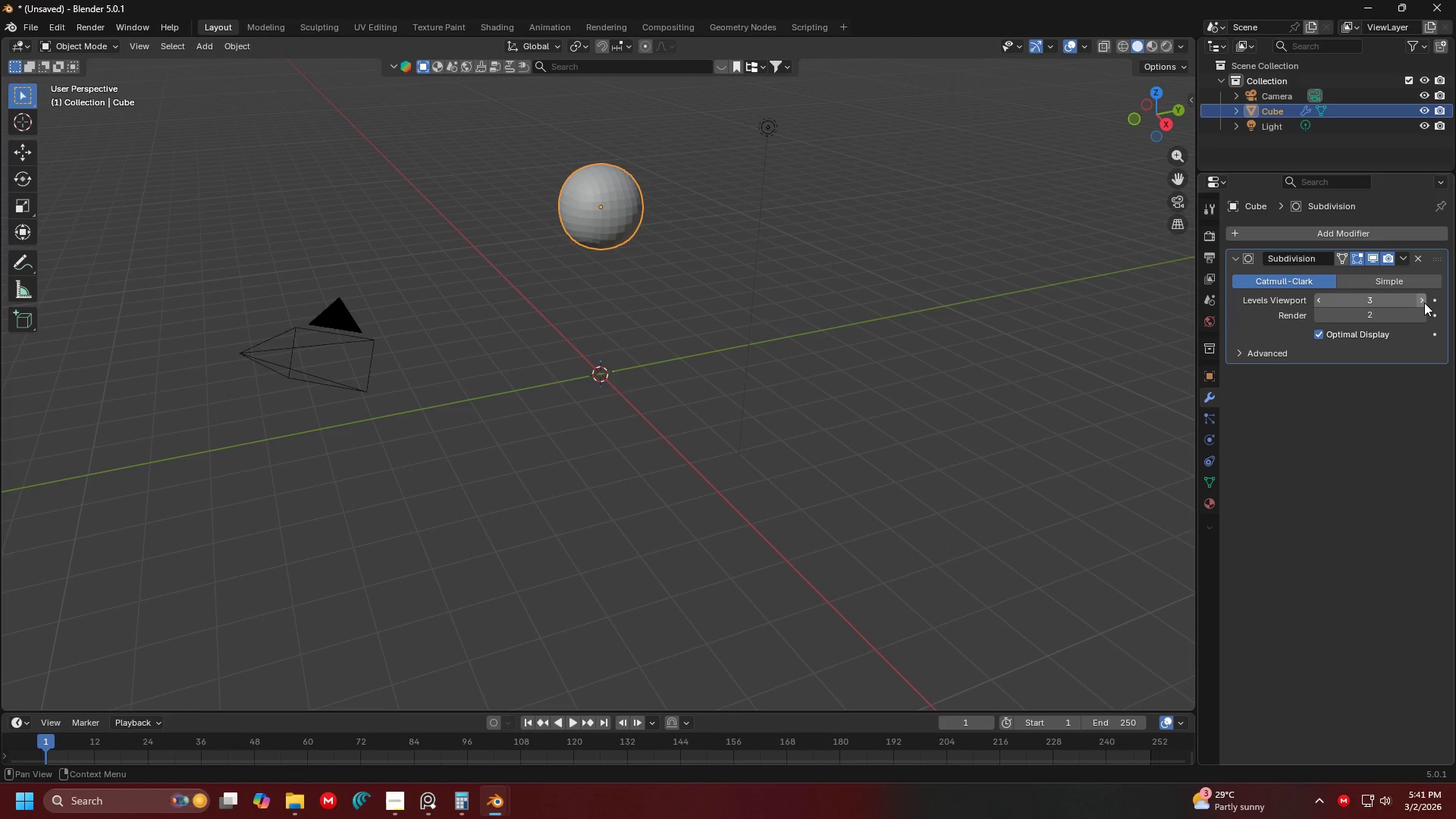 
triple_click([1424, 303])
 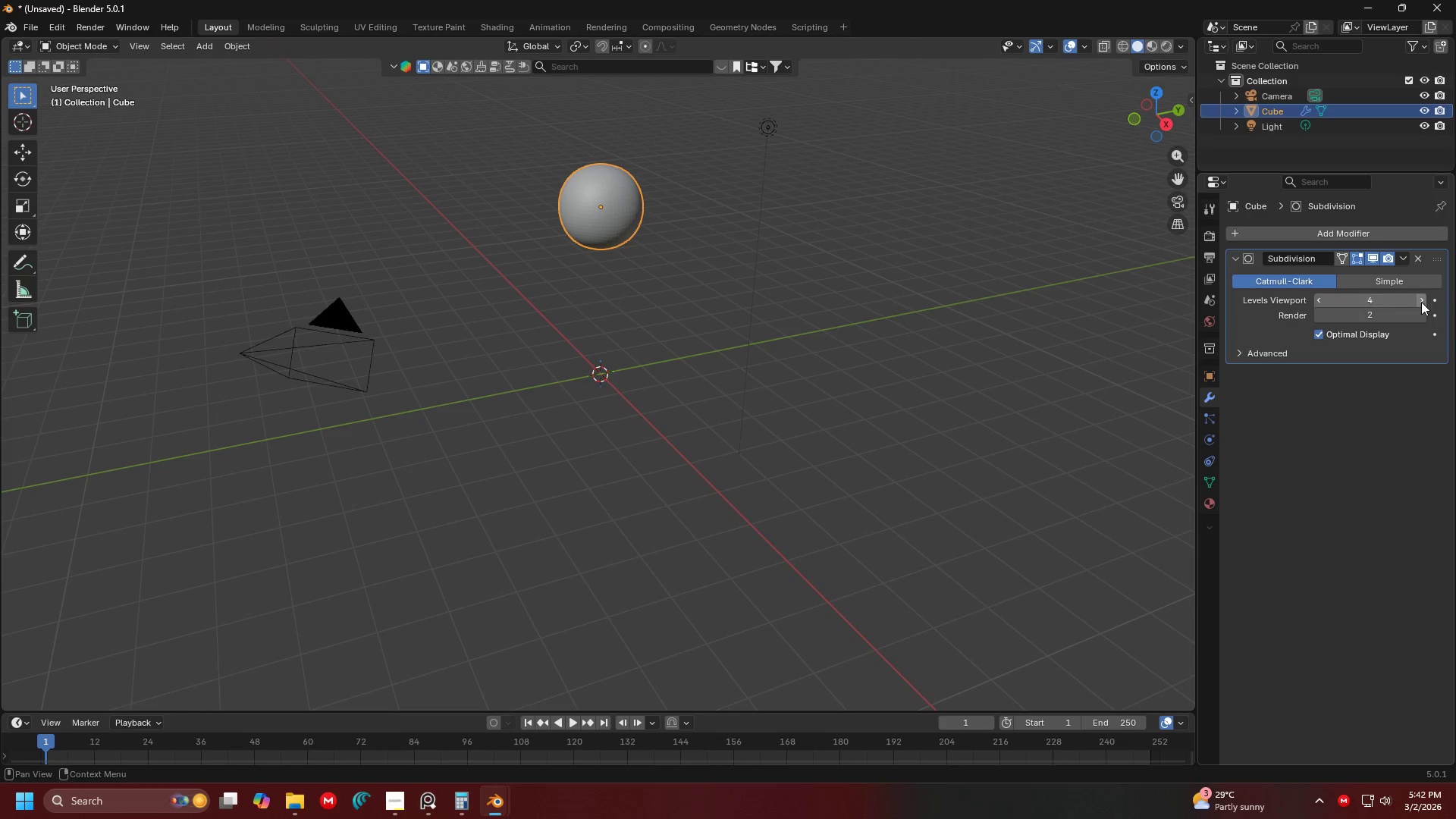 
left_click([1424, 302])
 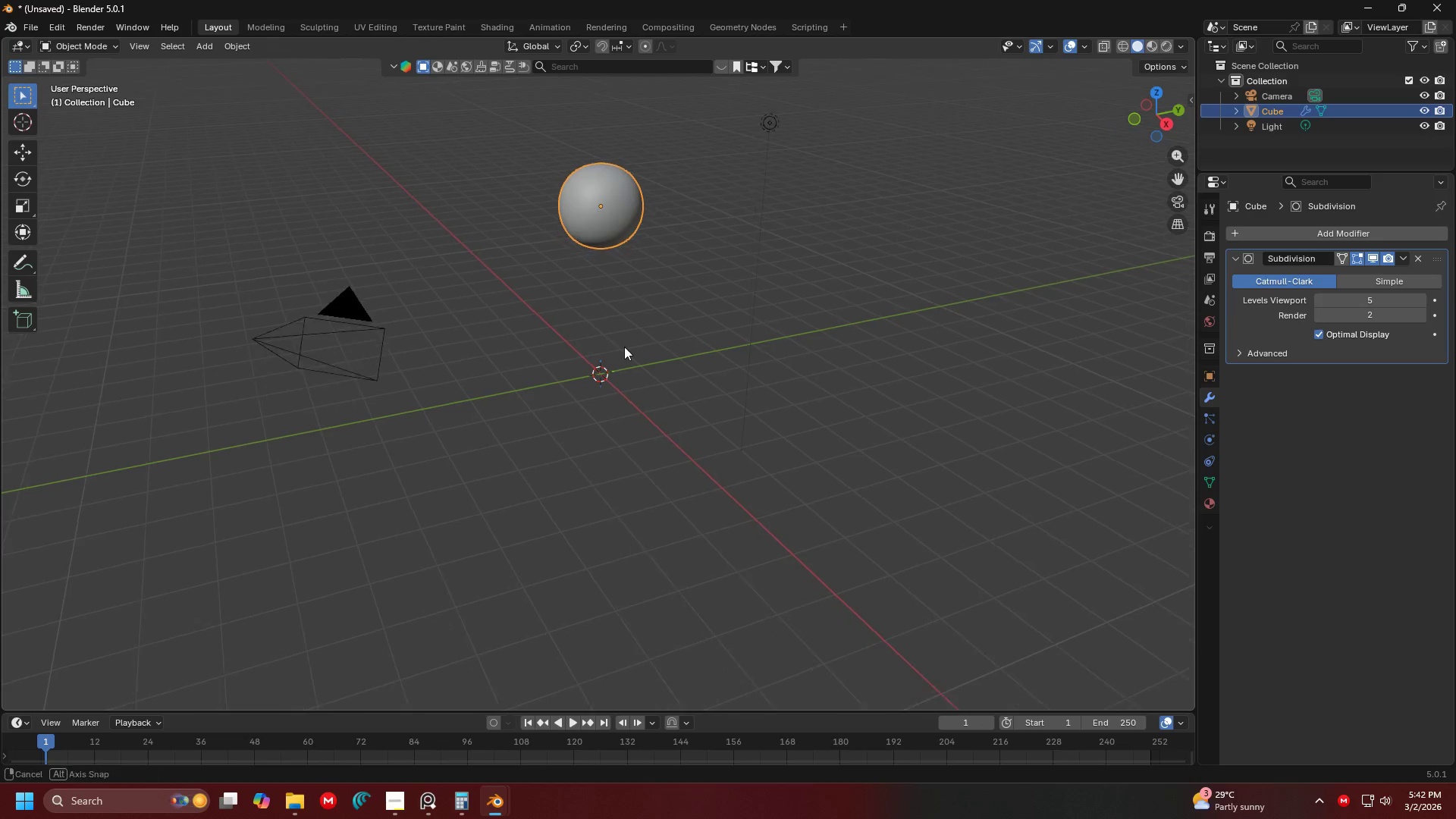 
left_click([626, 342])
 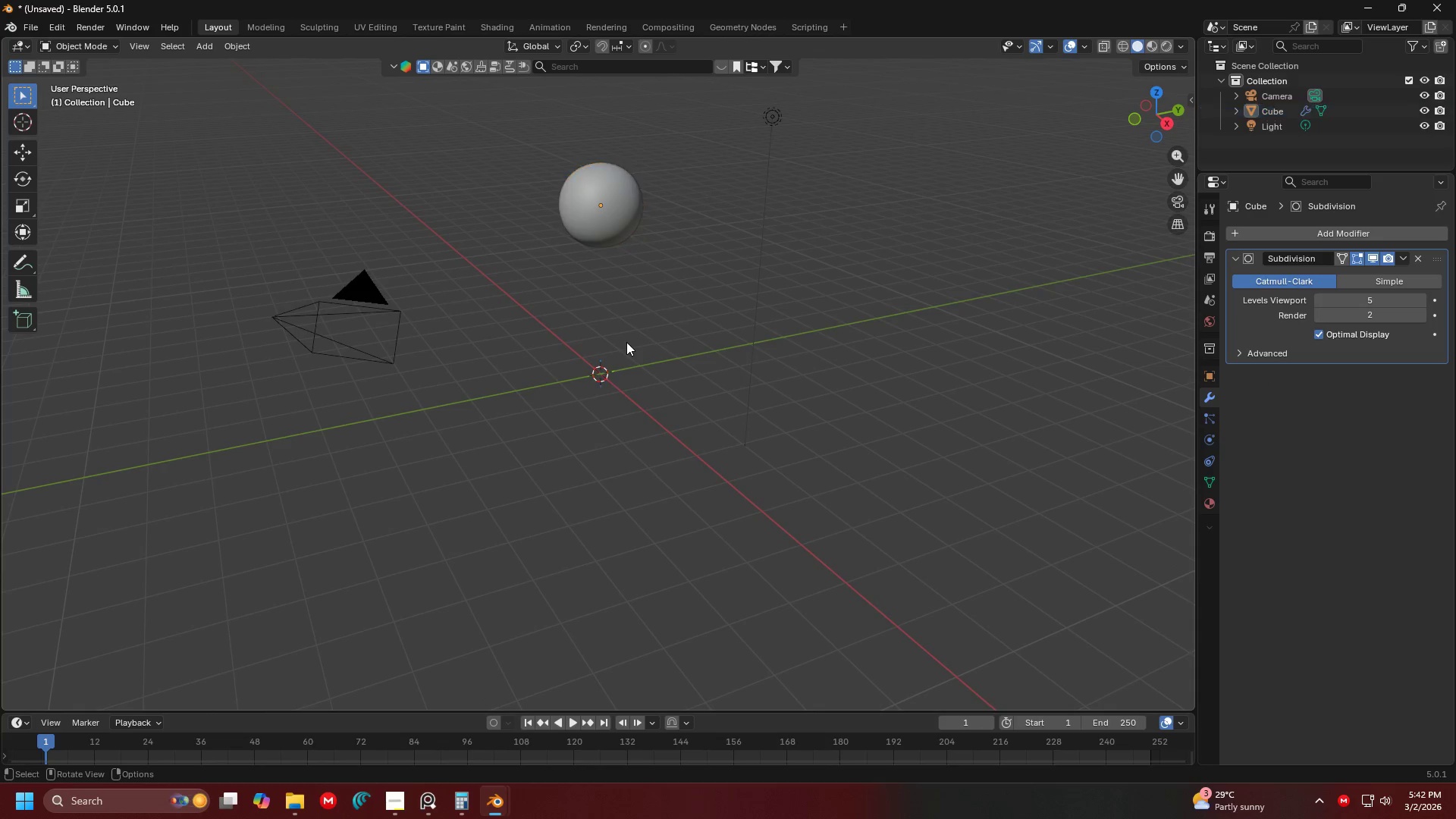 
key(Shift+ShiftLeft)
 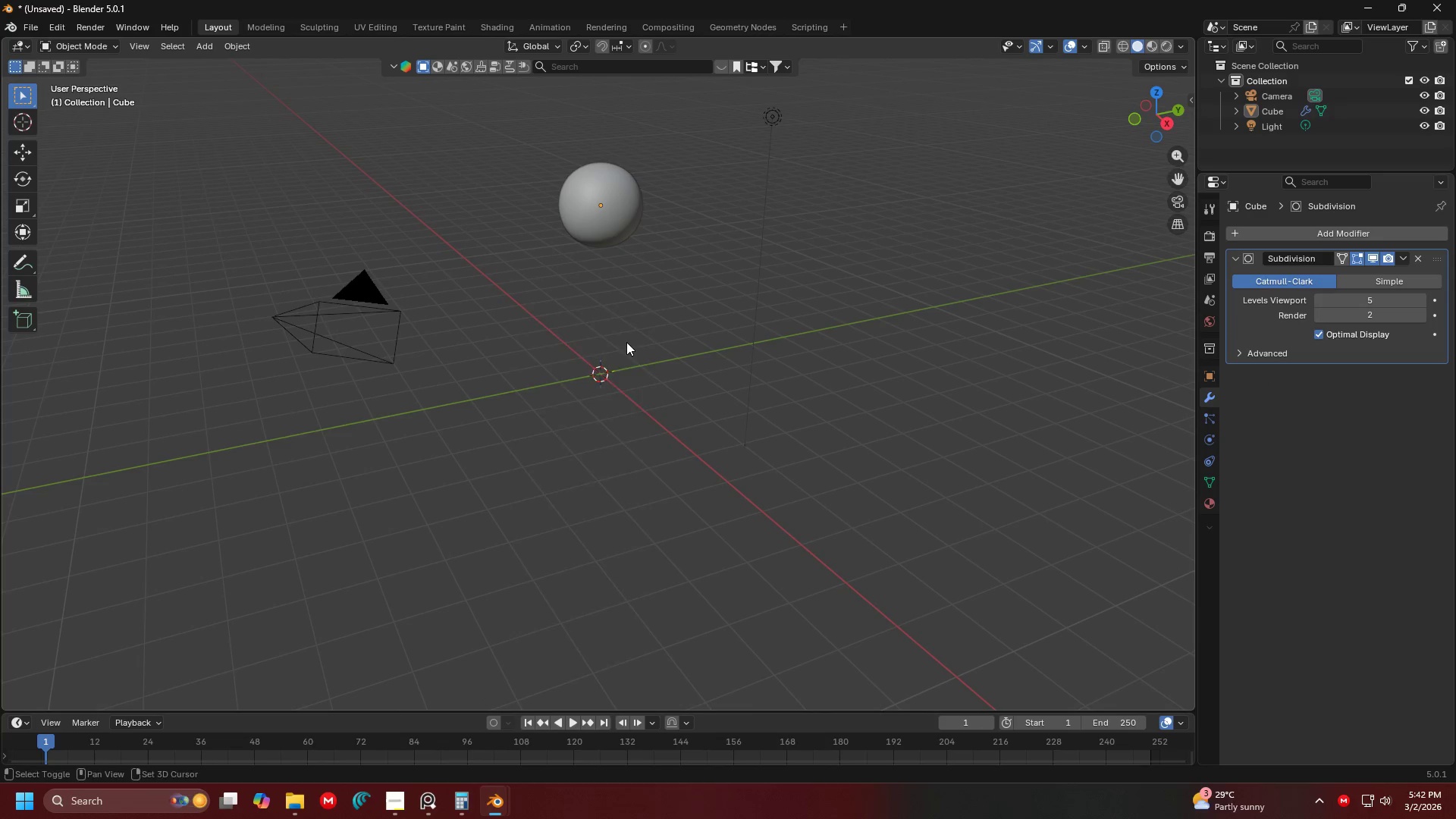 
key(Shift+A)
 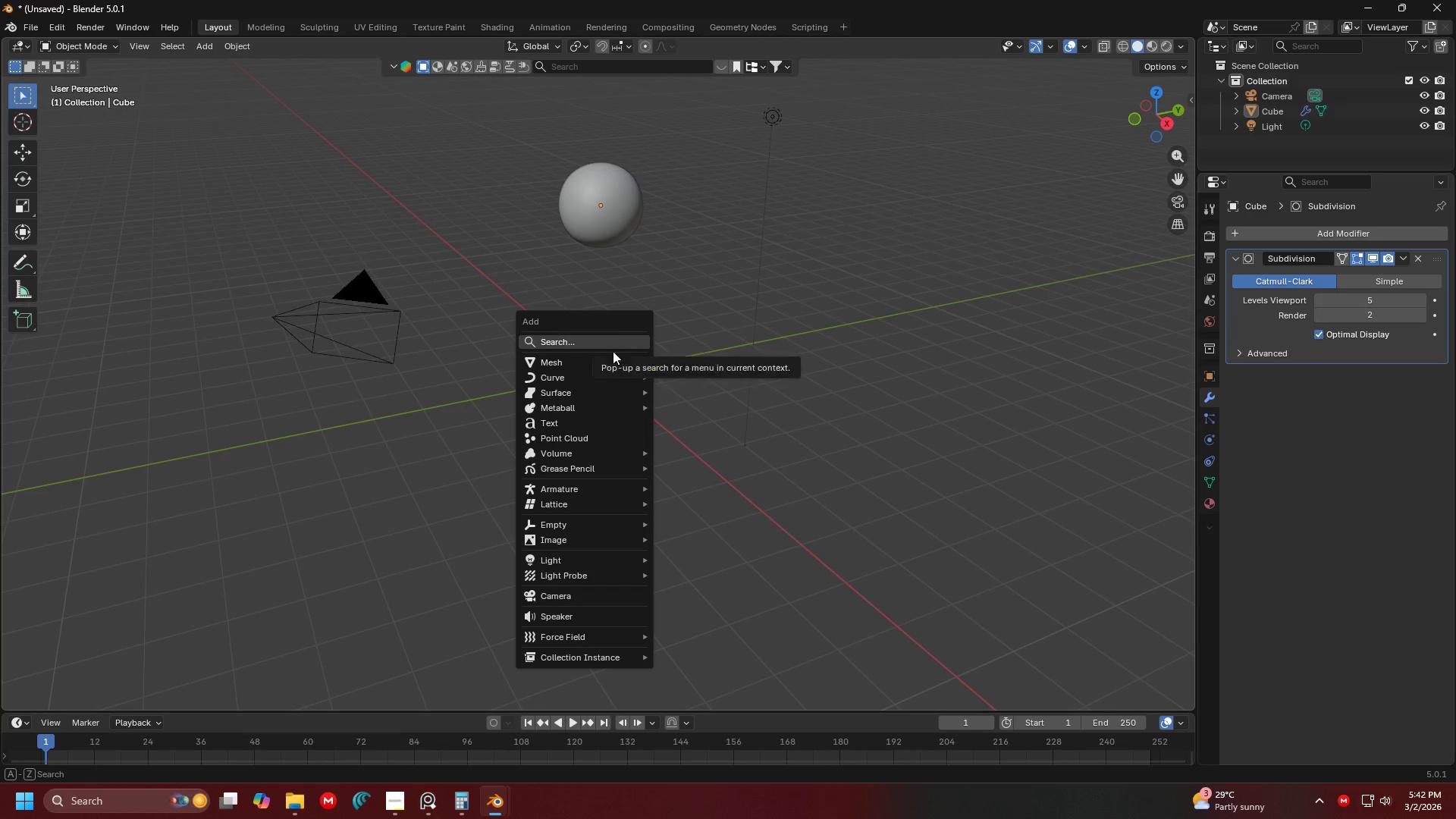 
left_click([608, 359])
 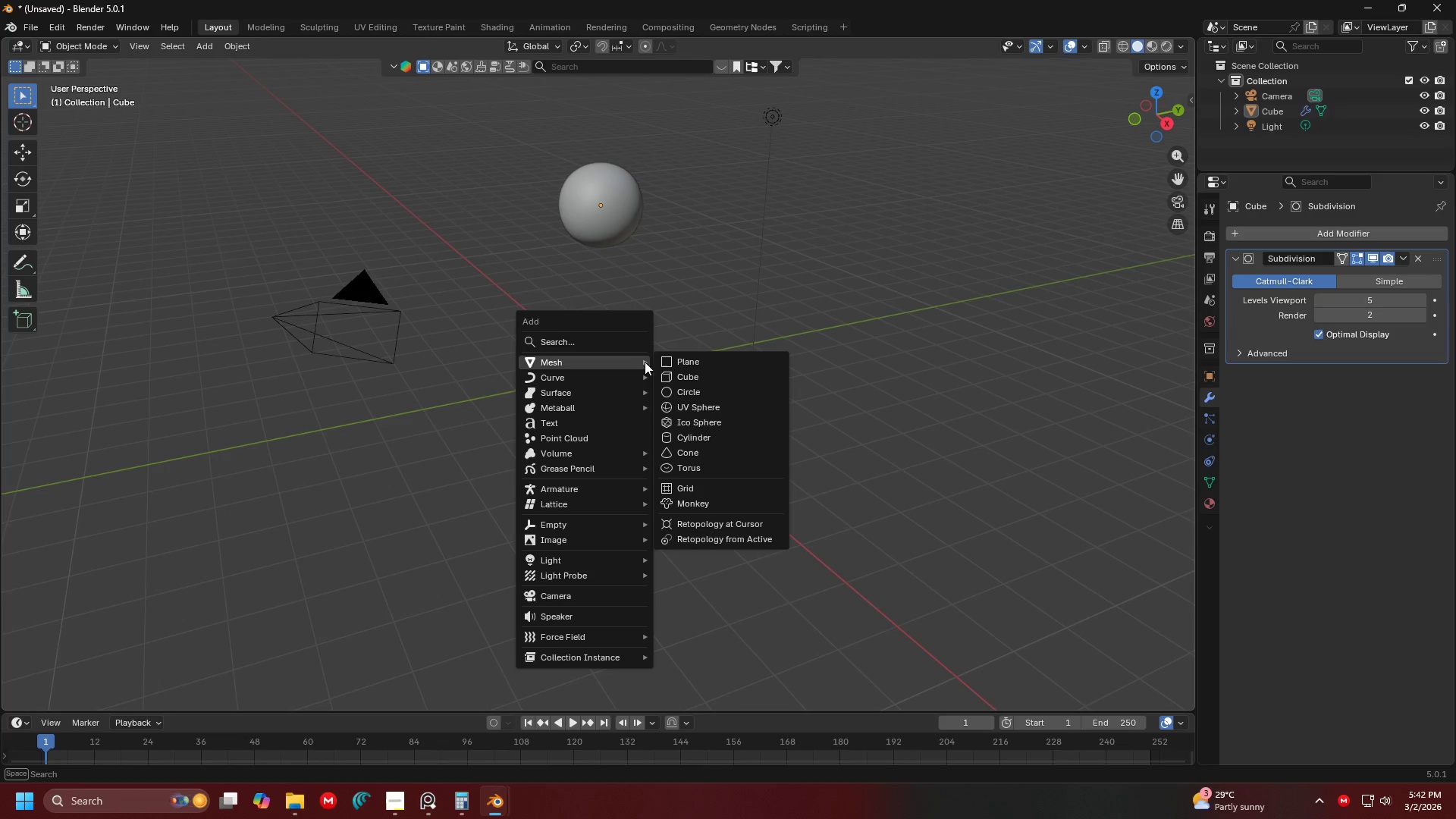 
double_click([661, 362])
 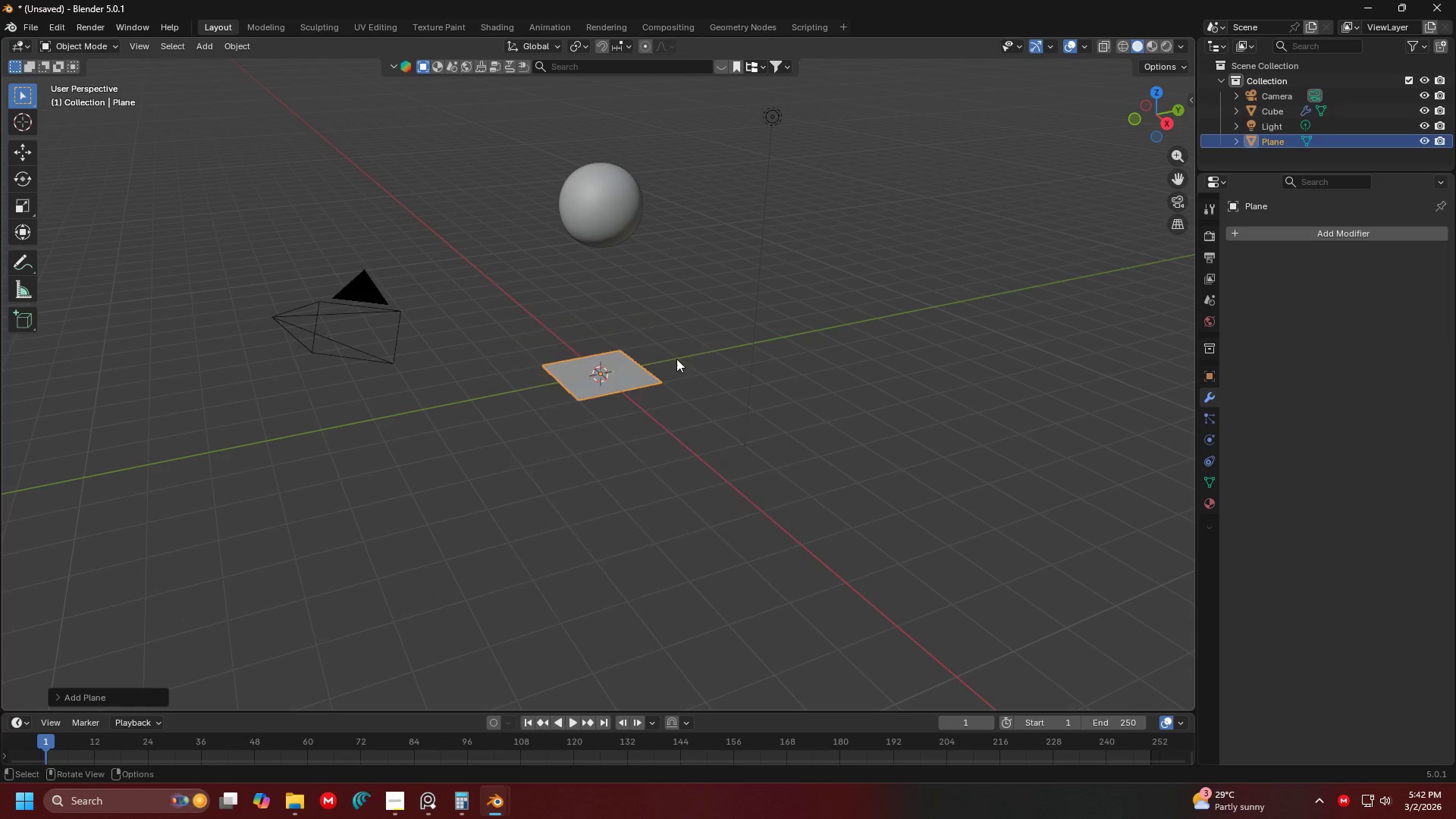 
key(S)
 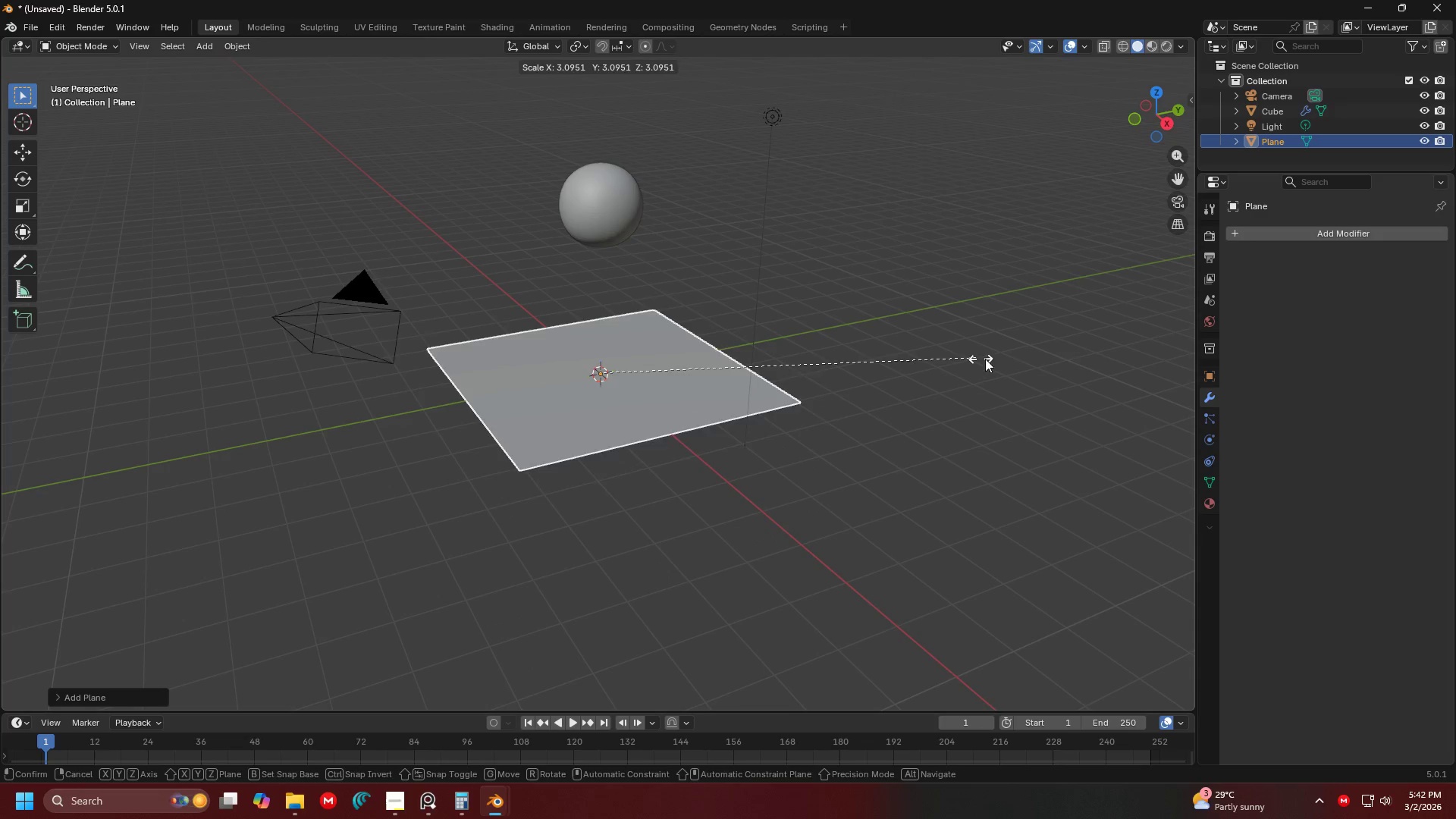 
left_click([1130, 359])
 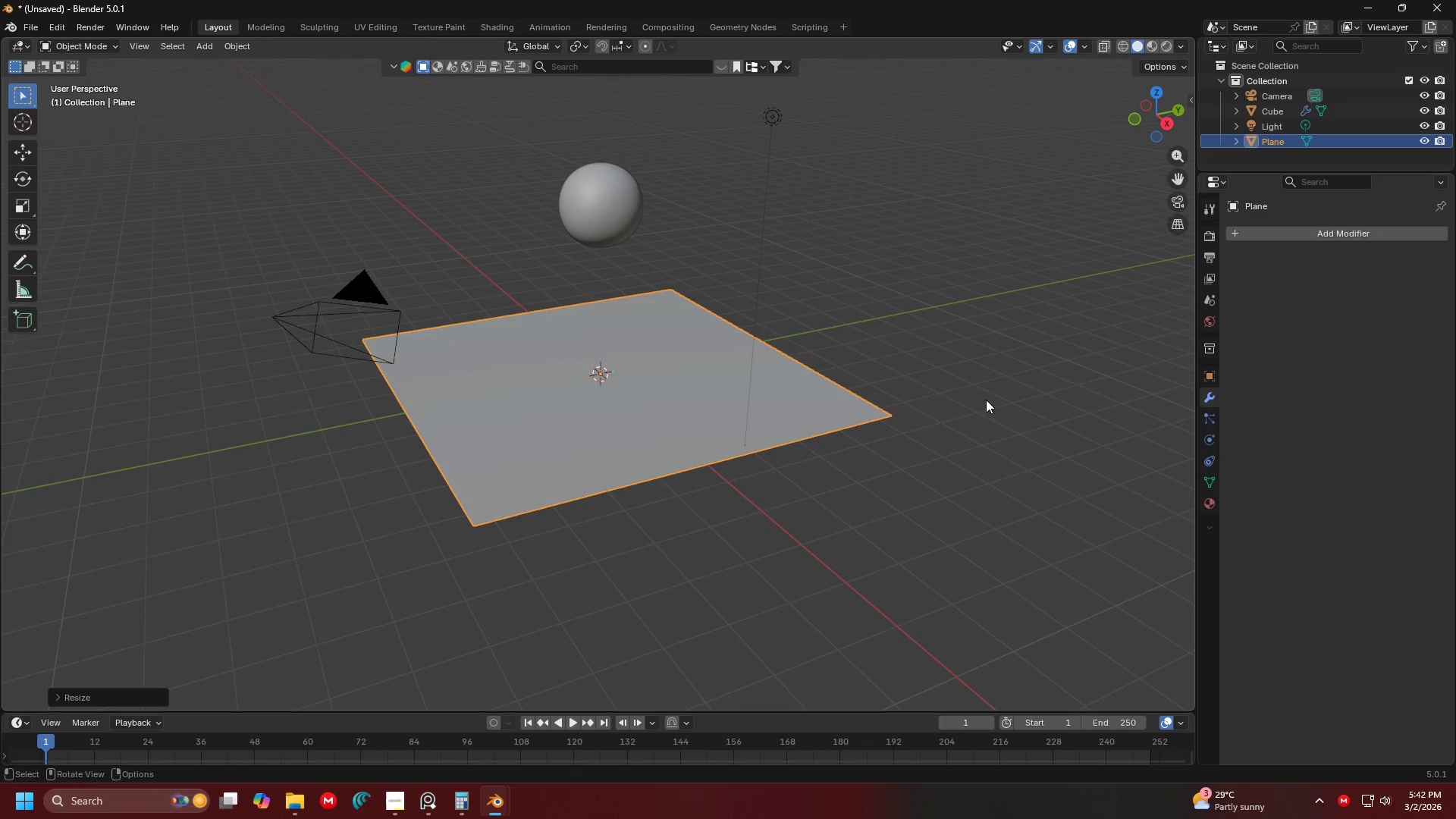 
key(Control+ControlLeft)
 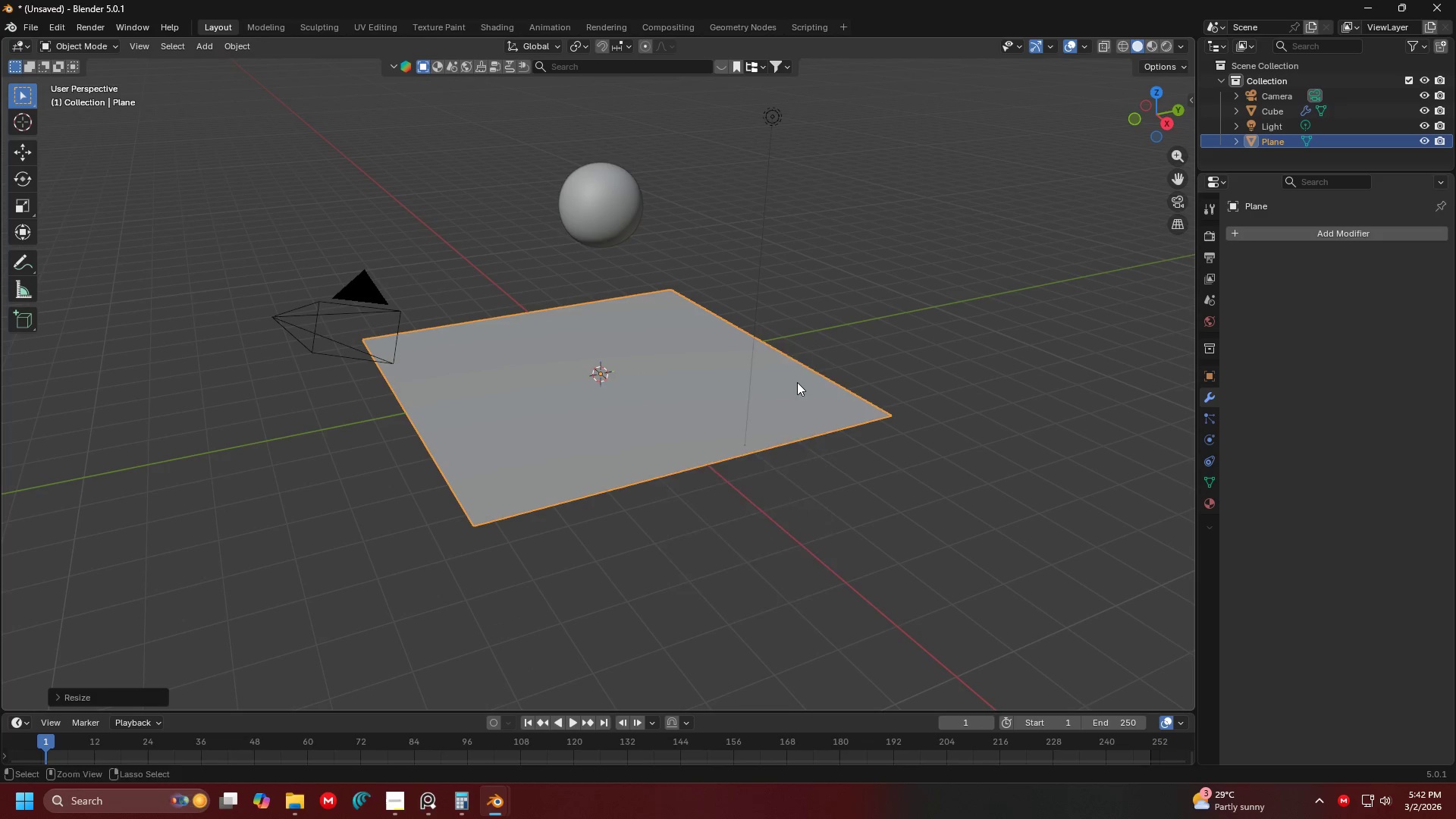 
key(Control+A)
 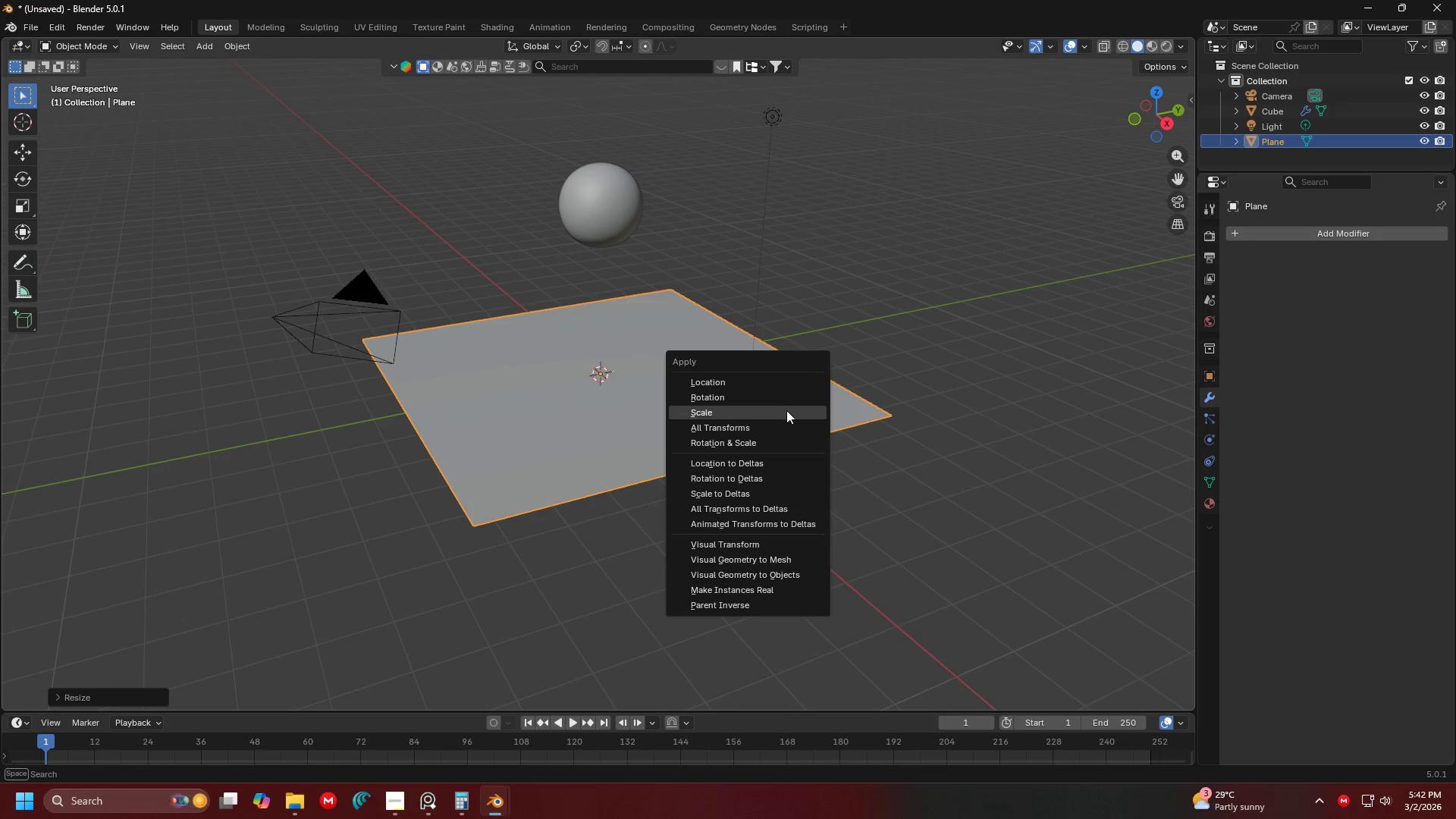 
left_click([786, 411])
 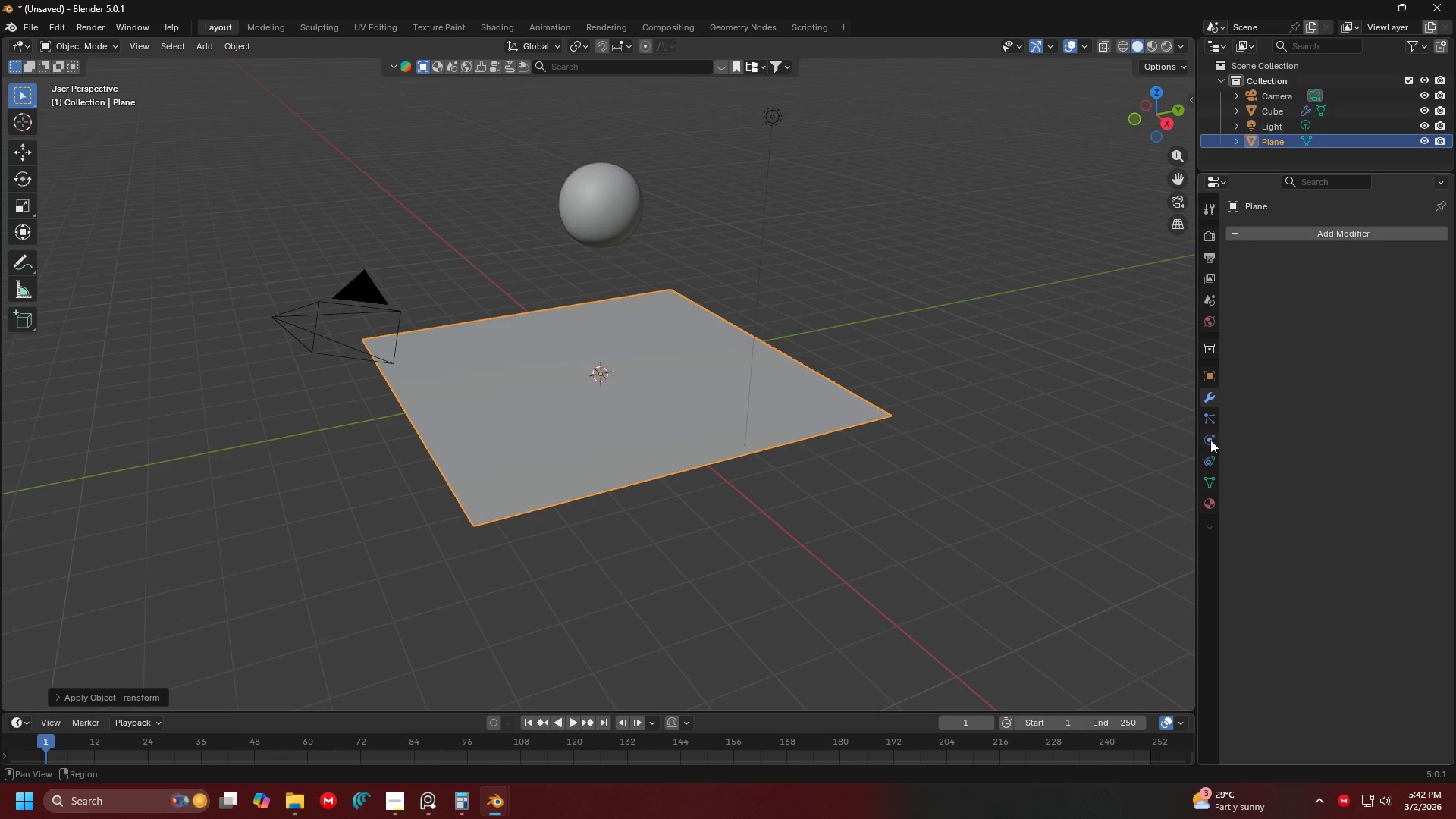 
double_click([1210, 425])
 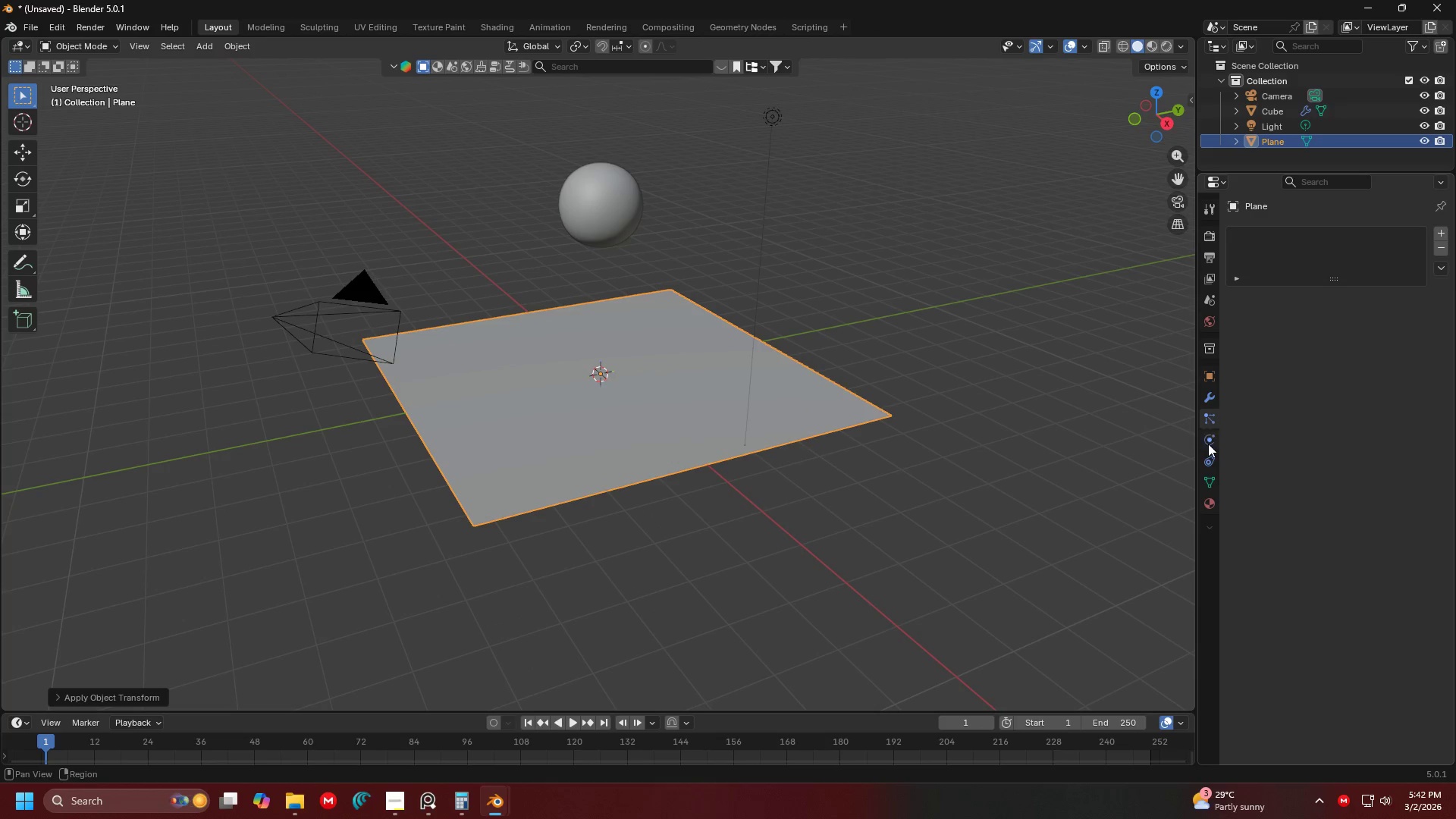 
triple_click([1208, 446])
 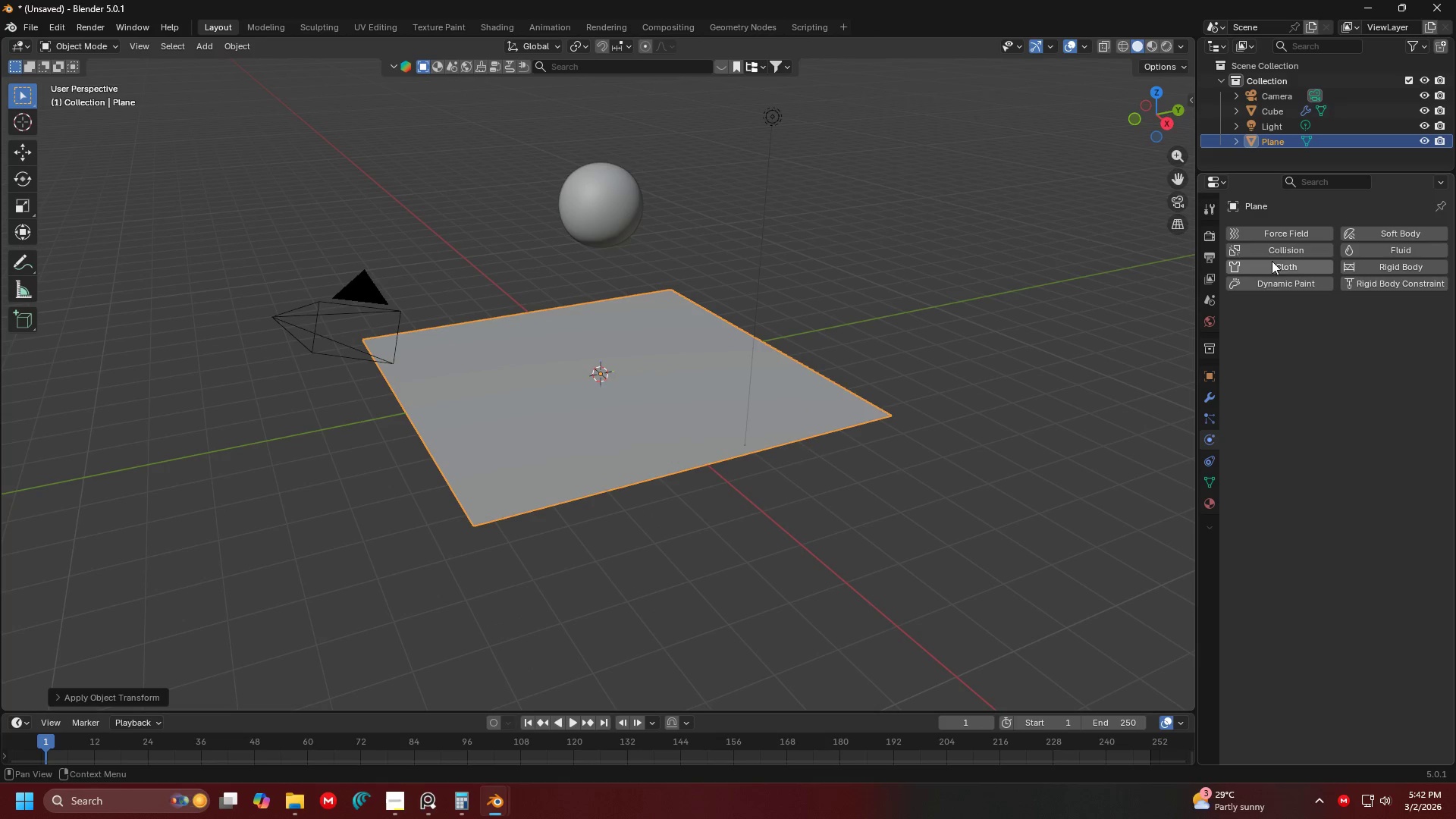 
left_click([1272, 253])
 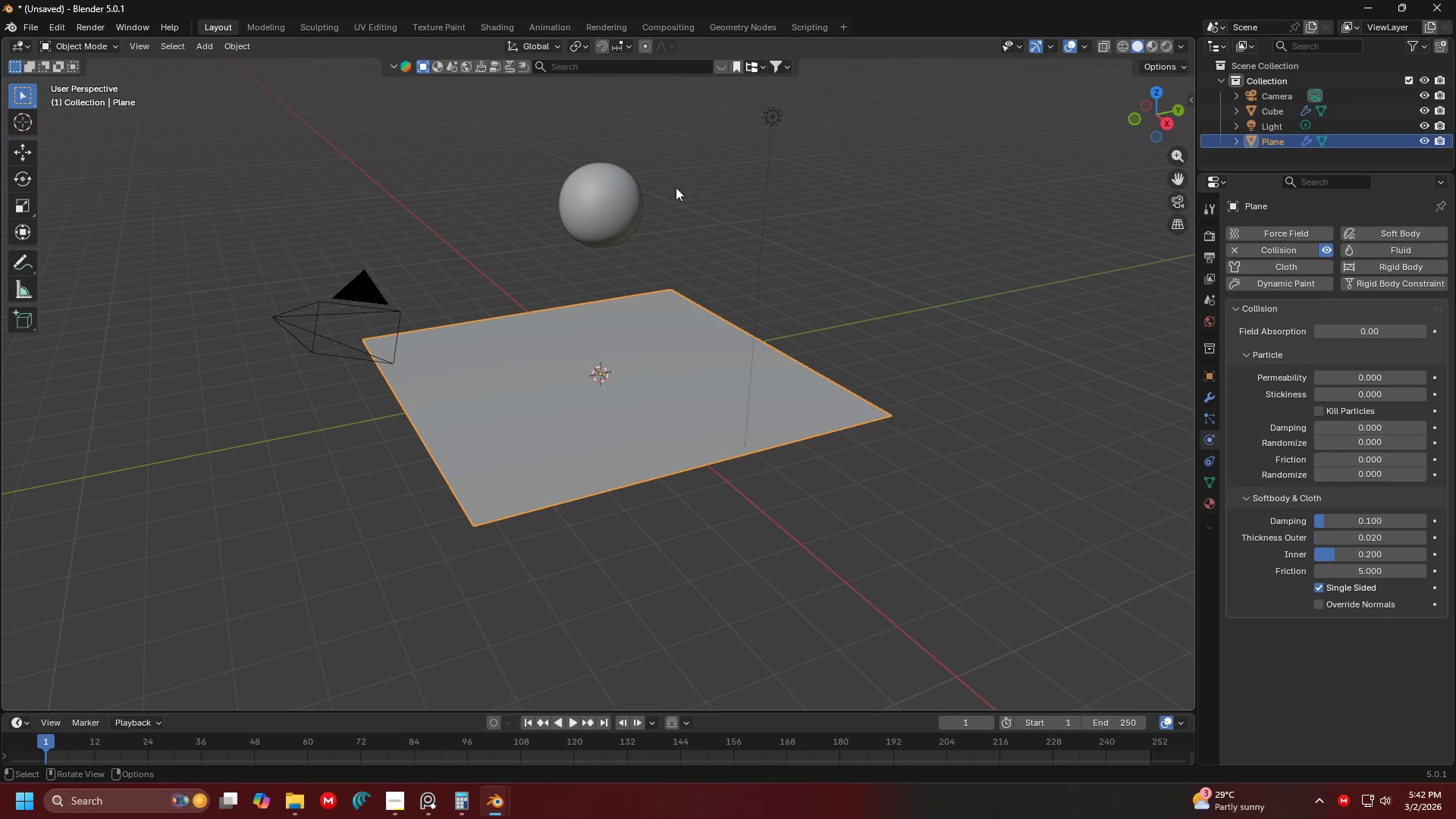 
left_click([649, 203])
 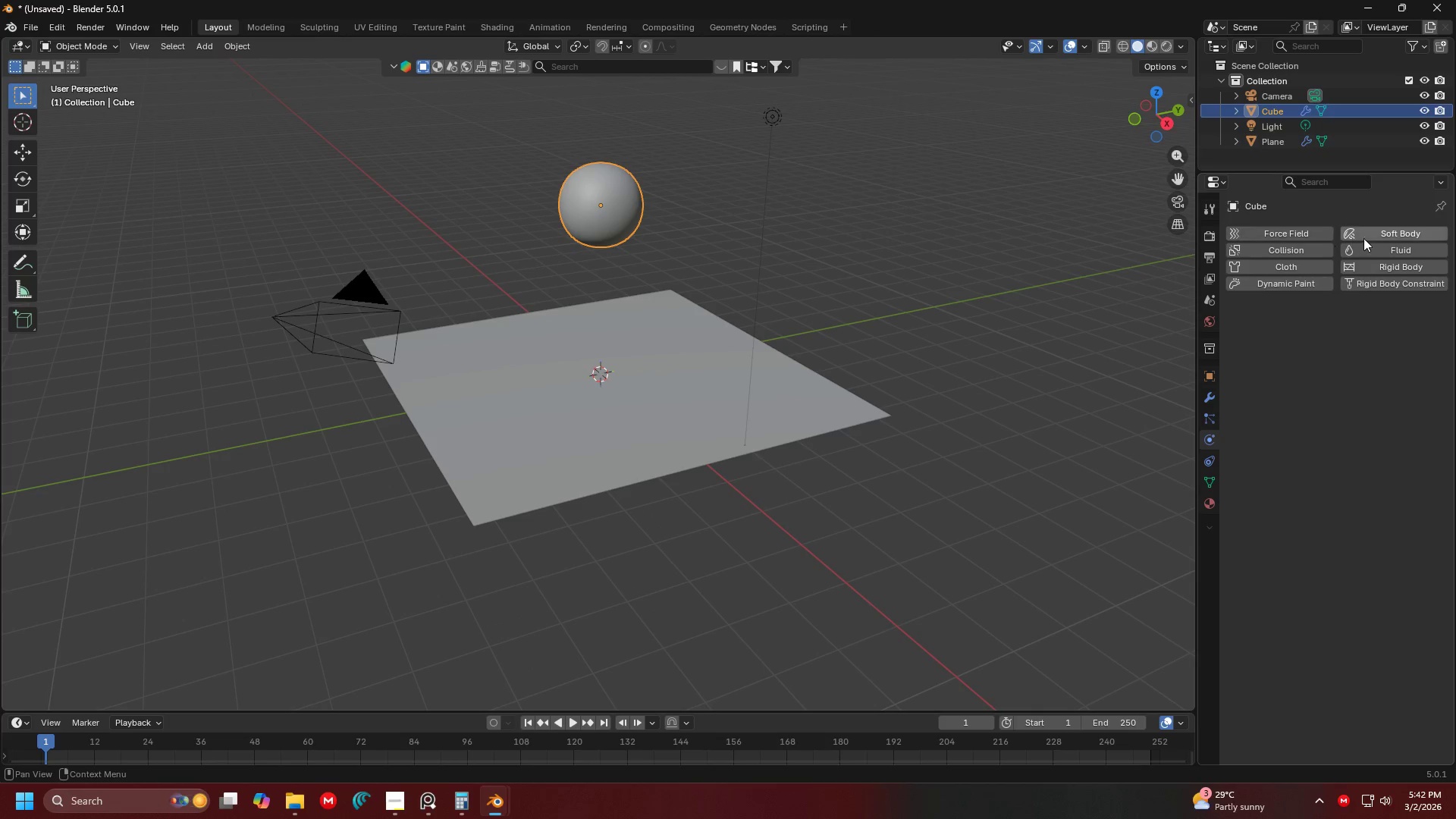 
left_click([1366, 237])
 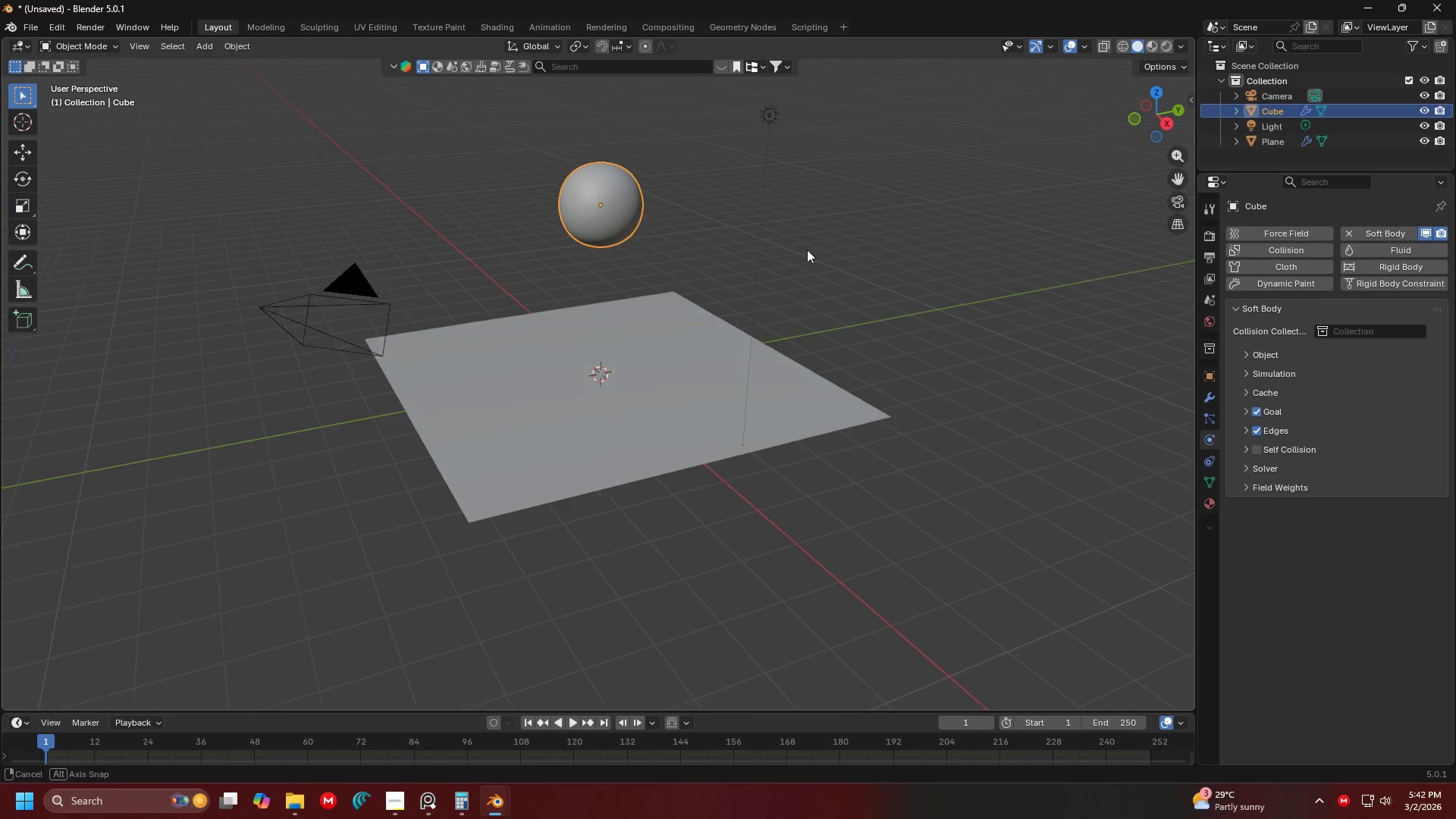 
scroll: coordinate [821, 186], scroll_direction: up, amount: 2.0
 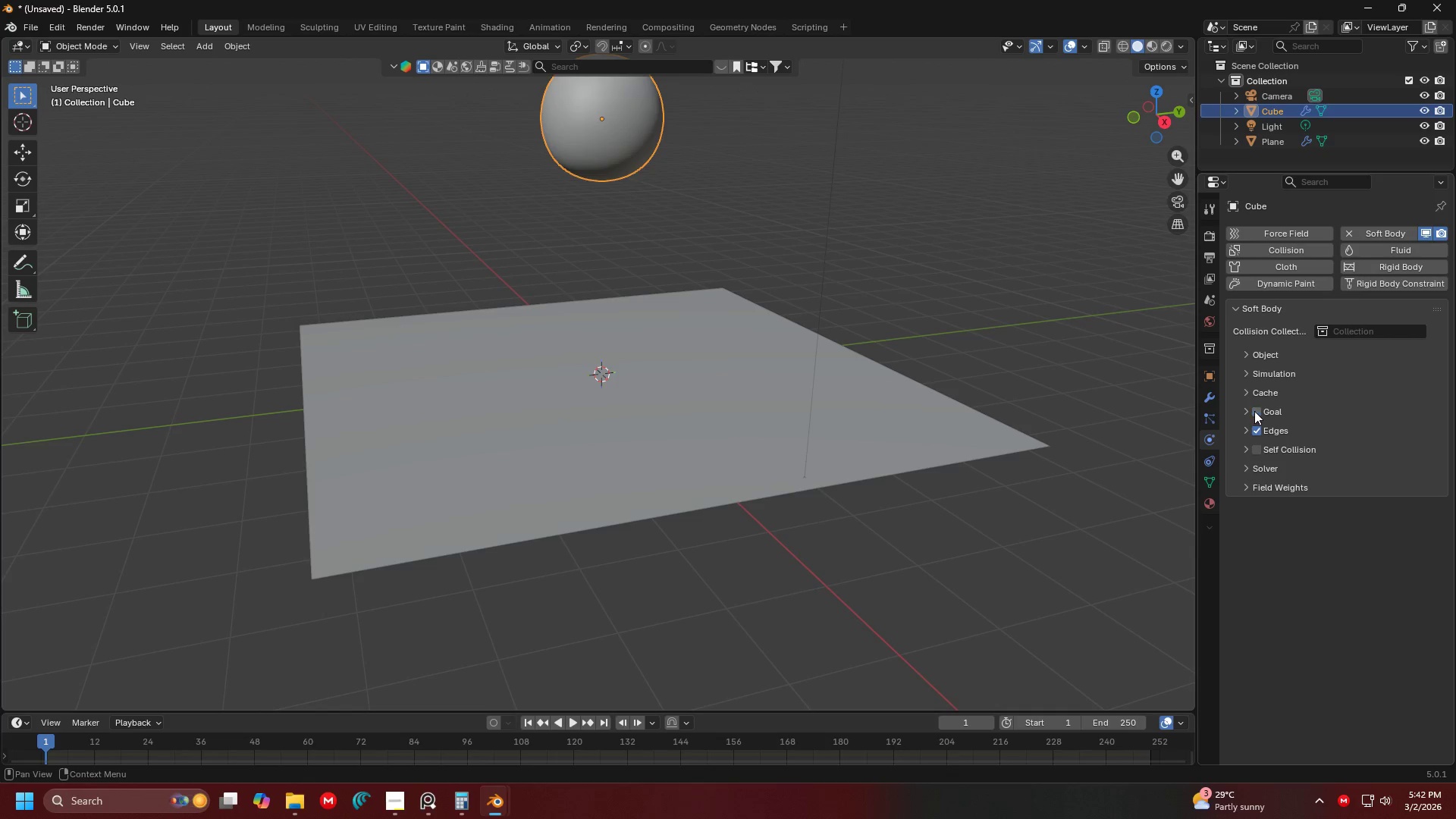 
double_click([1248, 444])
 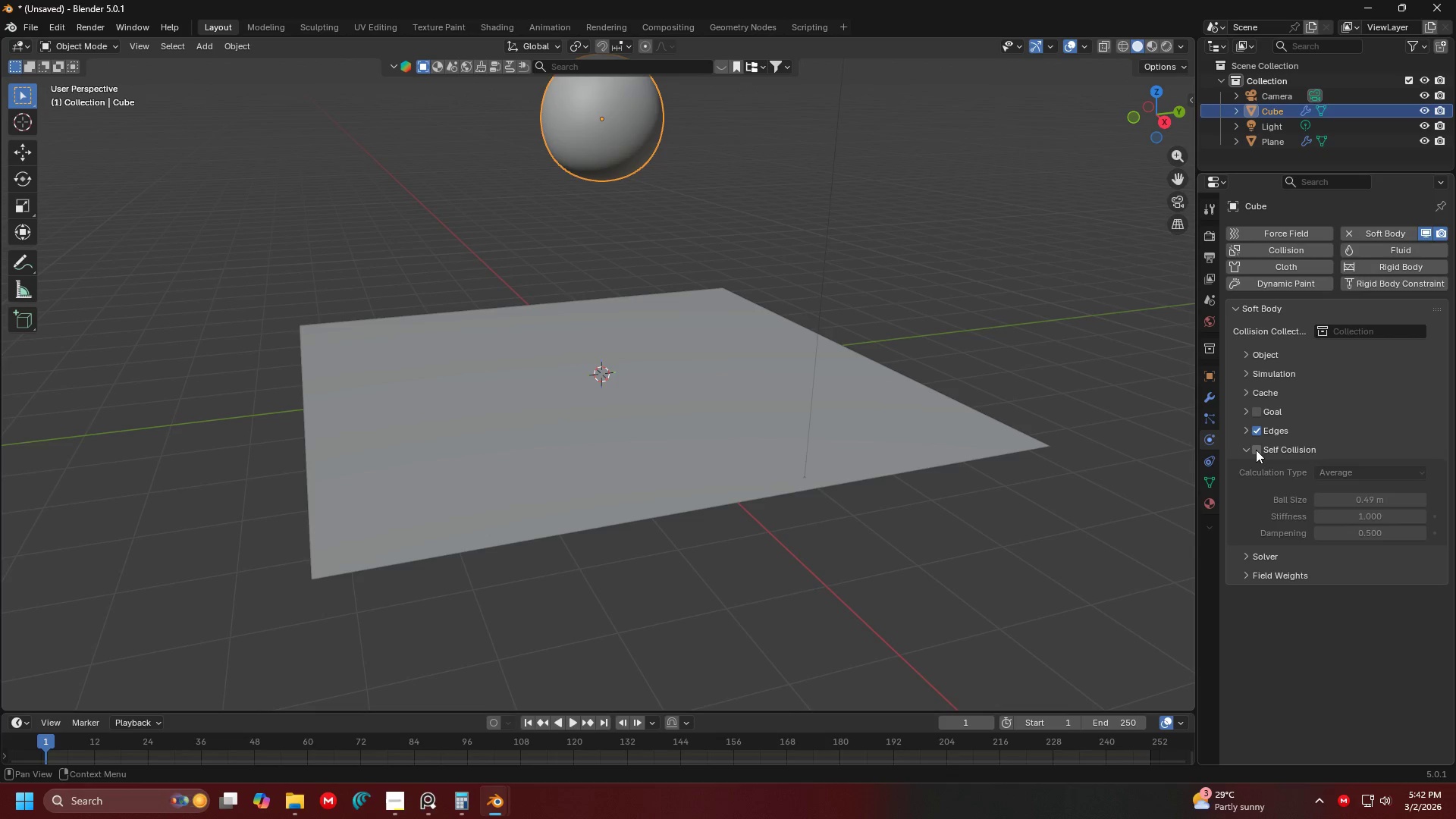 
triple_click([1256, 450])
 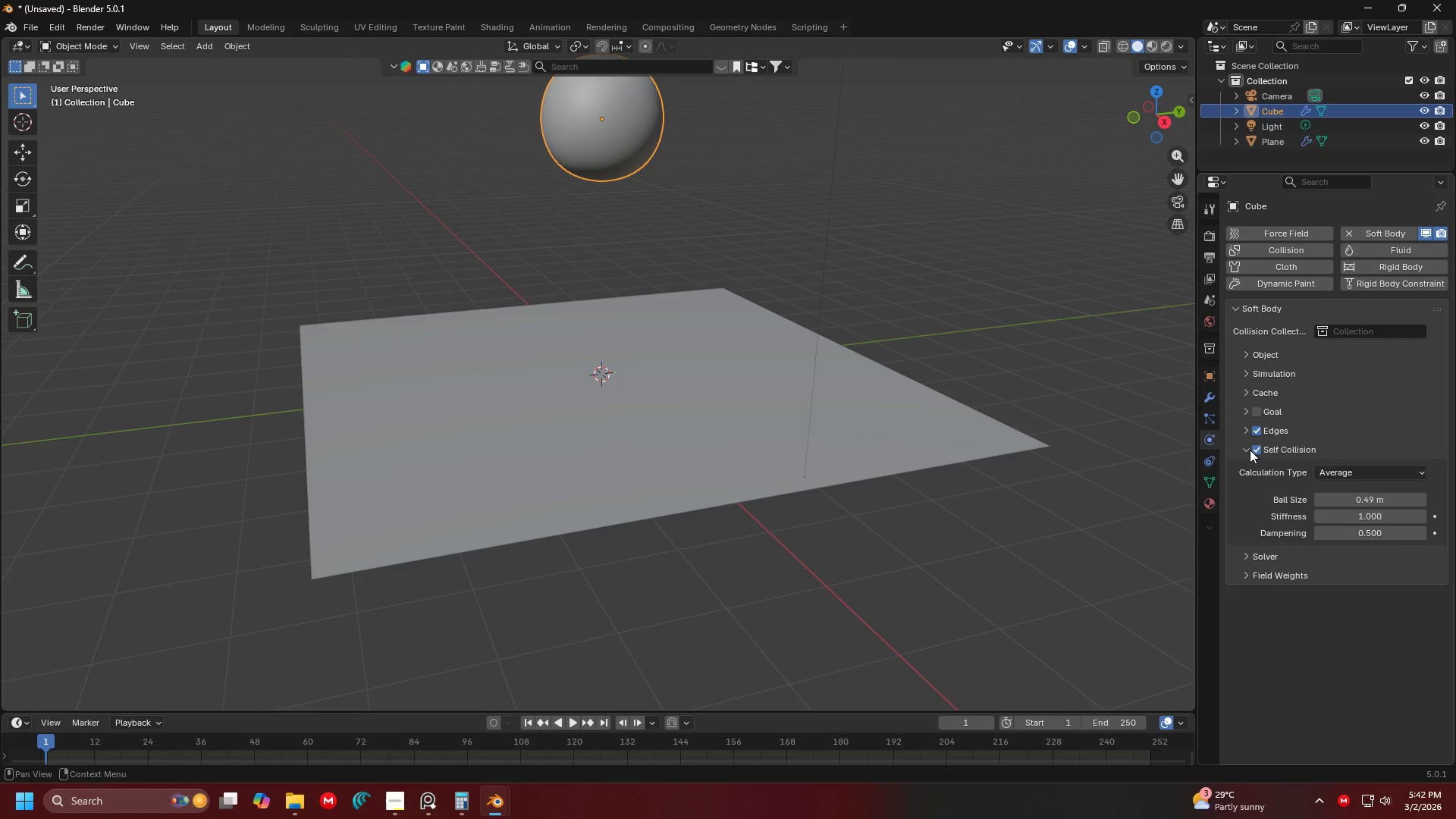 
triple_click([1249, 450])
 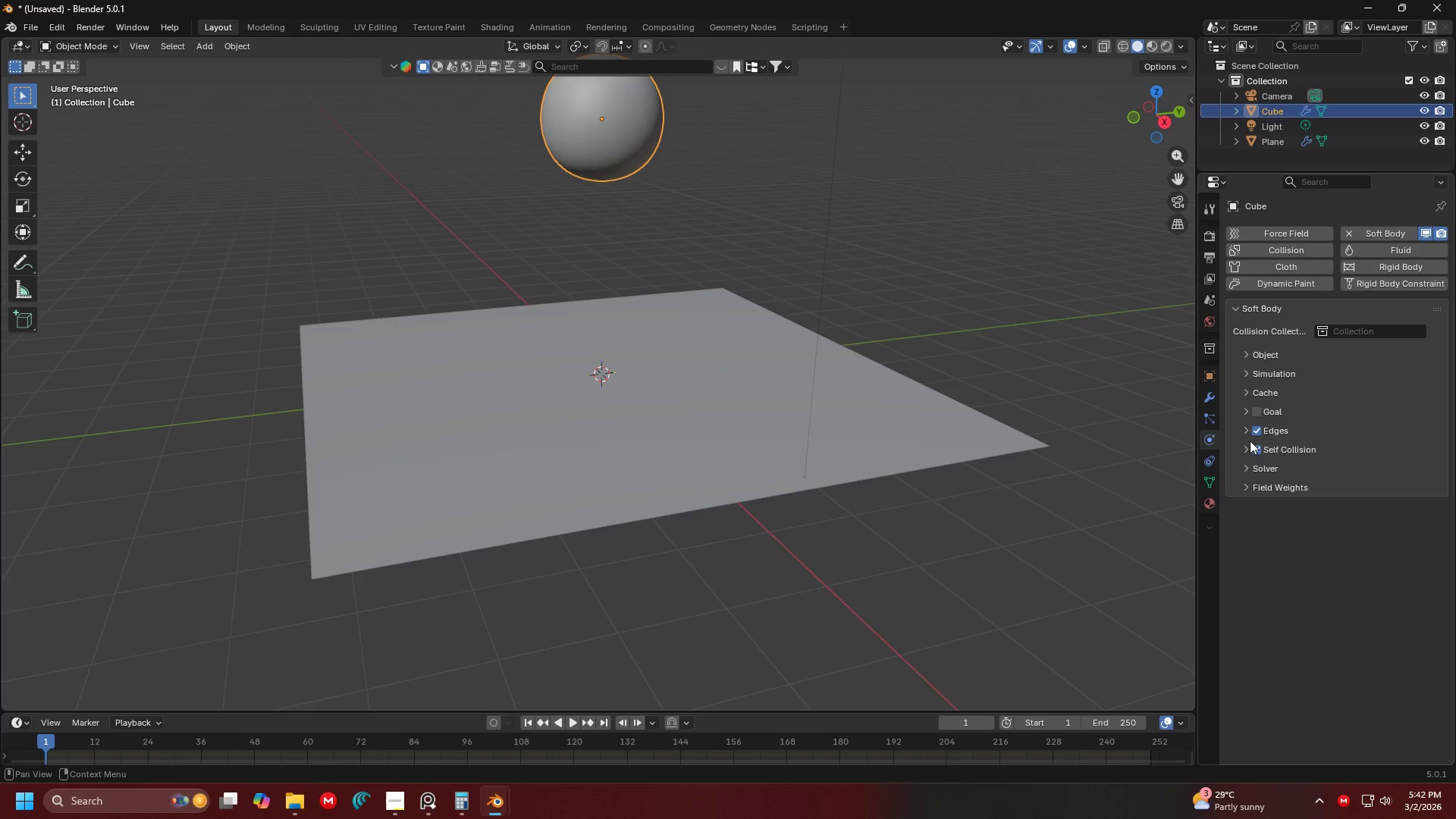 
triple_click([1248, 433])
 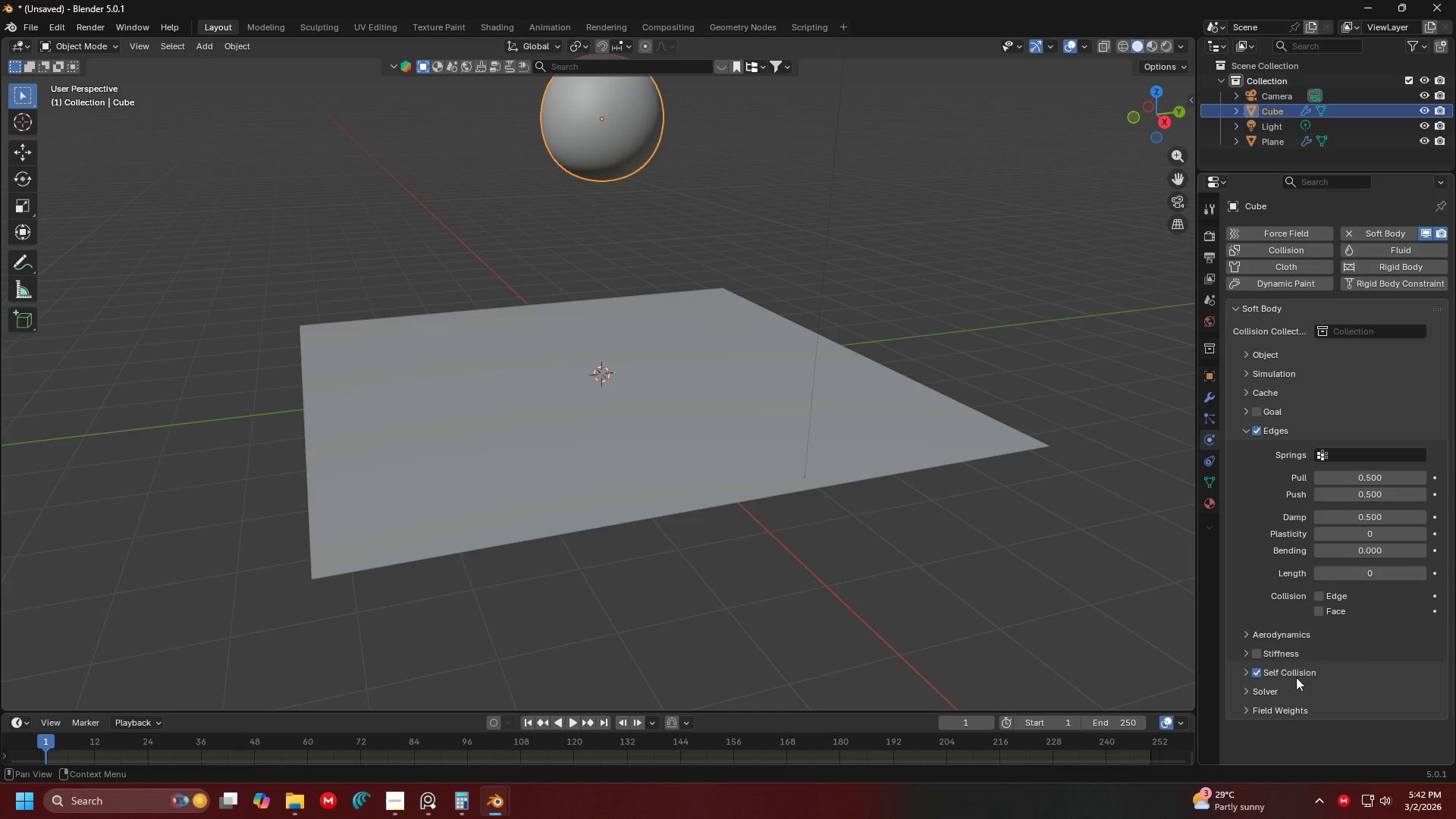 
left_click([1257, 655])
 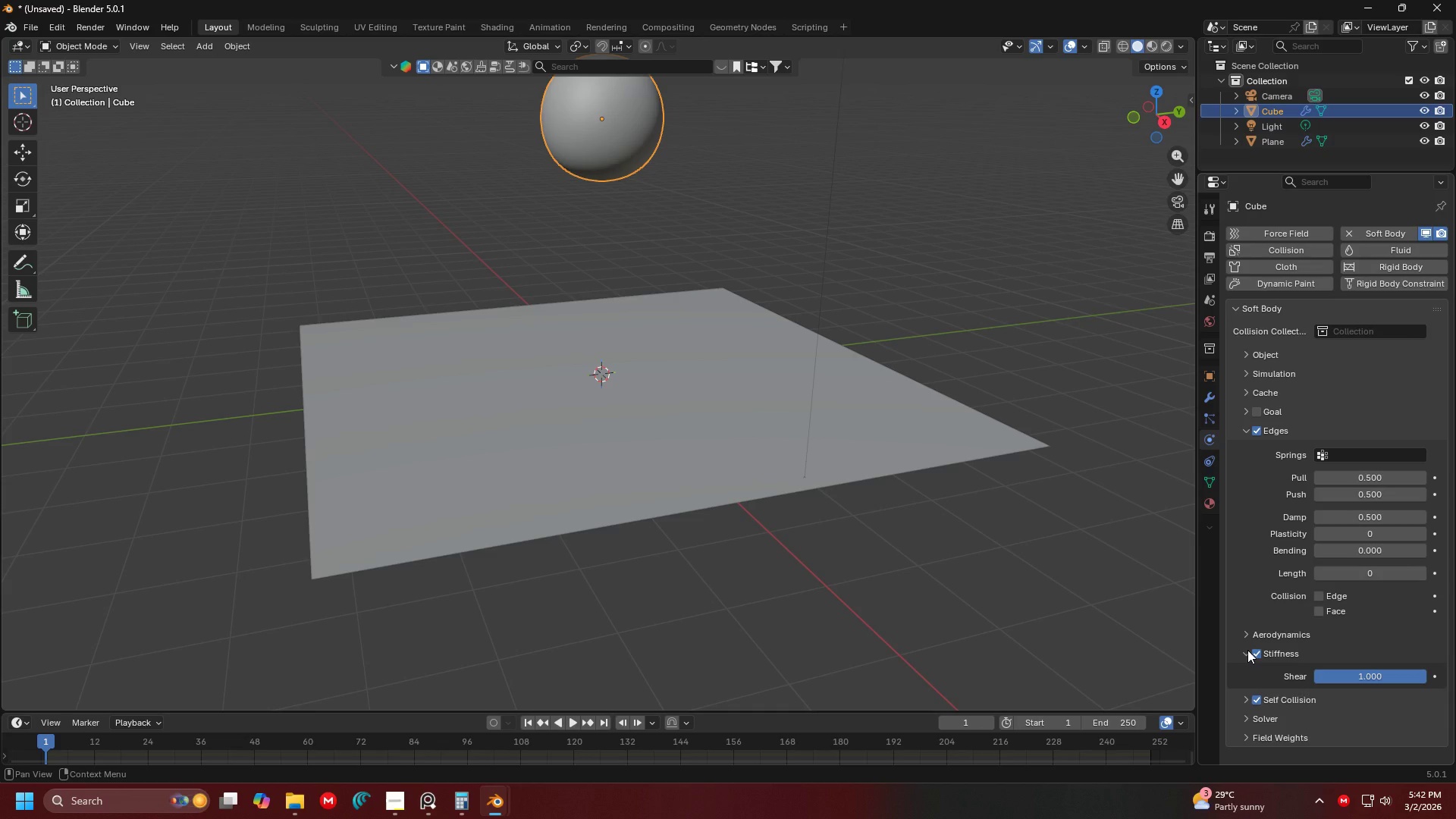 
left_click([1247, 650])
 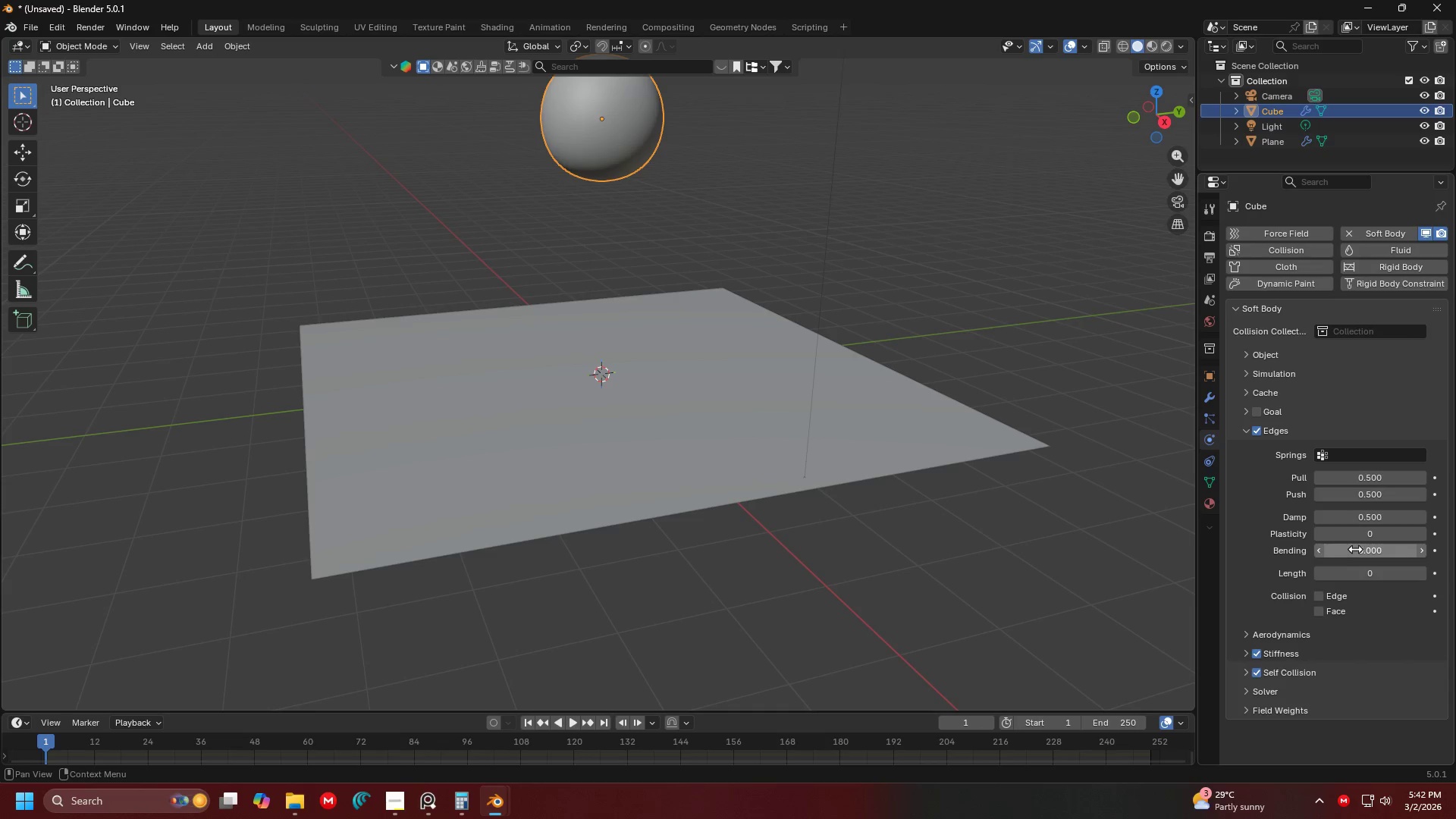 
left_click([1361, 554])
 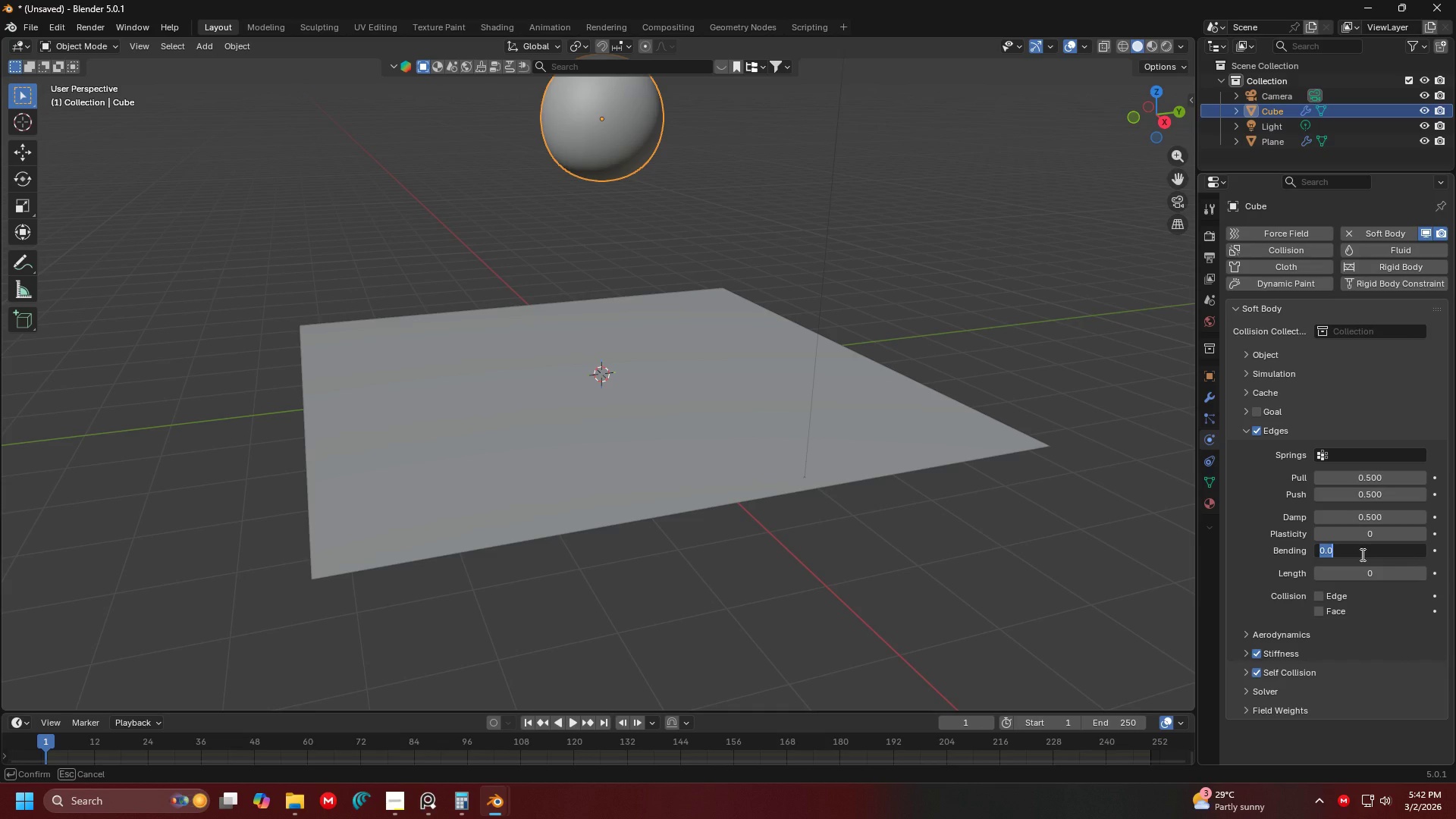 
key(1)
 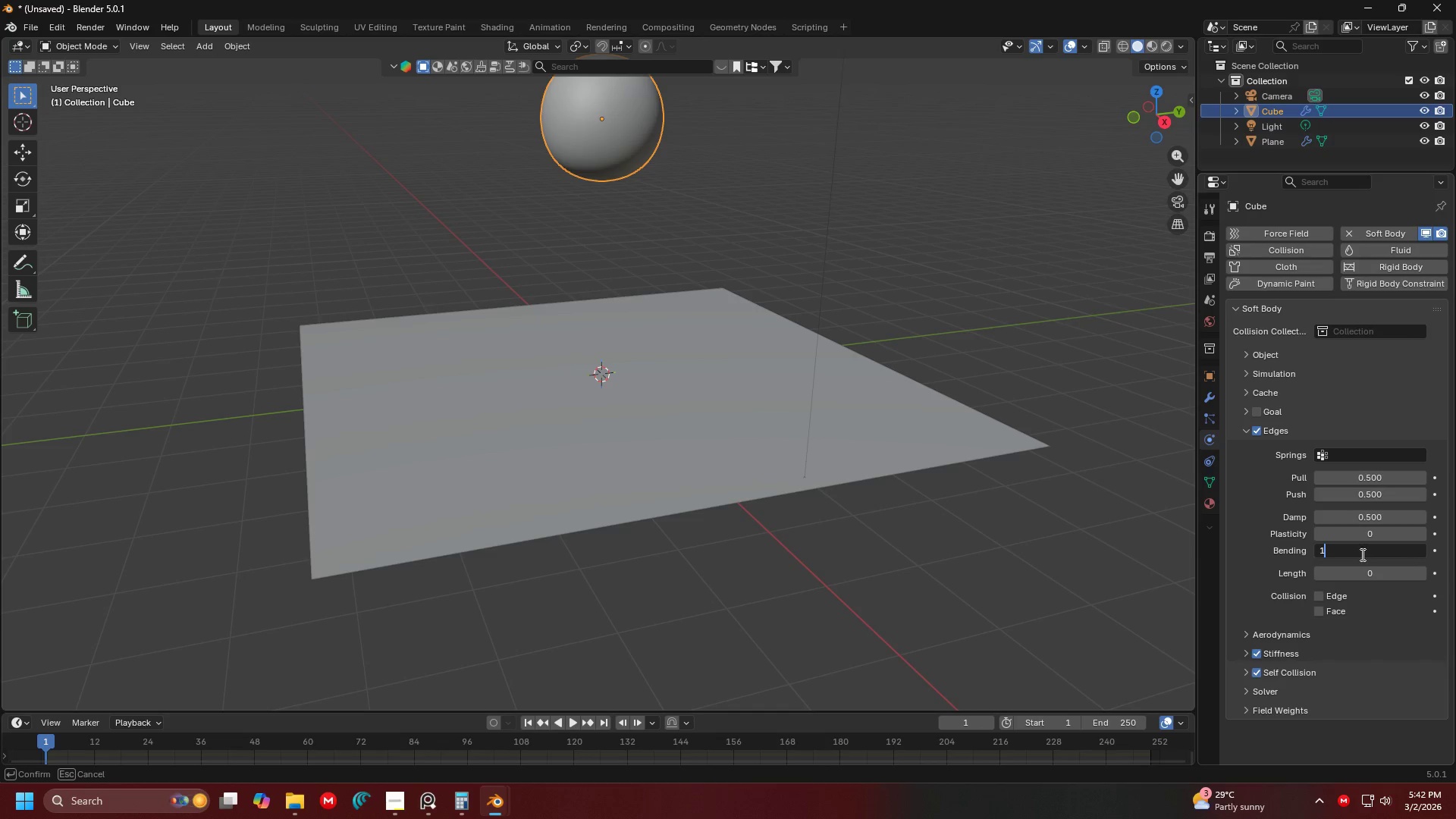 
key(Enter)
 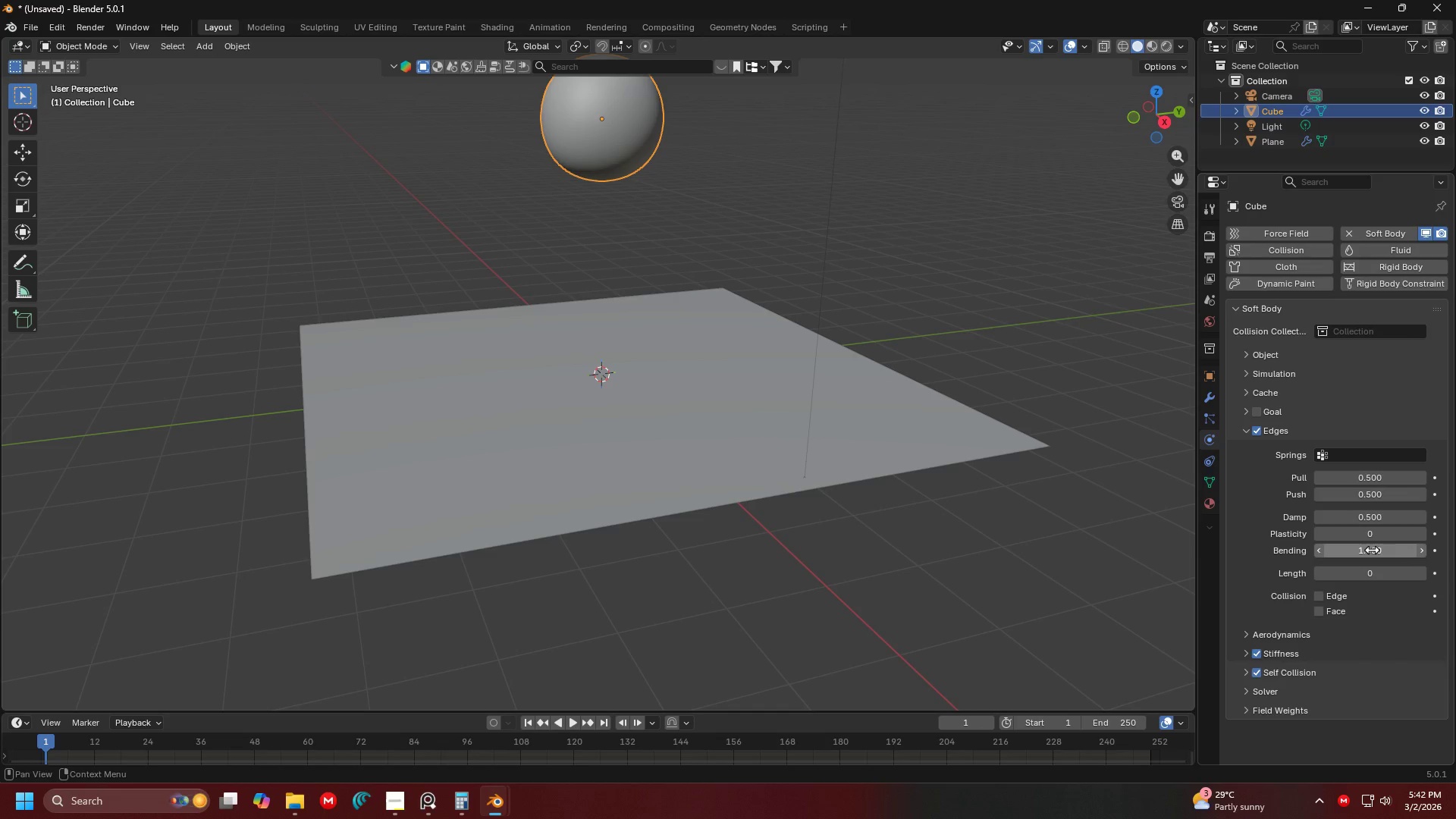 
left_click([1372, 550])
 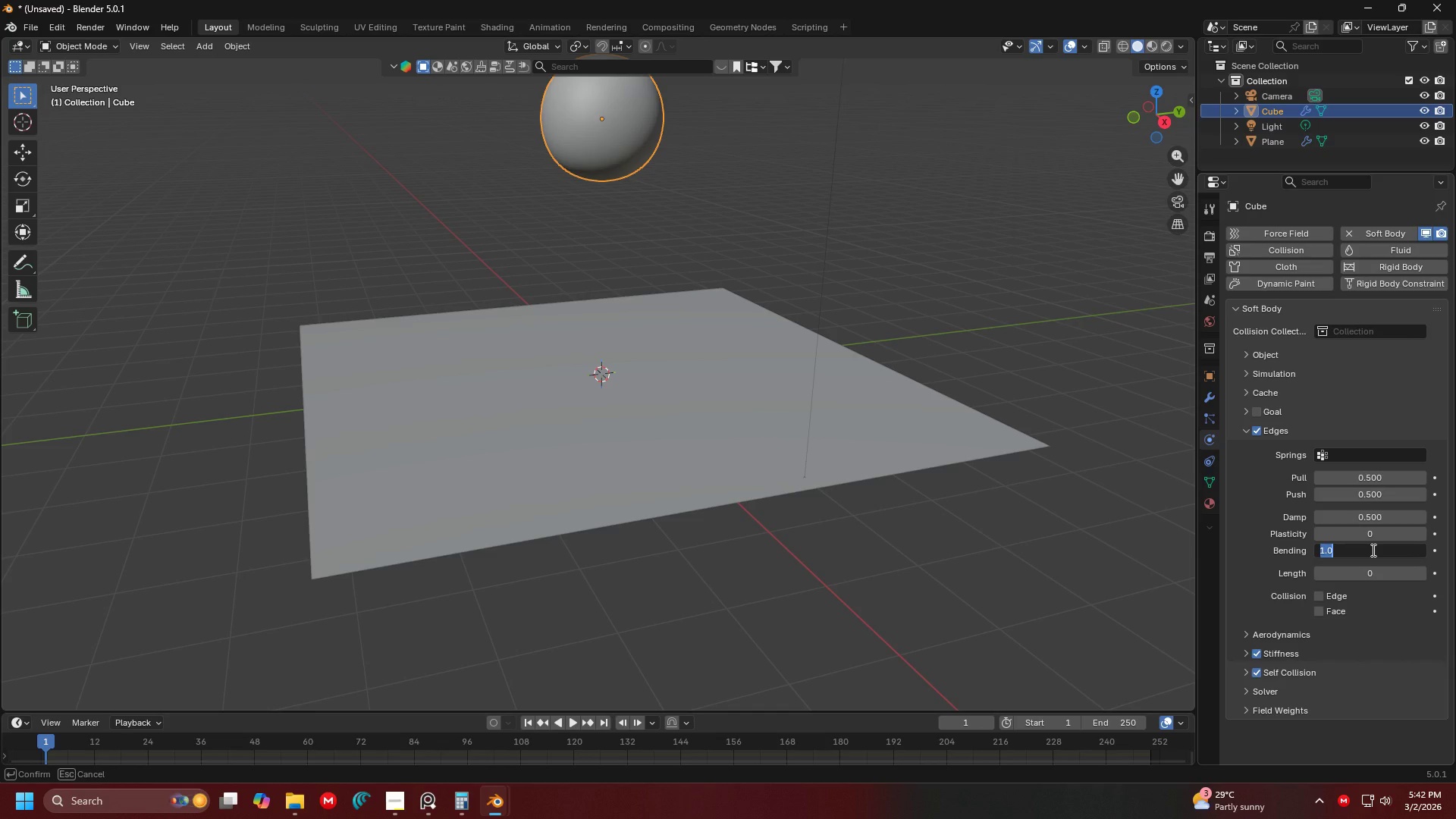 
key(0)
 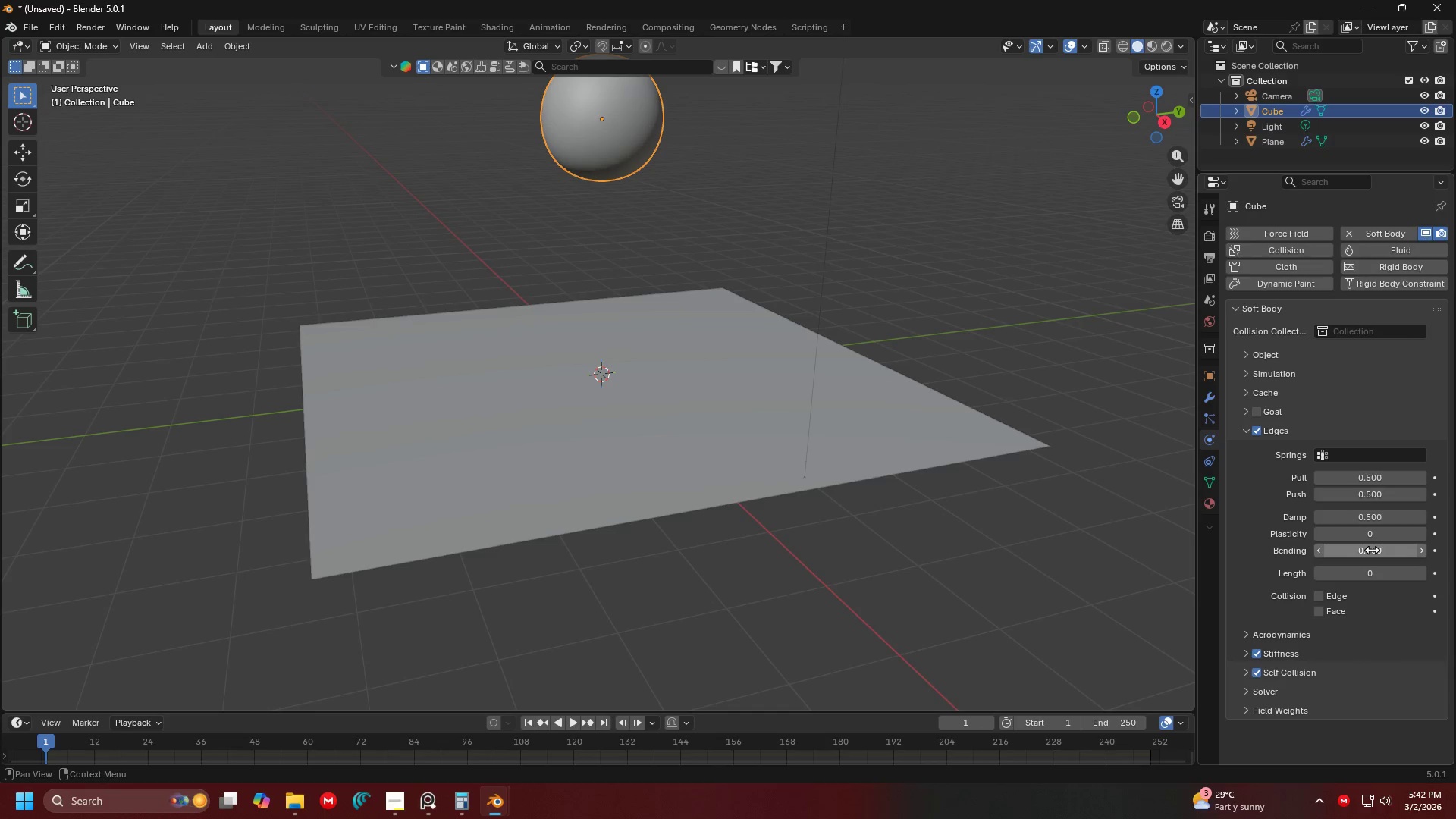 
key(Enter)
 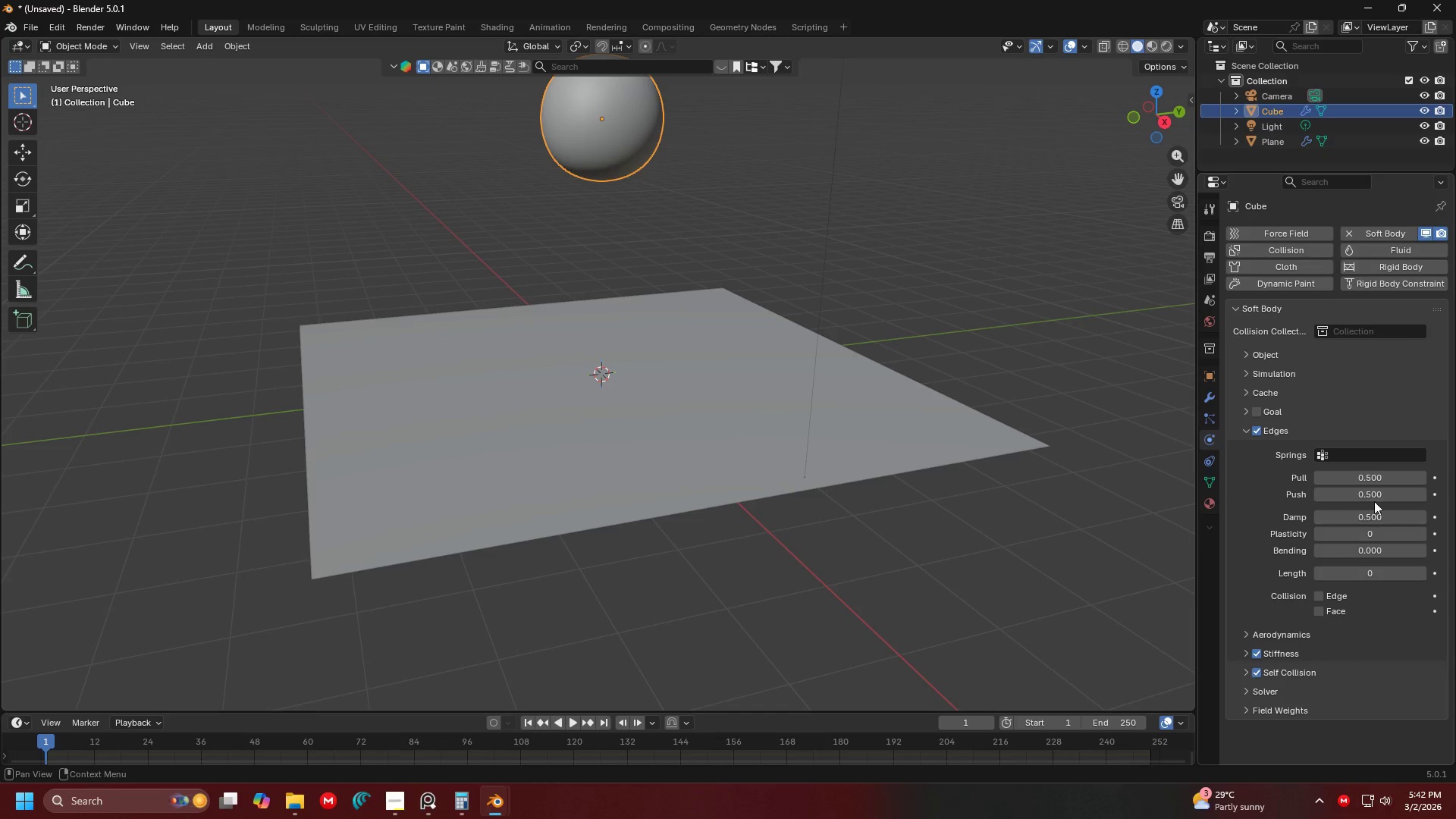 
left_click([1373, 496])
 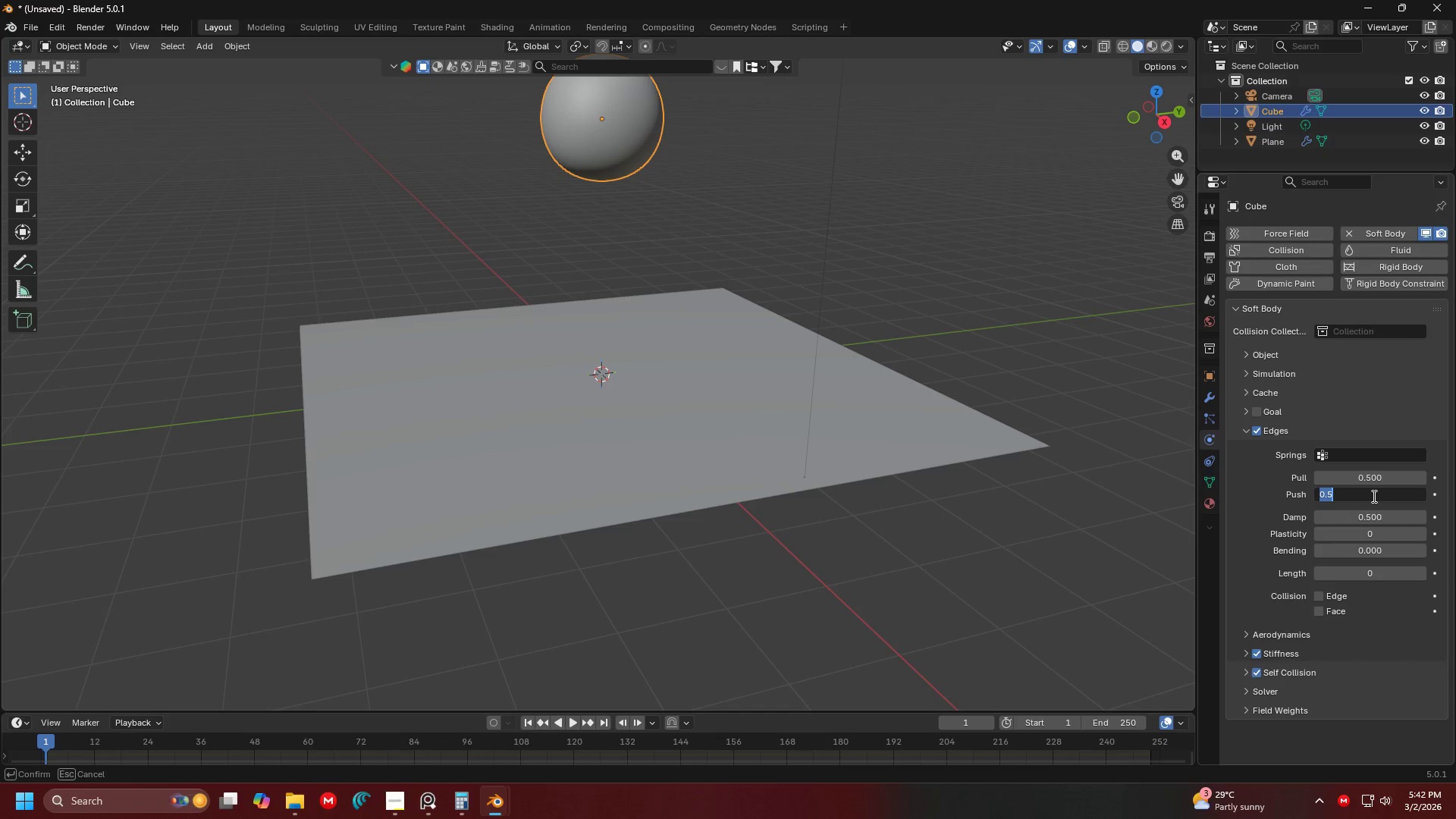 
key(Period)
 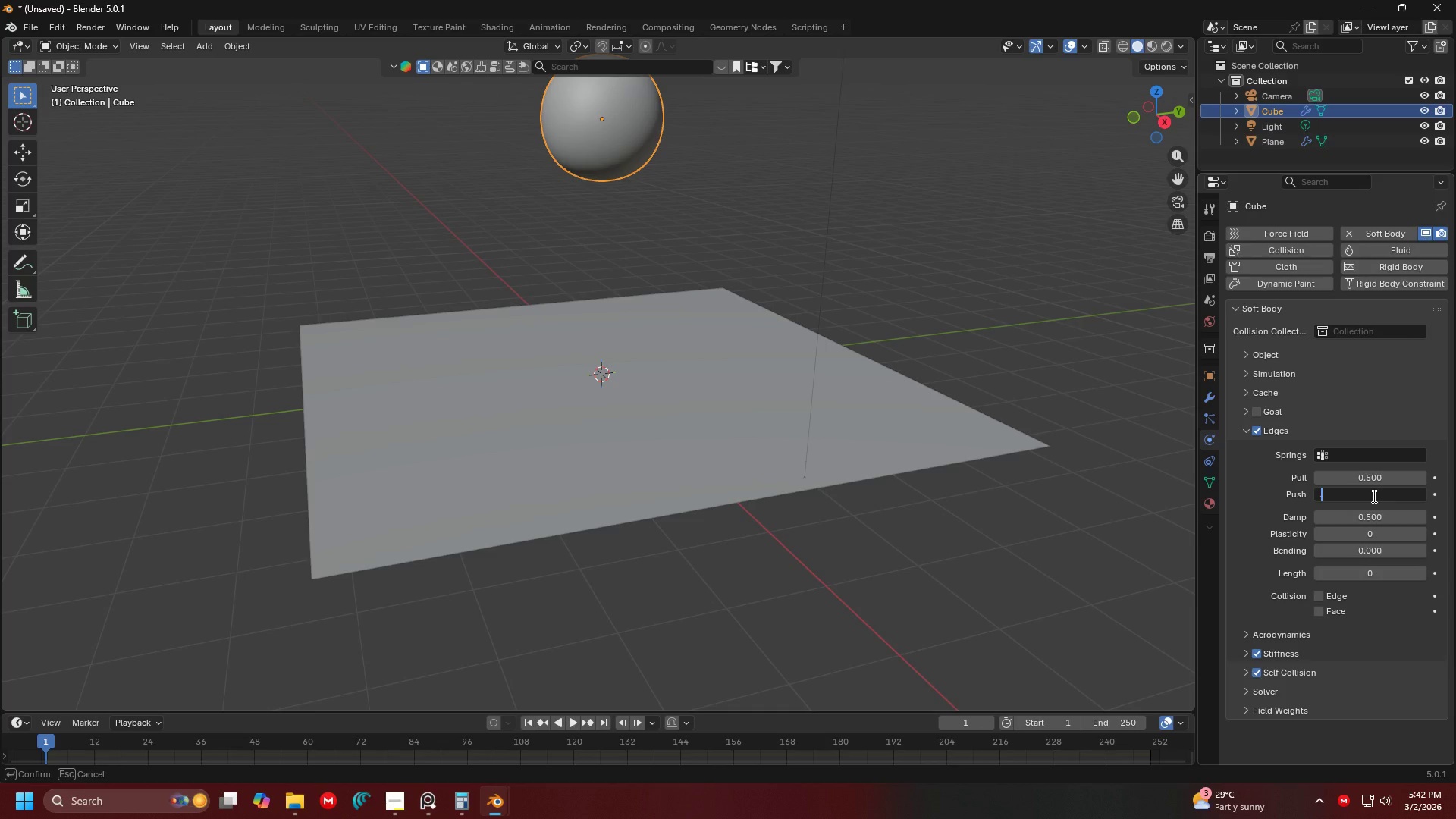 
key(9)
 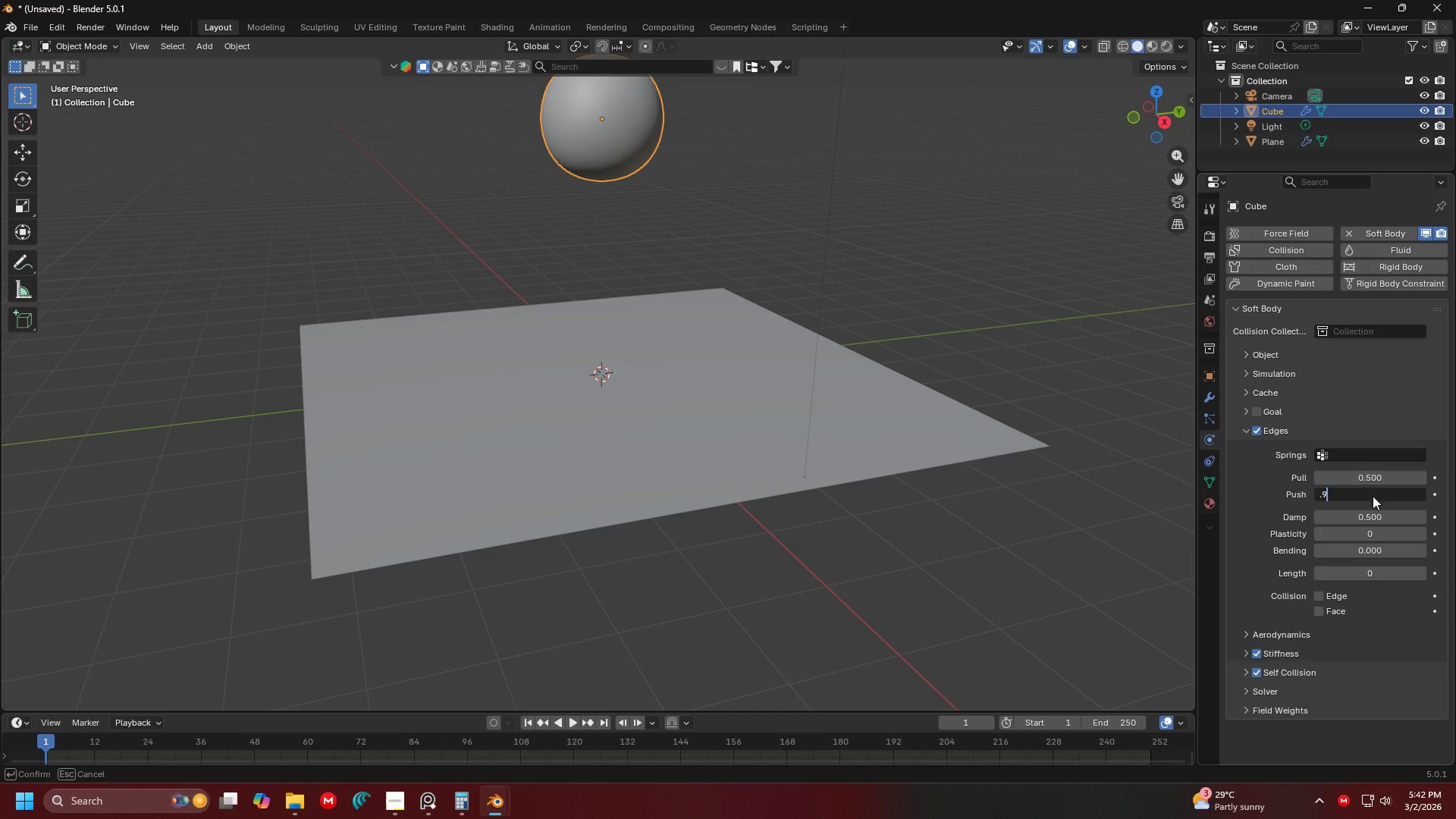 
key(Enter)
 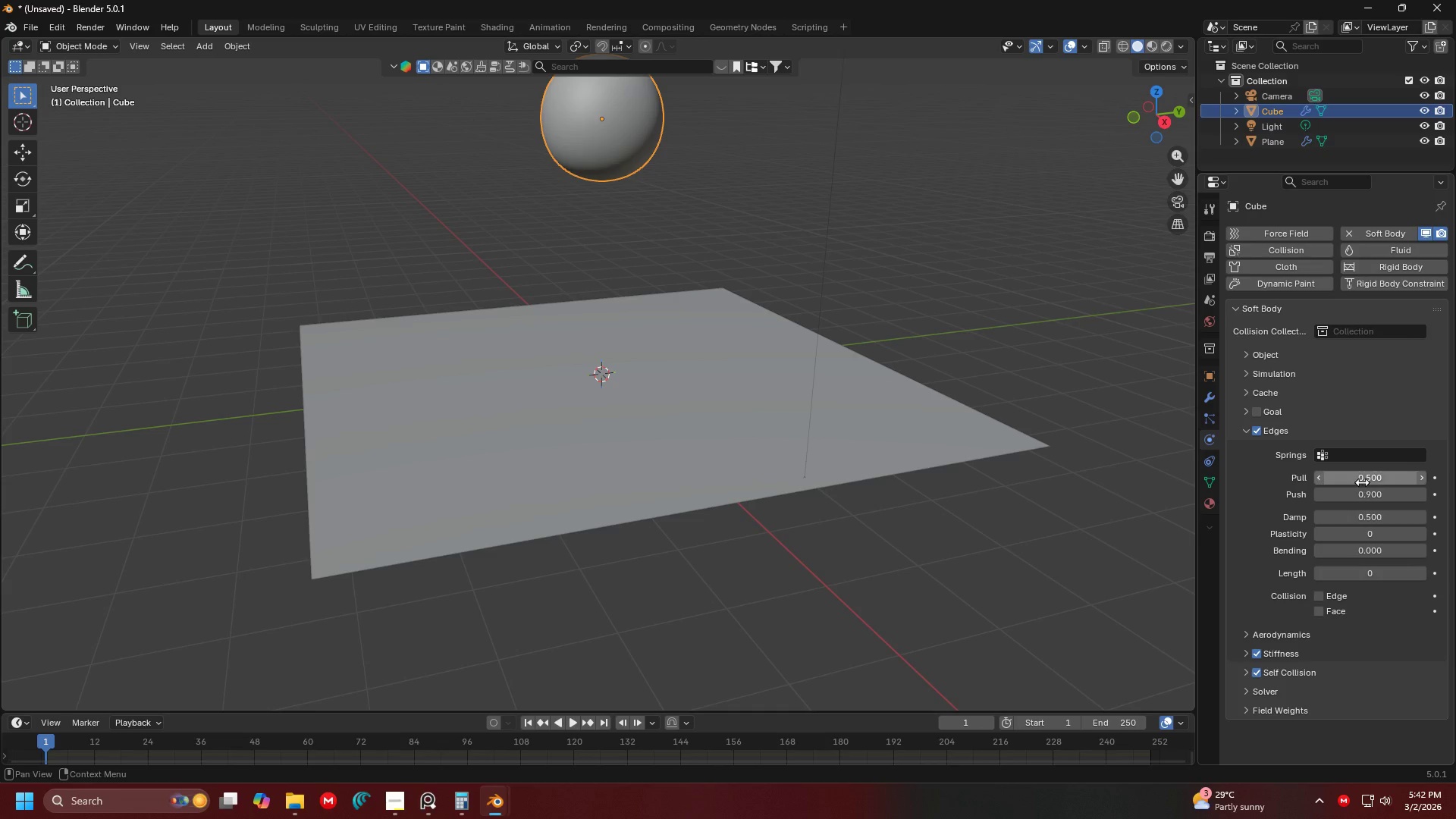 
double_click([1363, 480])
 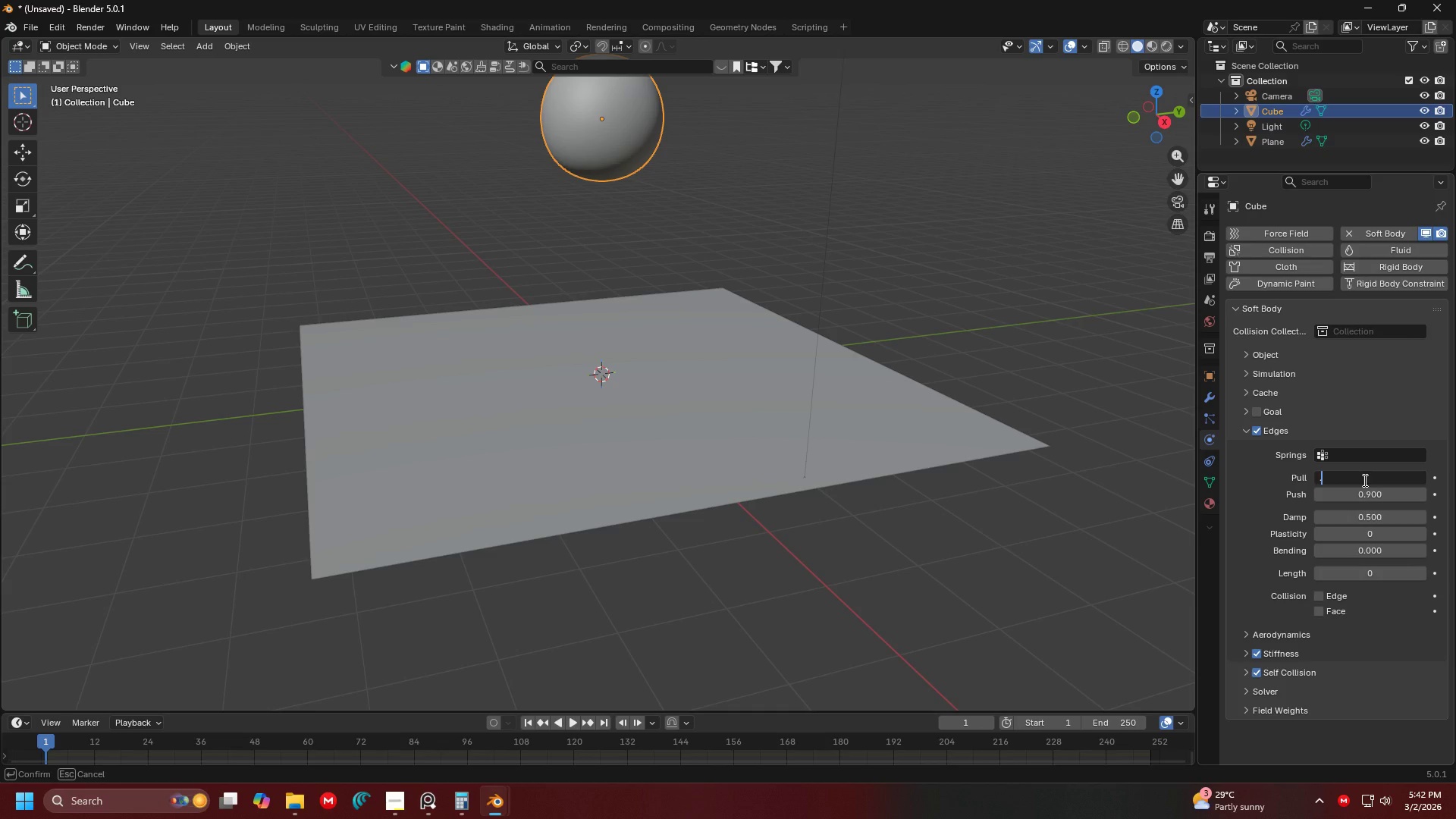 
key(Period)
 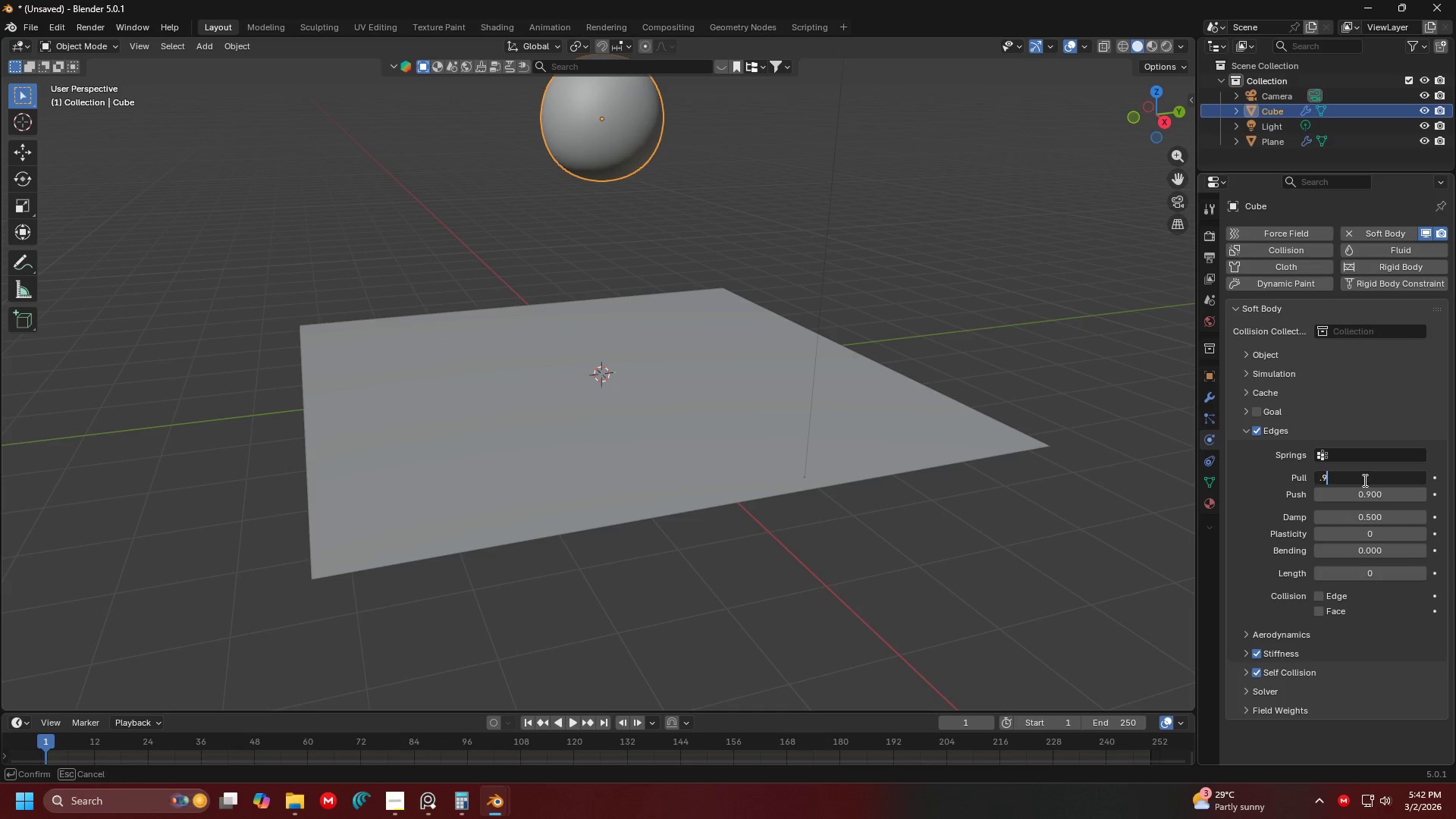 
key(9)
 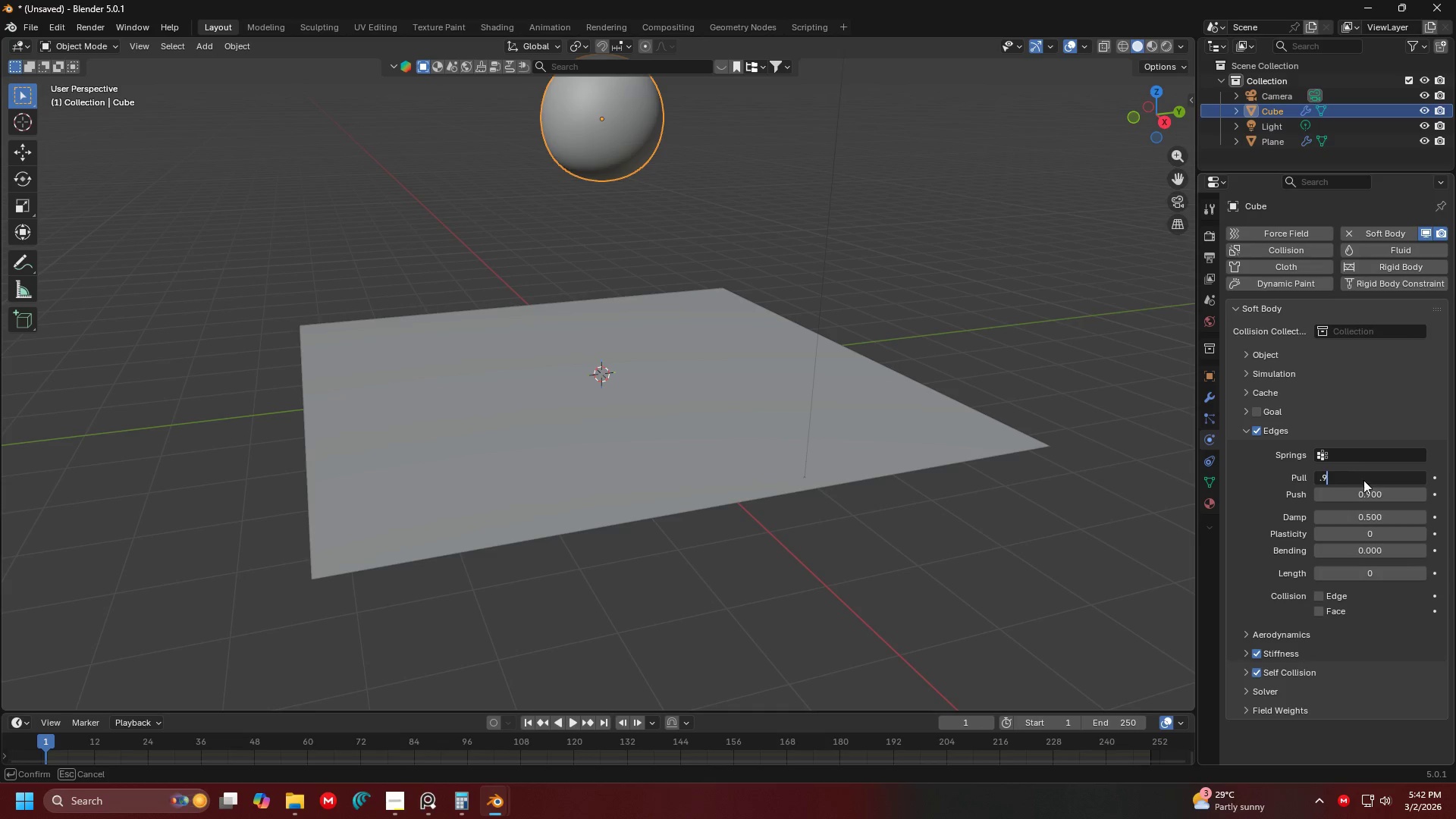 
key(Enter)
 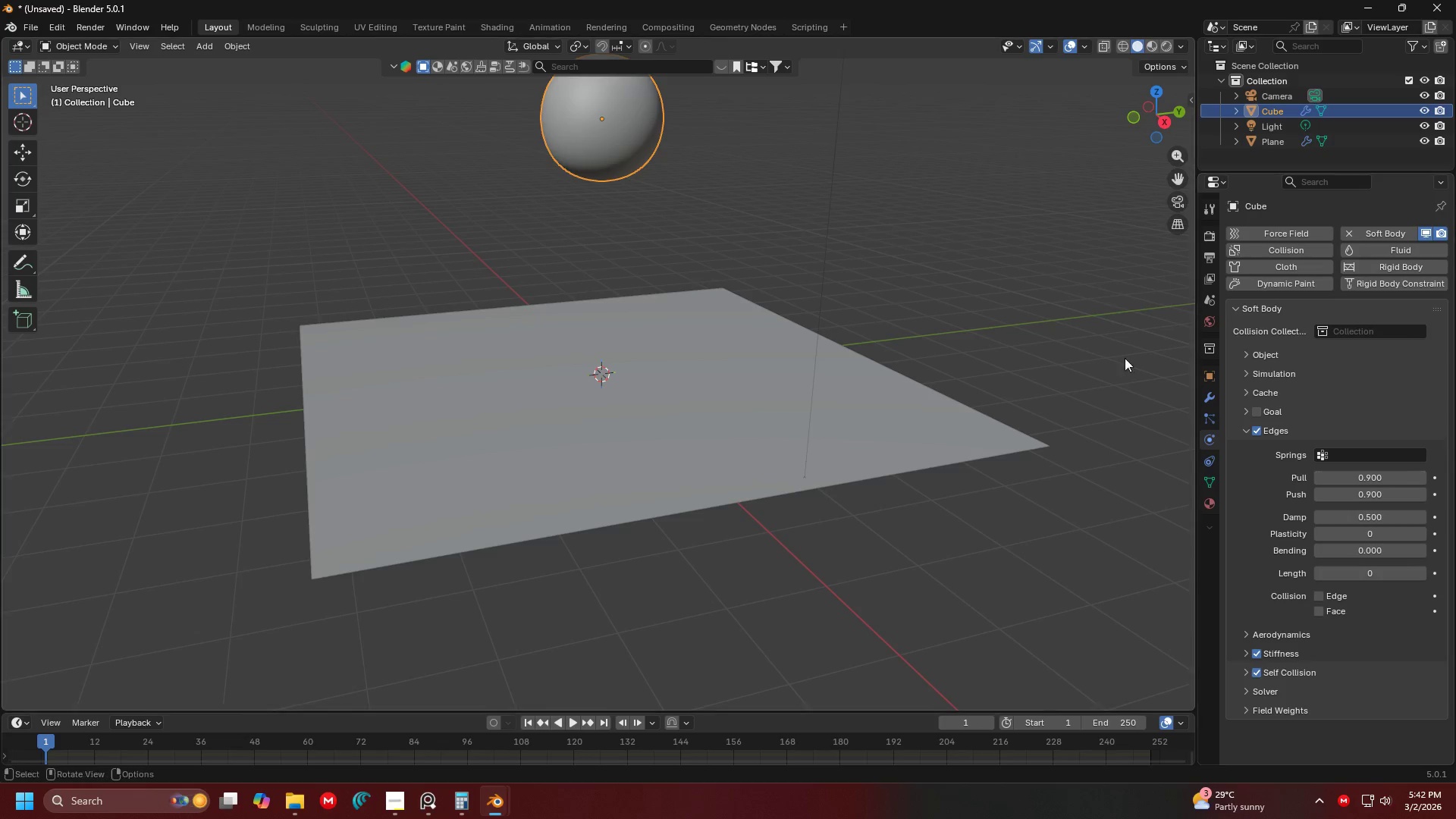 
hold_key(key=ShiftLeft, duration=0.31)
scroll: coordinate [949, 306], scroll_direction: down, amount: 2.0
 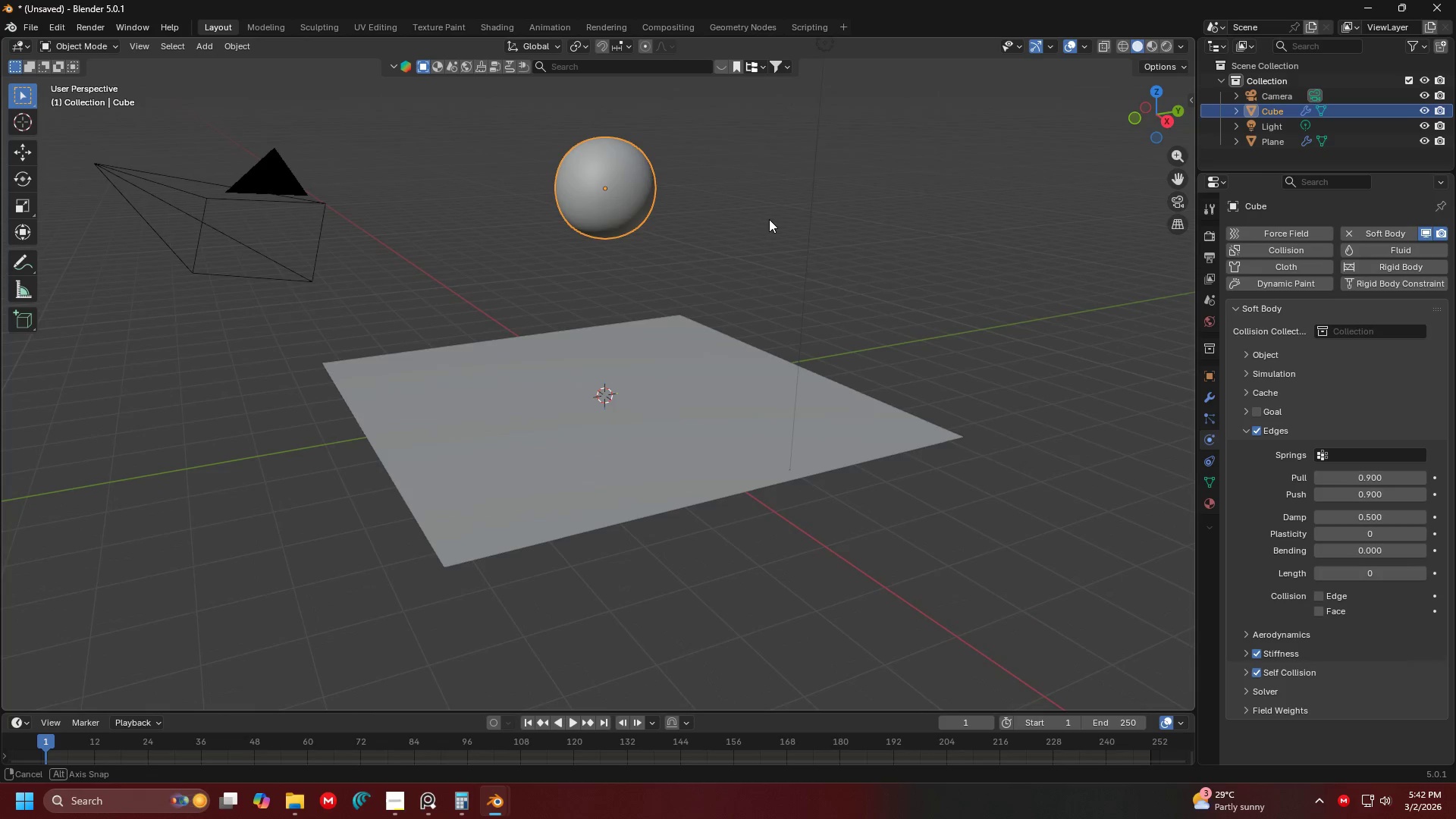 
key(Space)
 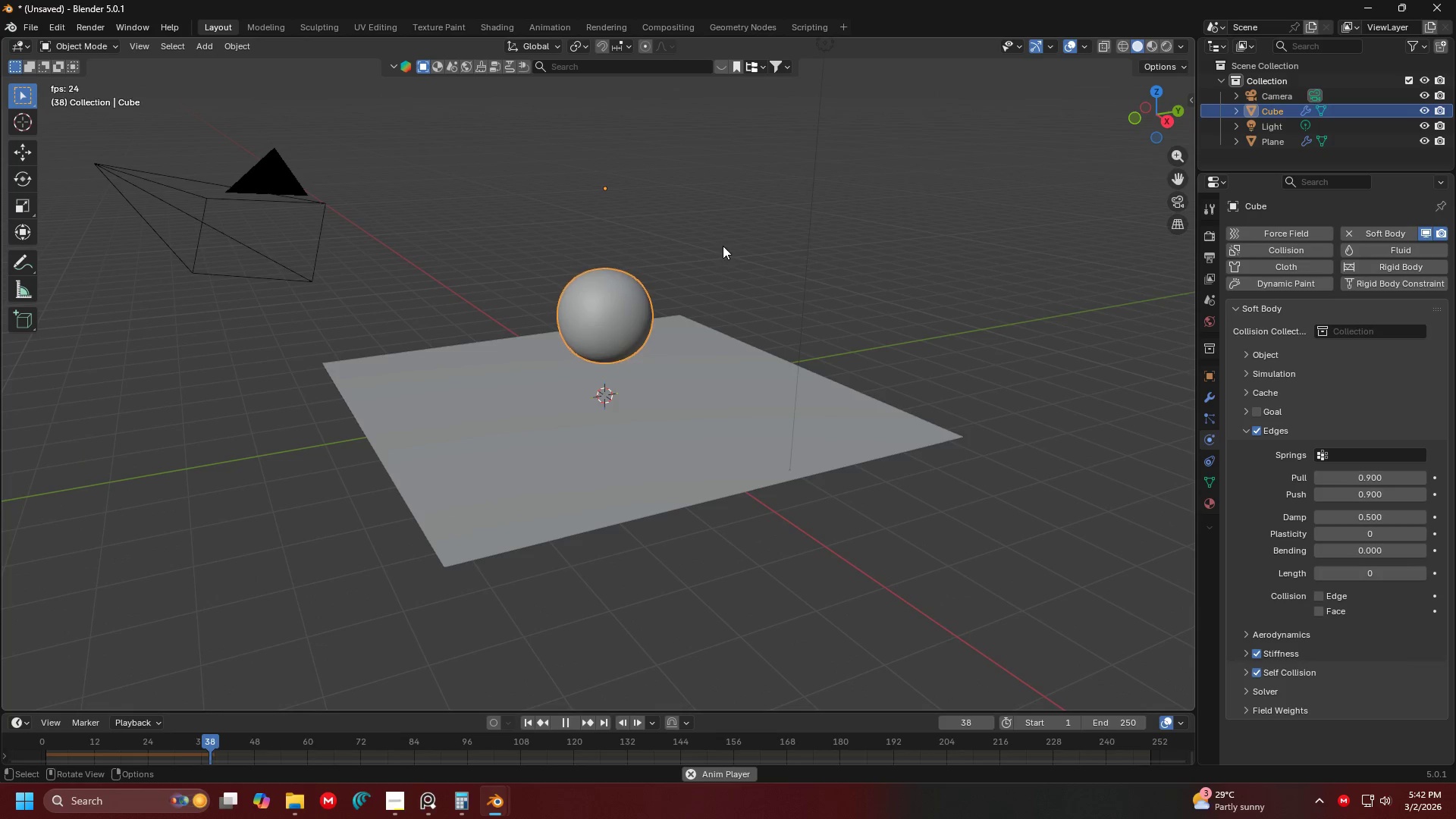 
key(Shift+ShiftLeft)
 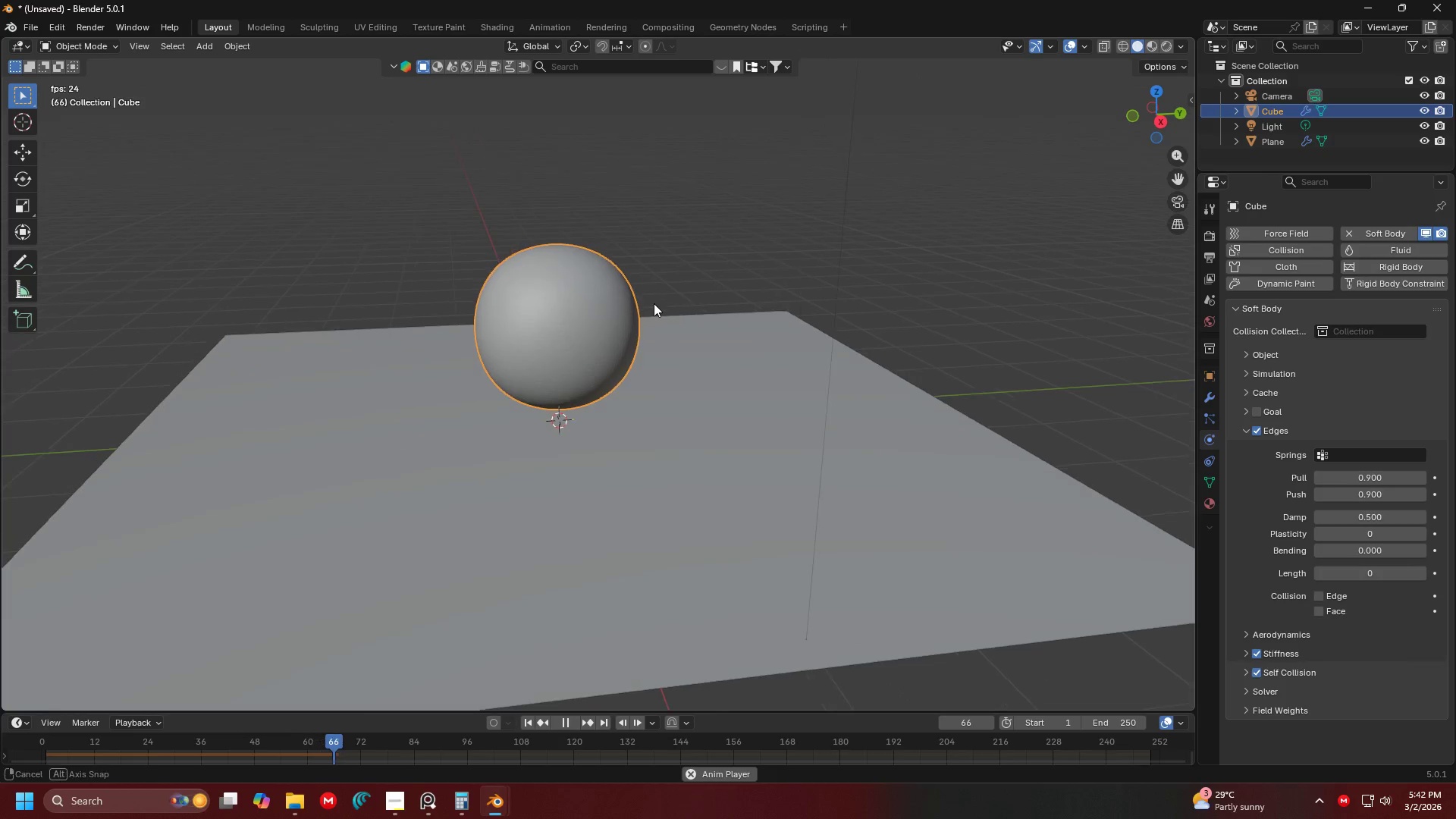 
scroll: coordinate [685, 243], scroll_direction: up, amount: 3.0
 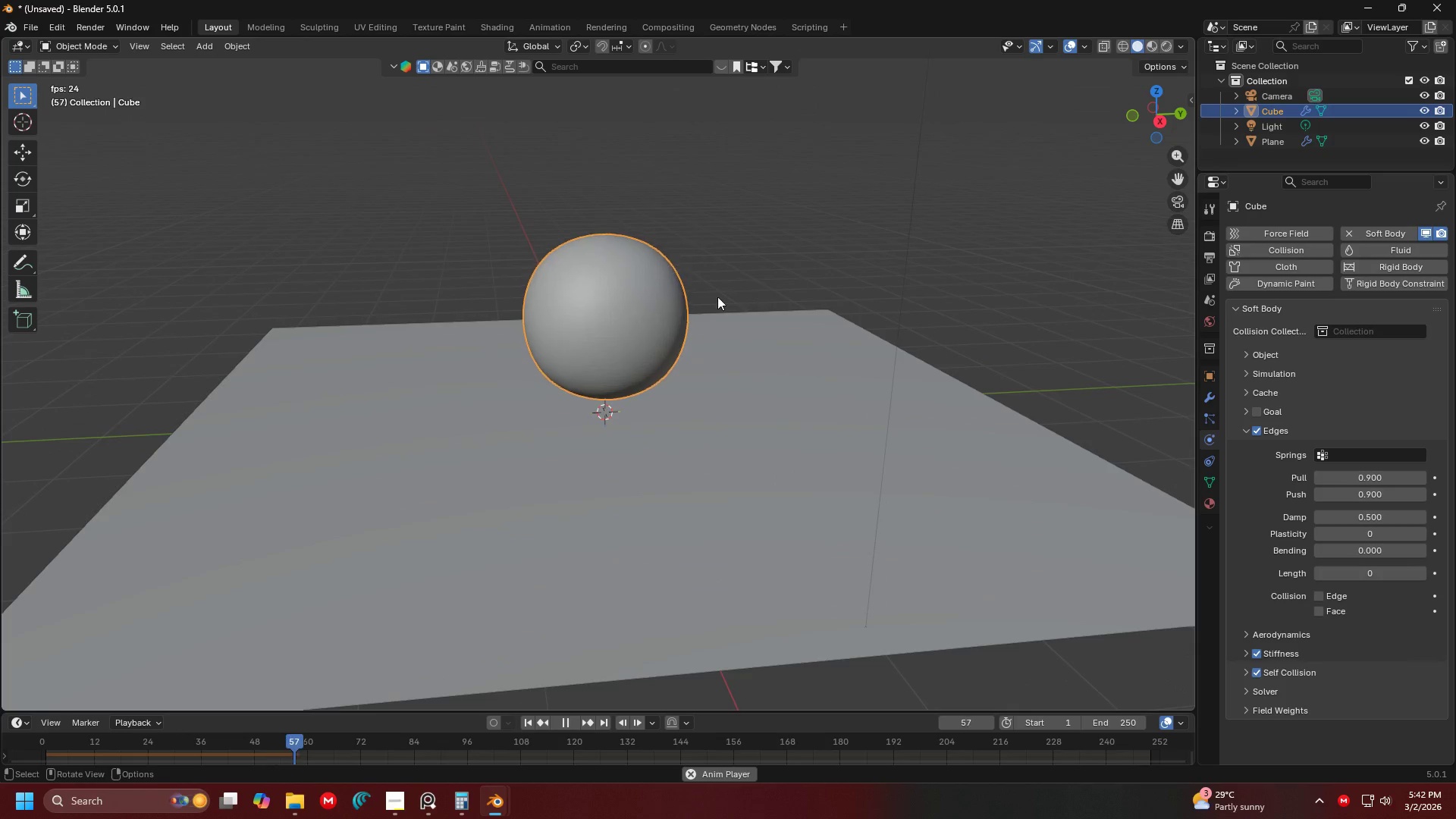 
key(Space)
 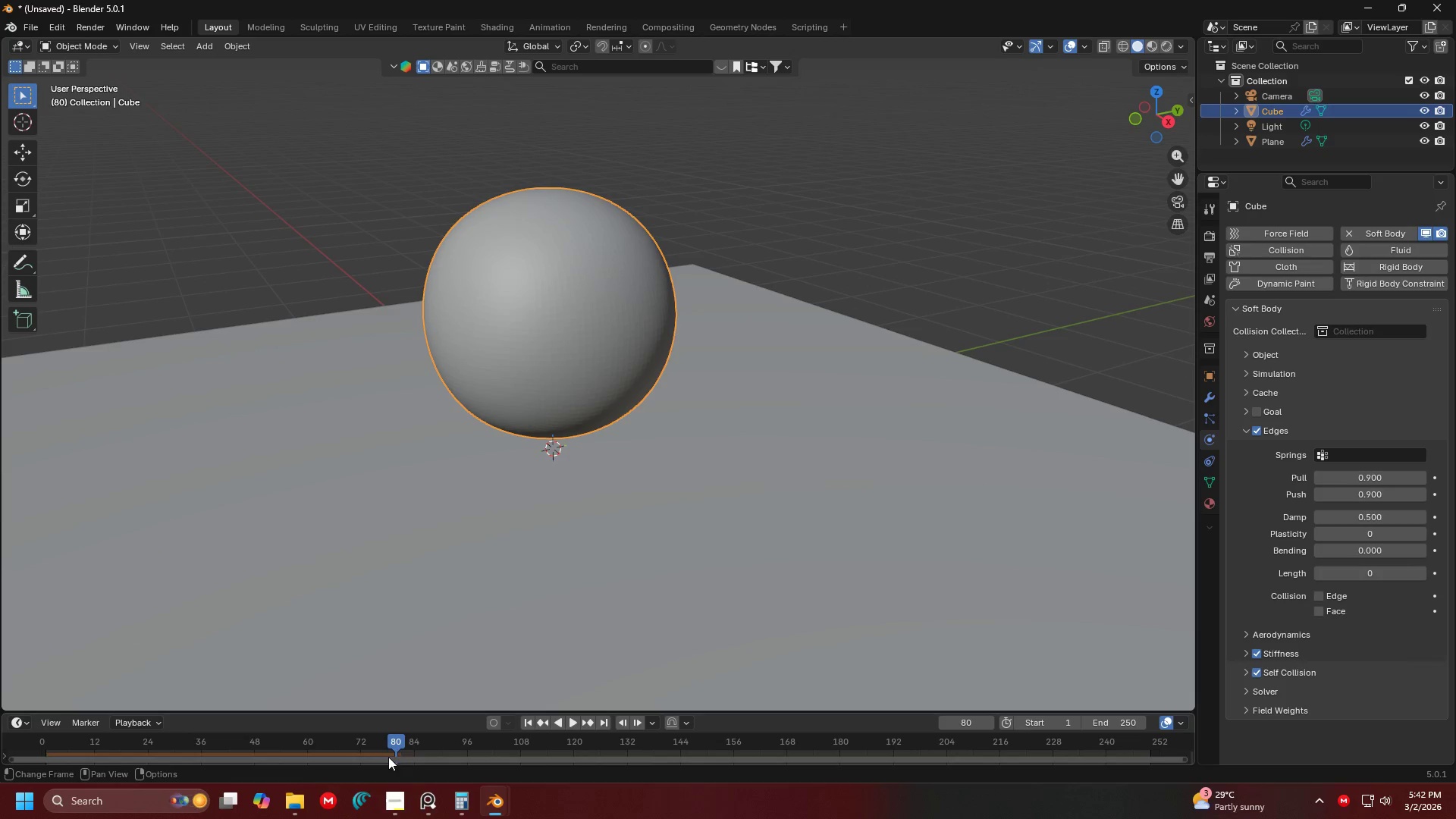 
scroll: coordinate [689, 309], scroll_direction: up, amount: 3.0
 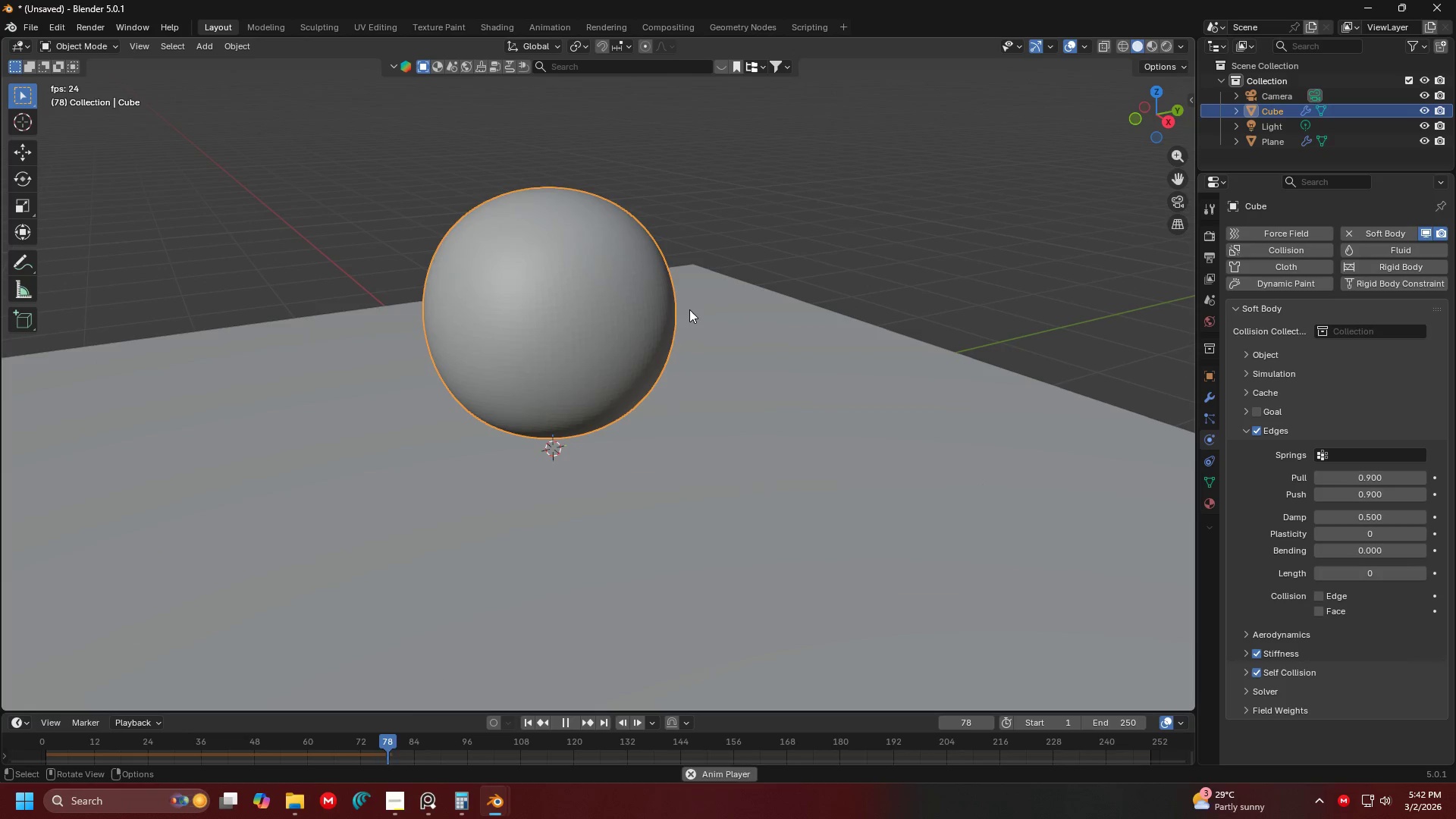 
left_click_drag(start_coordinate=[388, 741], to_coordinate=[27, 774])
 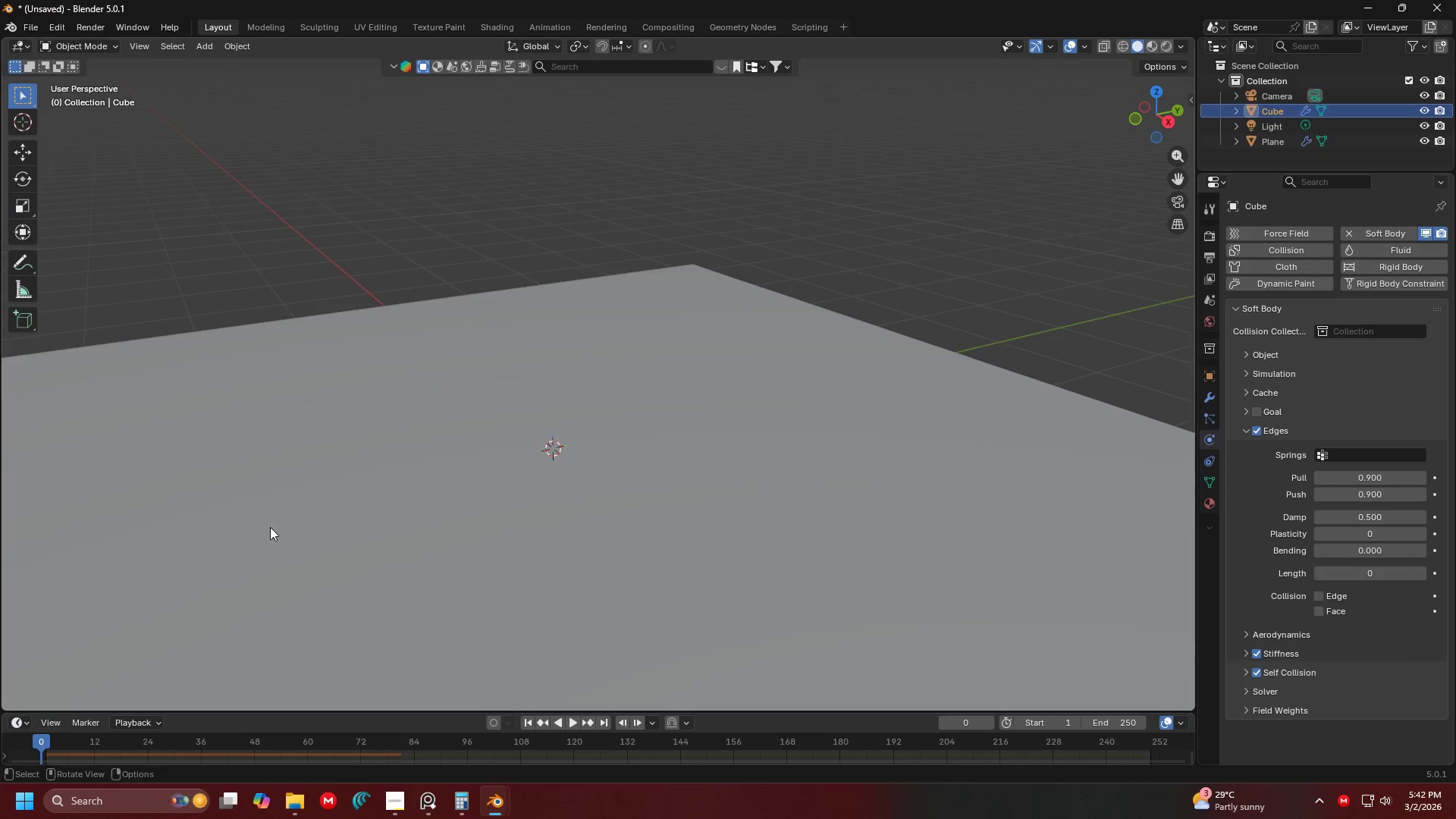 
key(Space)
 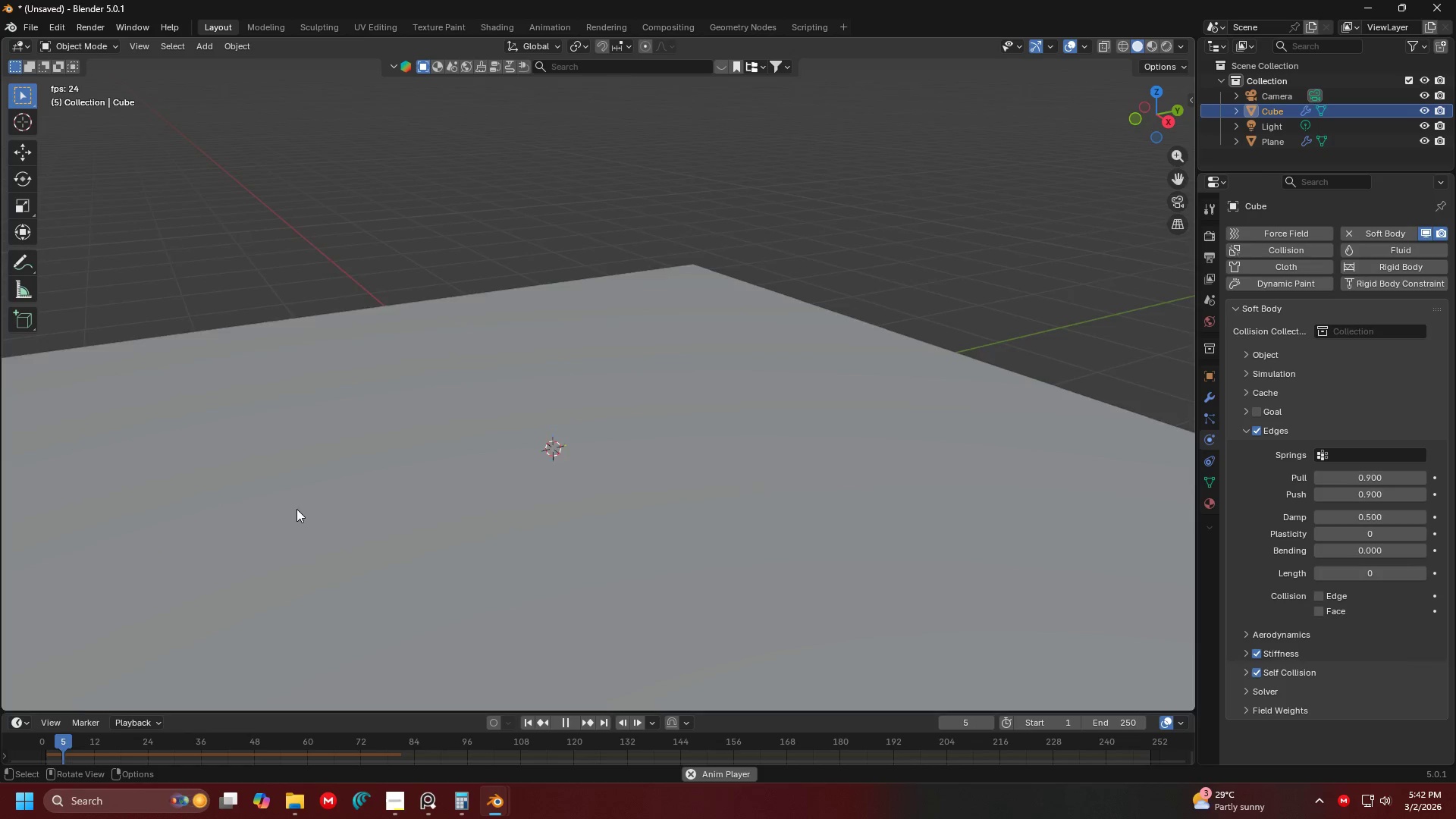 
scroll: coordinate [401, 500], scroll_direction: down, amount: 2.0
 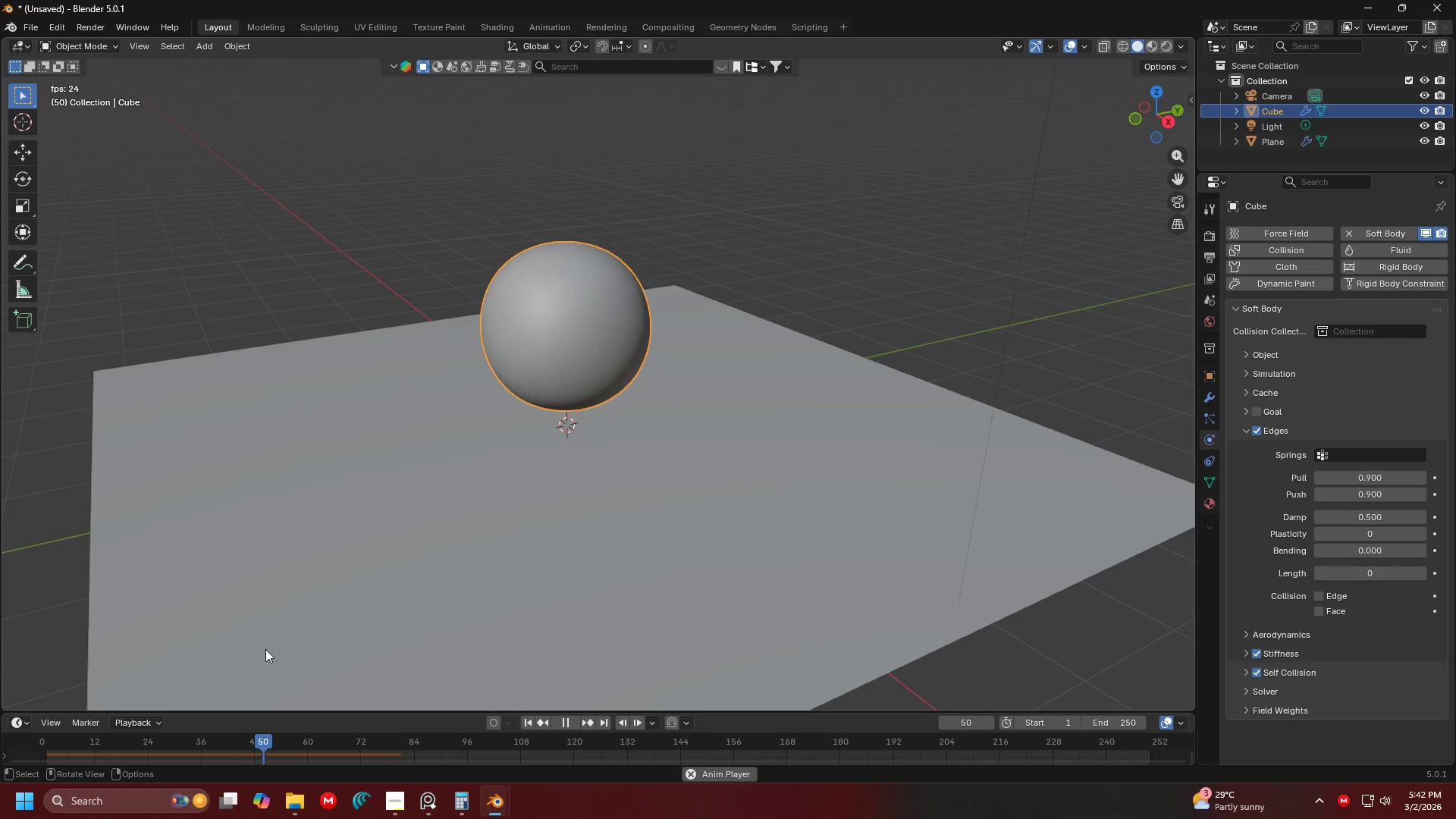 
key(Space)
 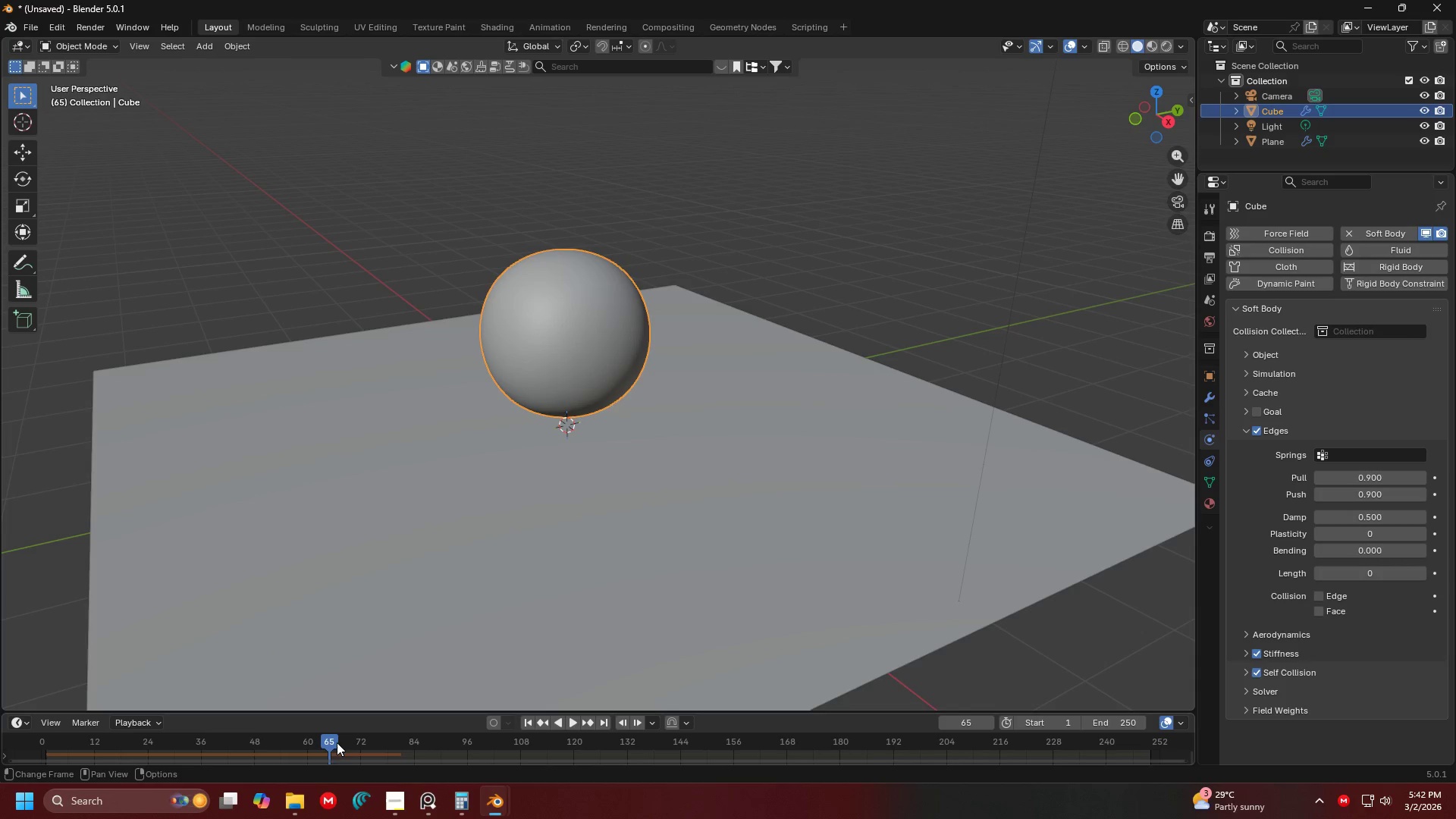 
left_click_drag(start_coordinate=[334, 742], to_coordinate=[39, 755])
 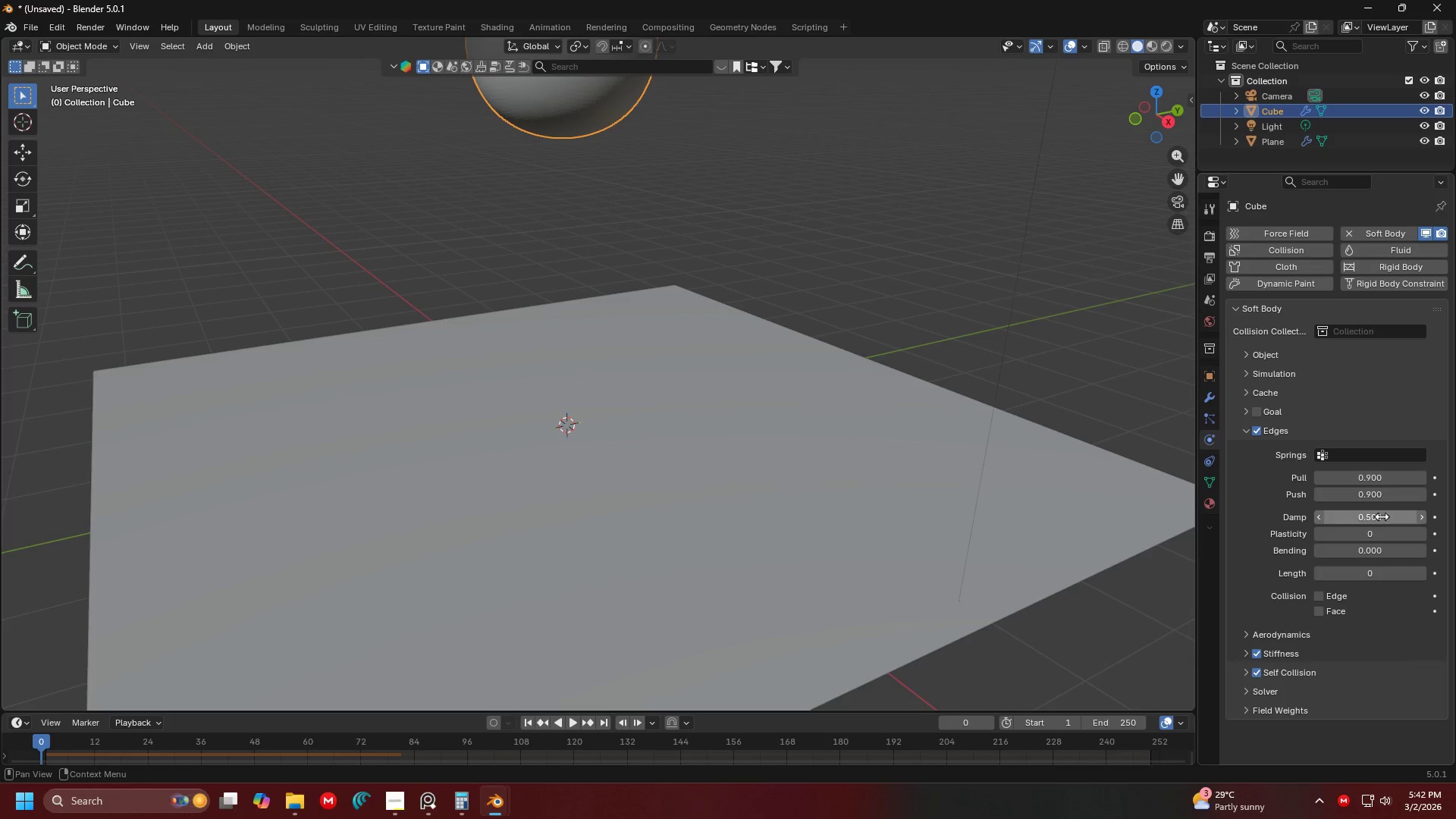 
left_click([1378, 519])
 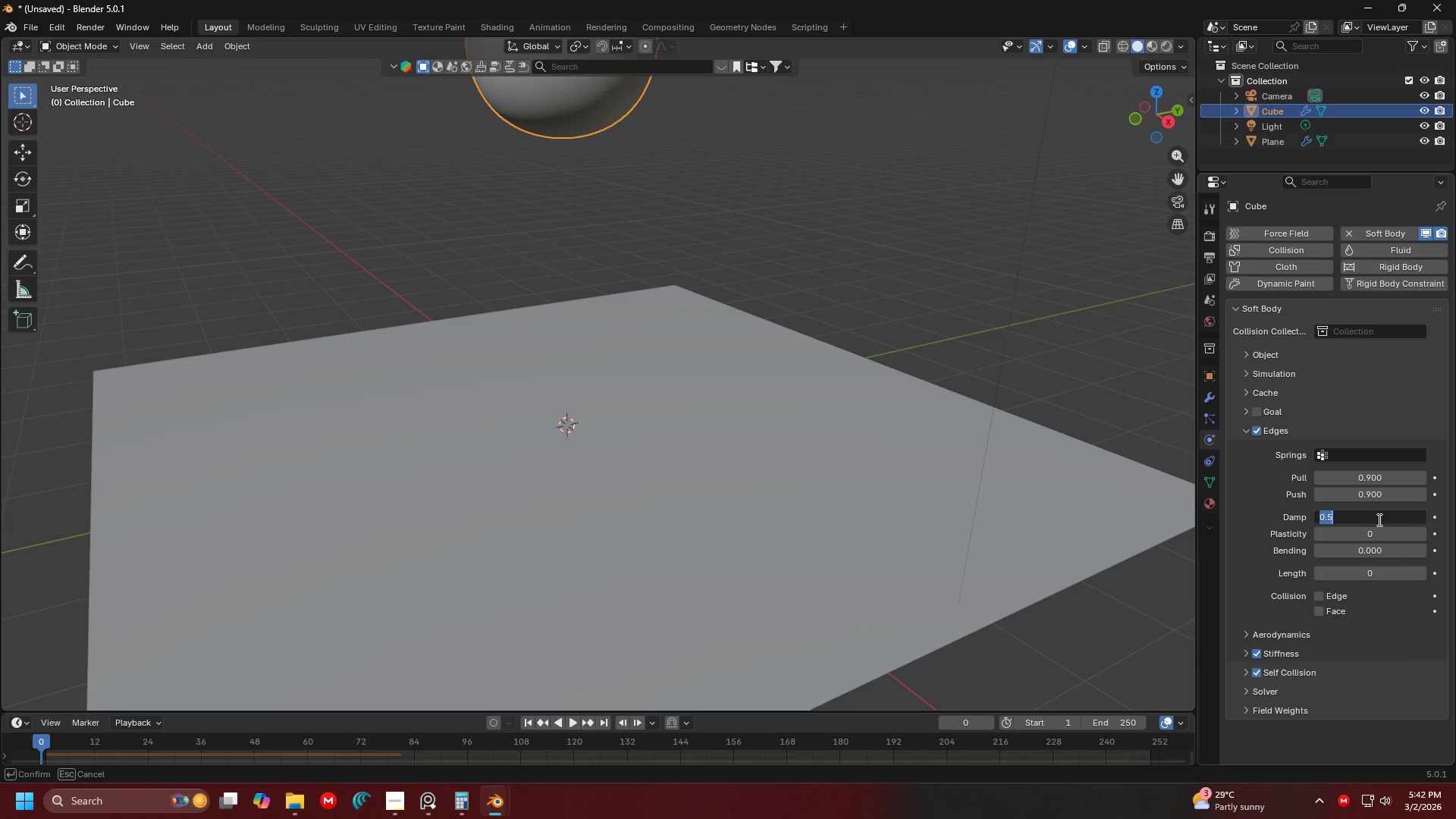 
key(1)
 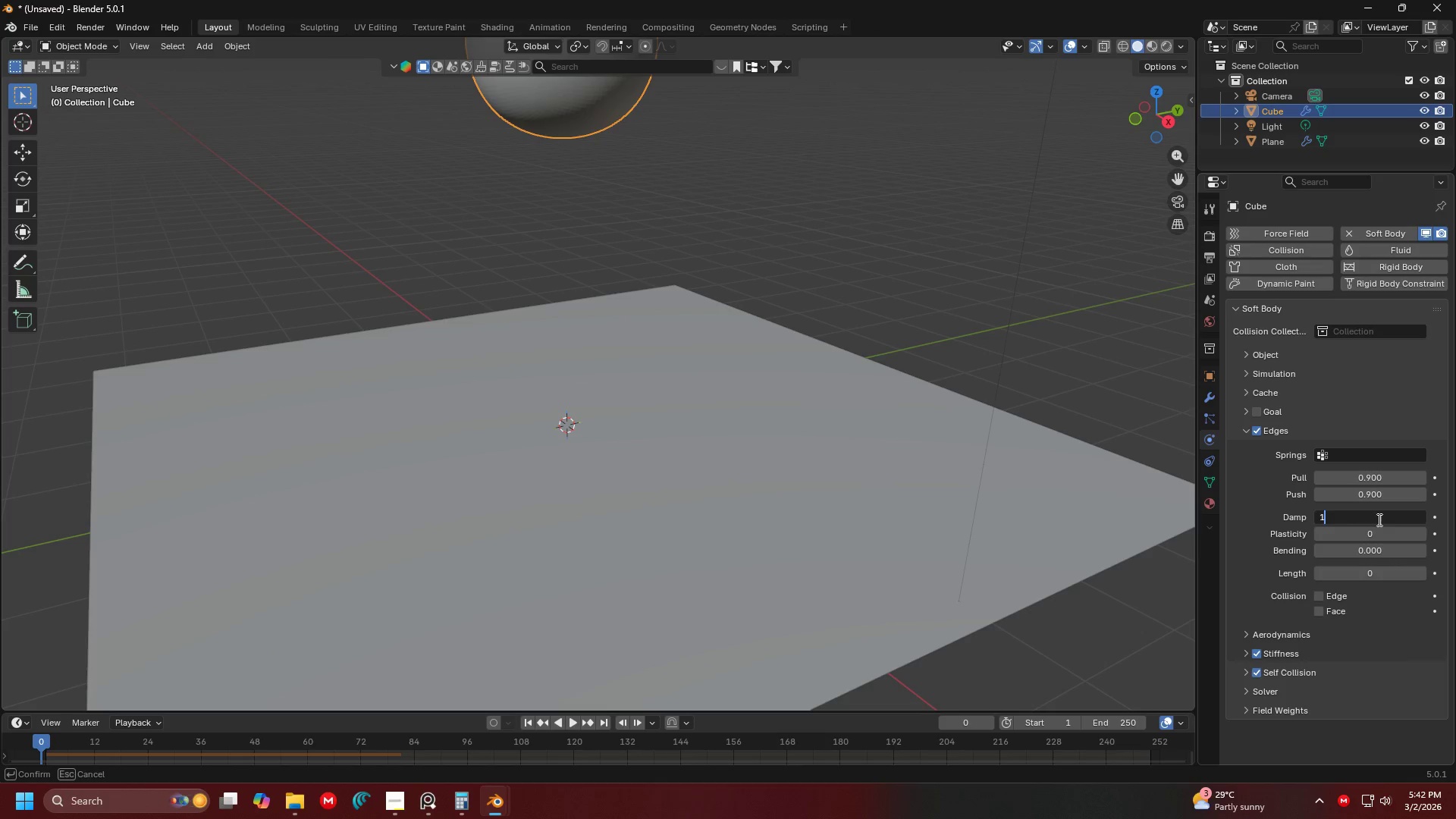 
key(Escape)
 